 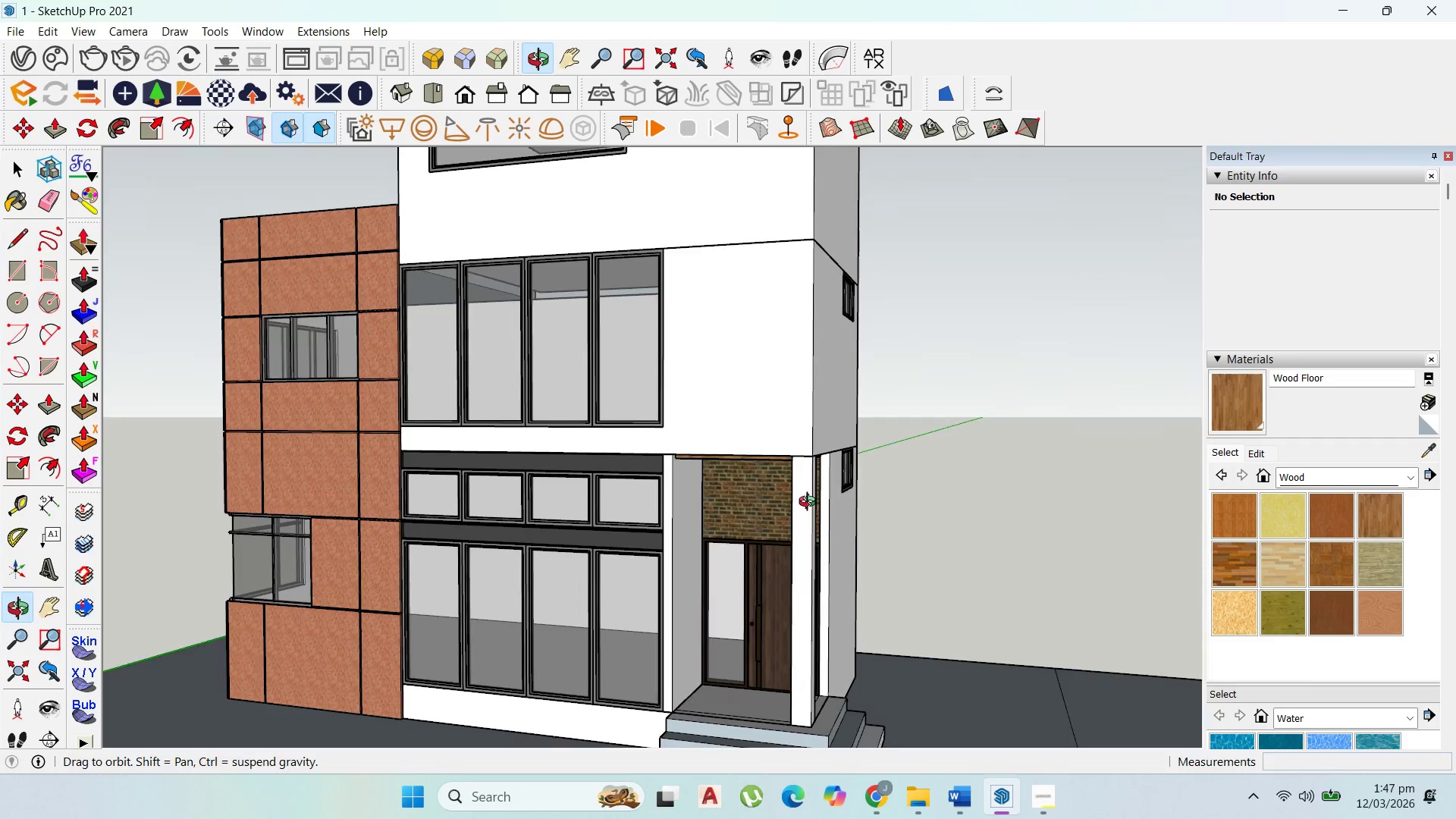 
scroll: coordinate [827, 463], scroll_direction: down, amount: 4.0
 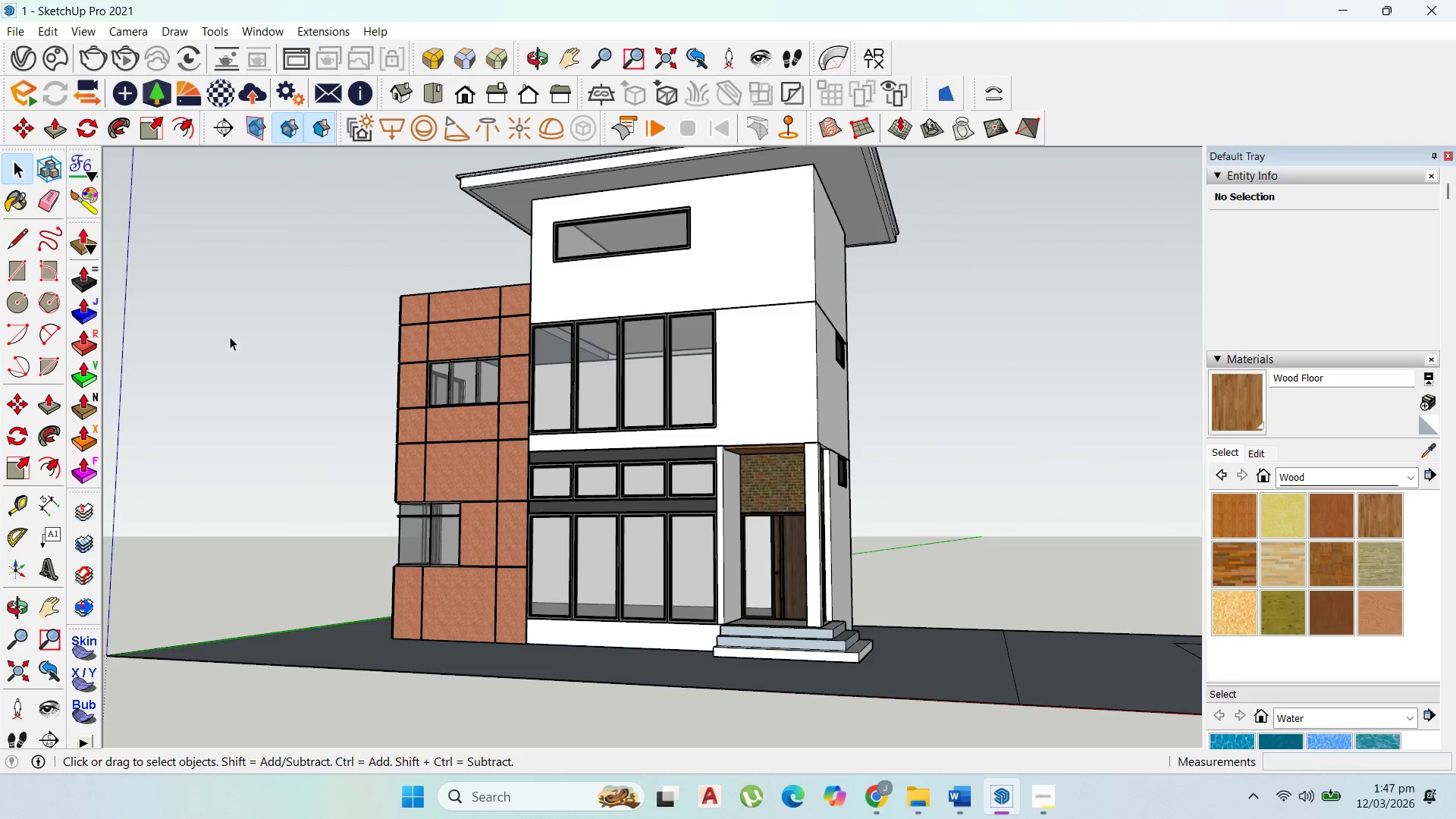 
left_click([7, 268])
 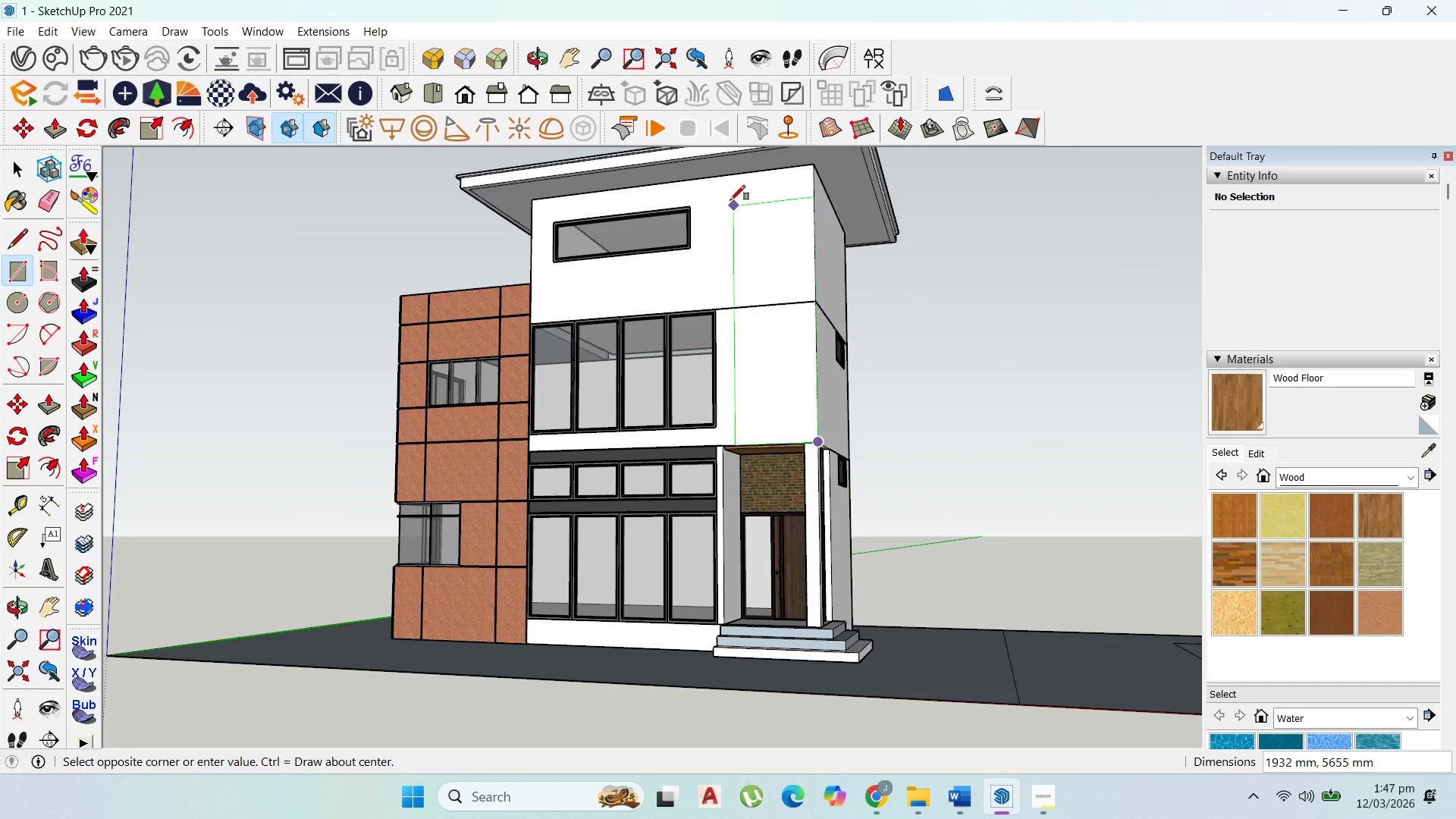 
scroll: coordinate [737, 174], scroll_direction: up, amount: 2.0
 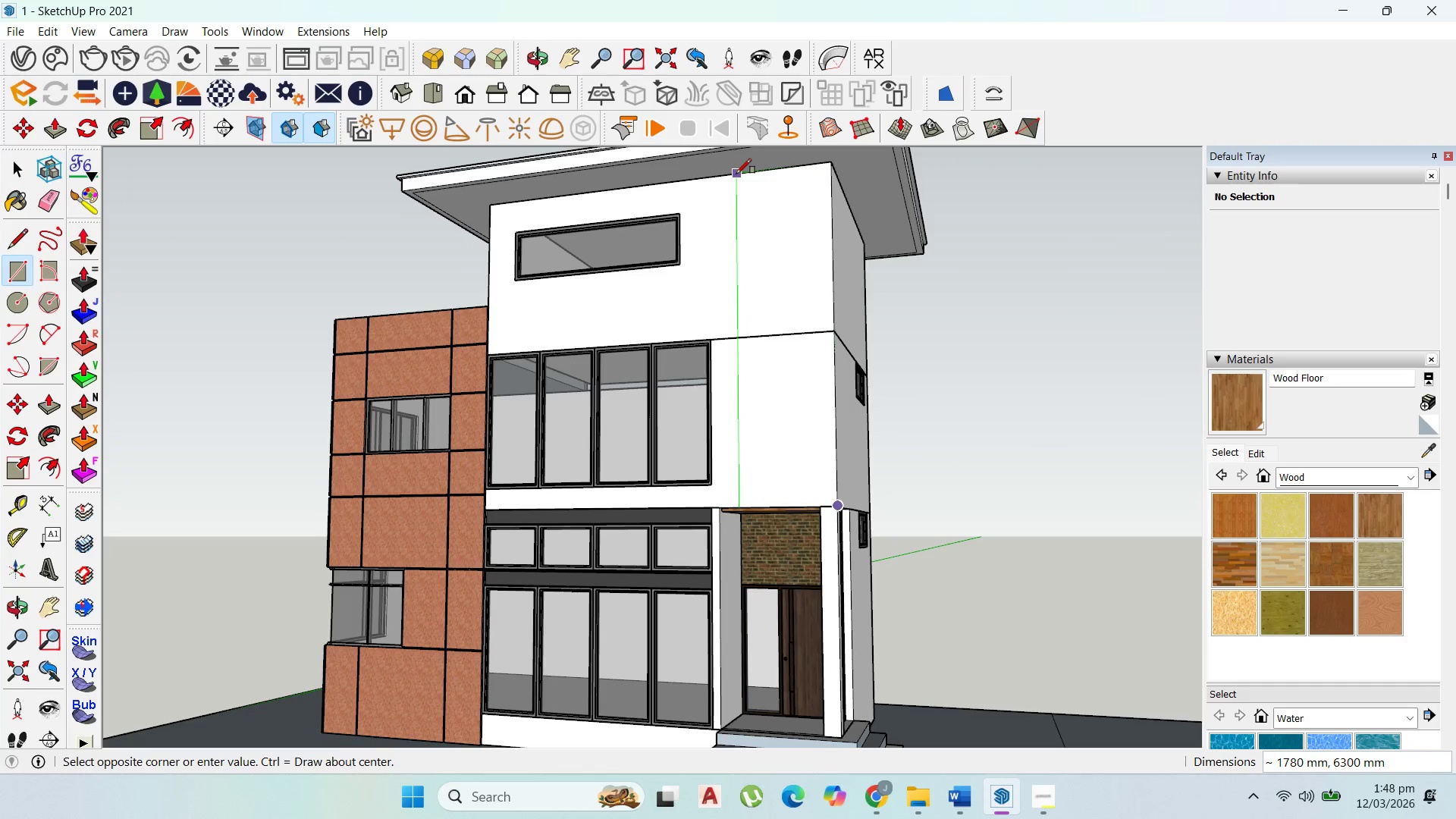 
hold_key(key=ShiftLeft, duration=1.52)
 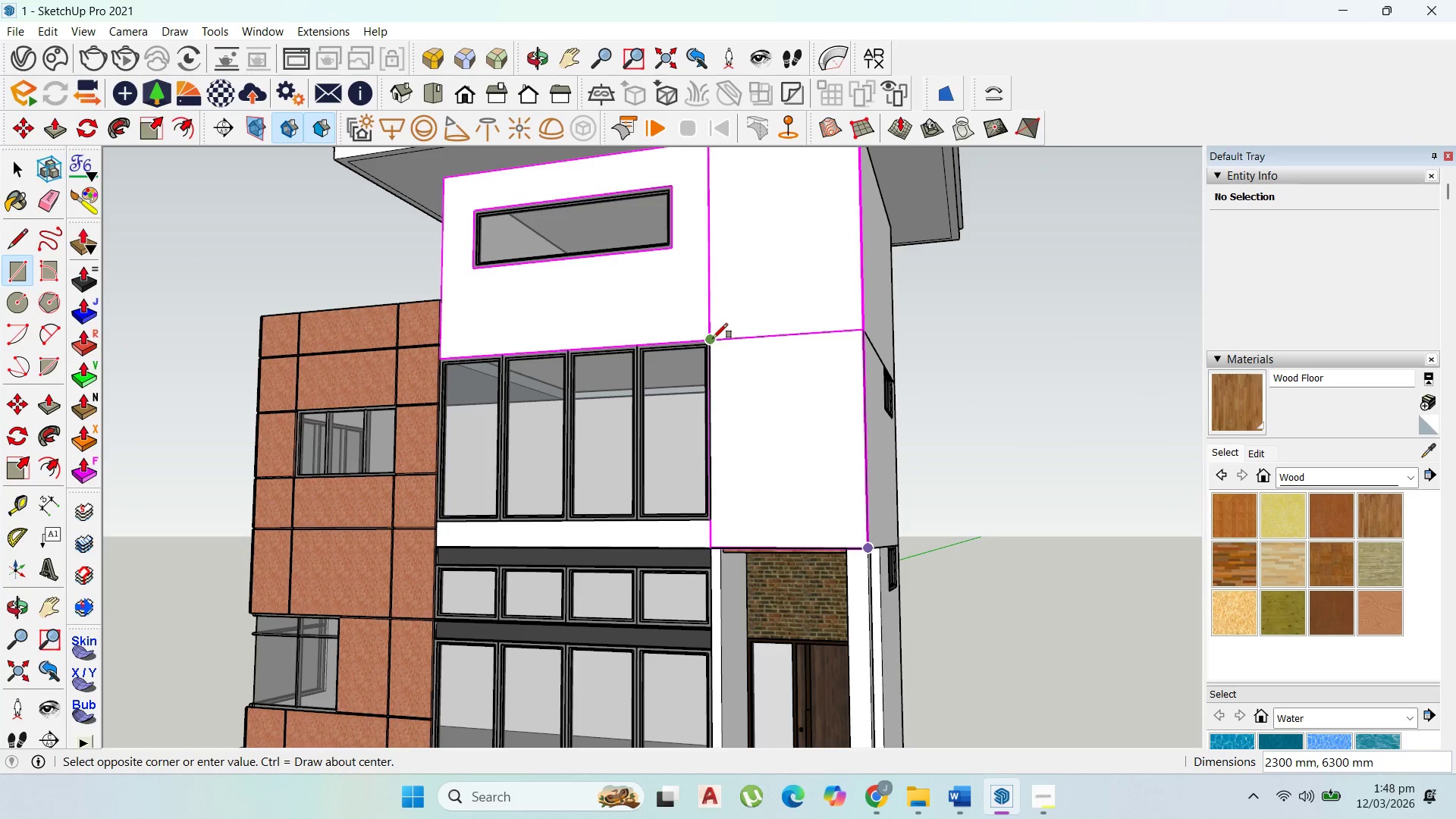 
hold_key(key=ShiftLeft, duration=1.03)
 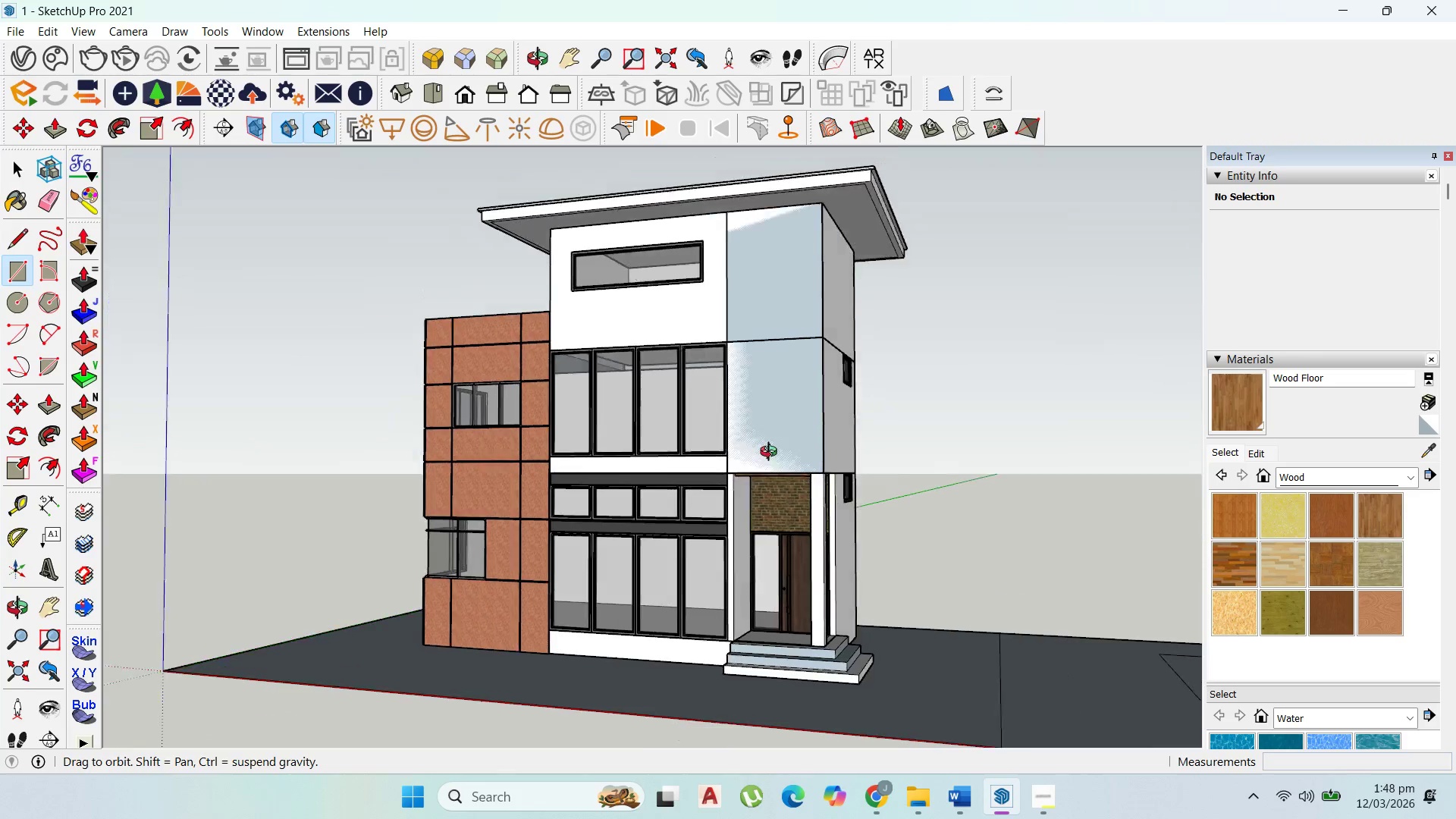 
scroll: coordinate [715, 345], scroll_direction: up, amount: 2.0
 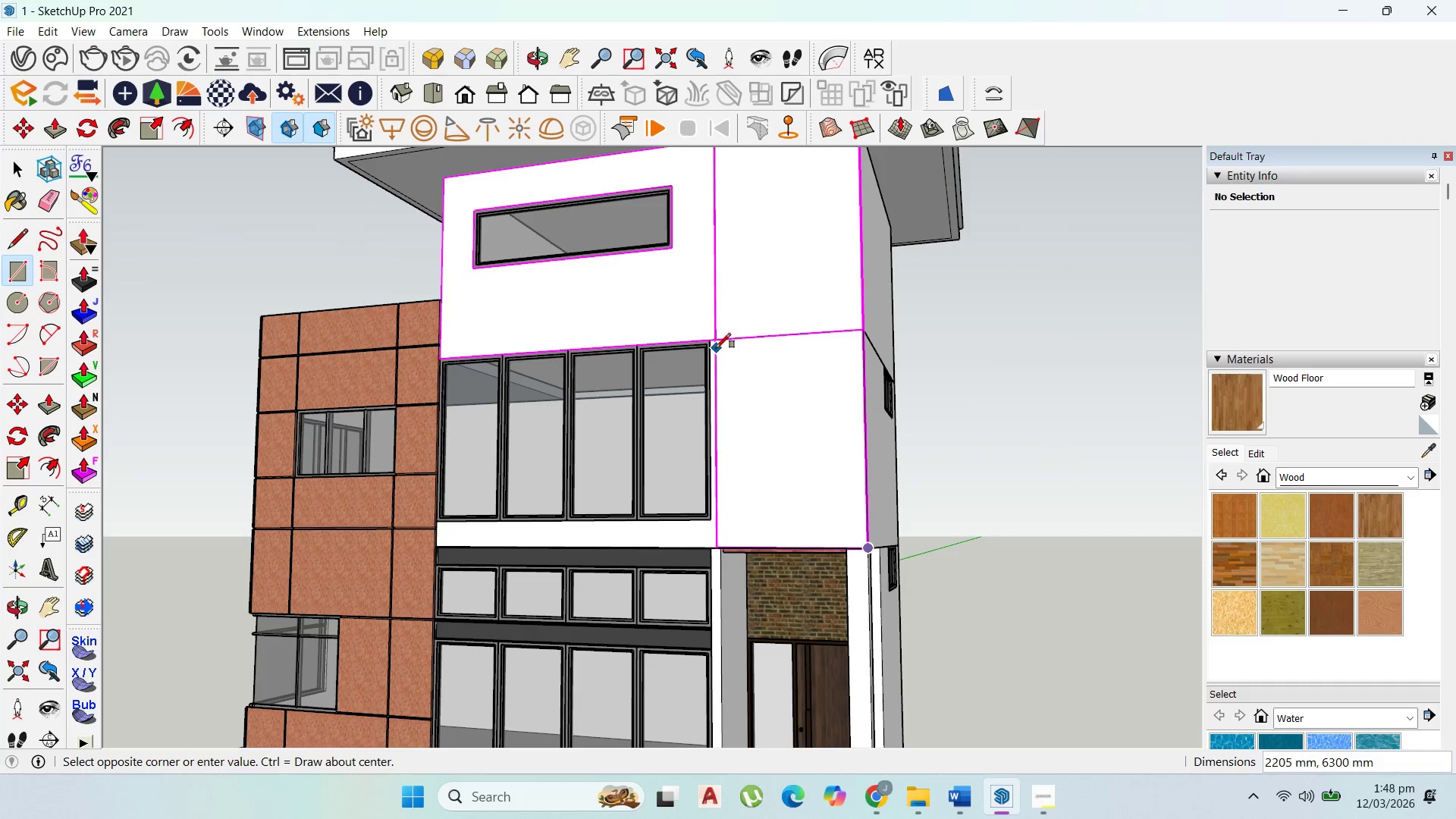 
left_click([713, 338])
 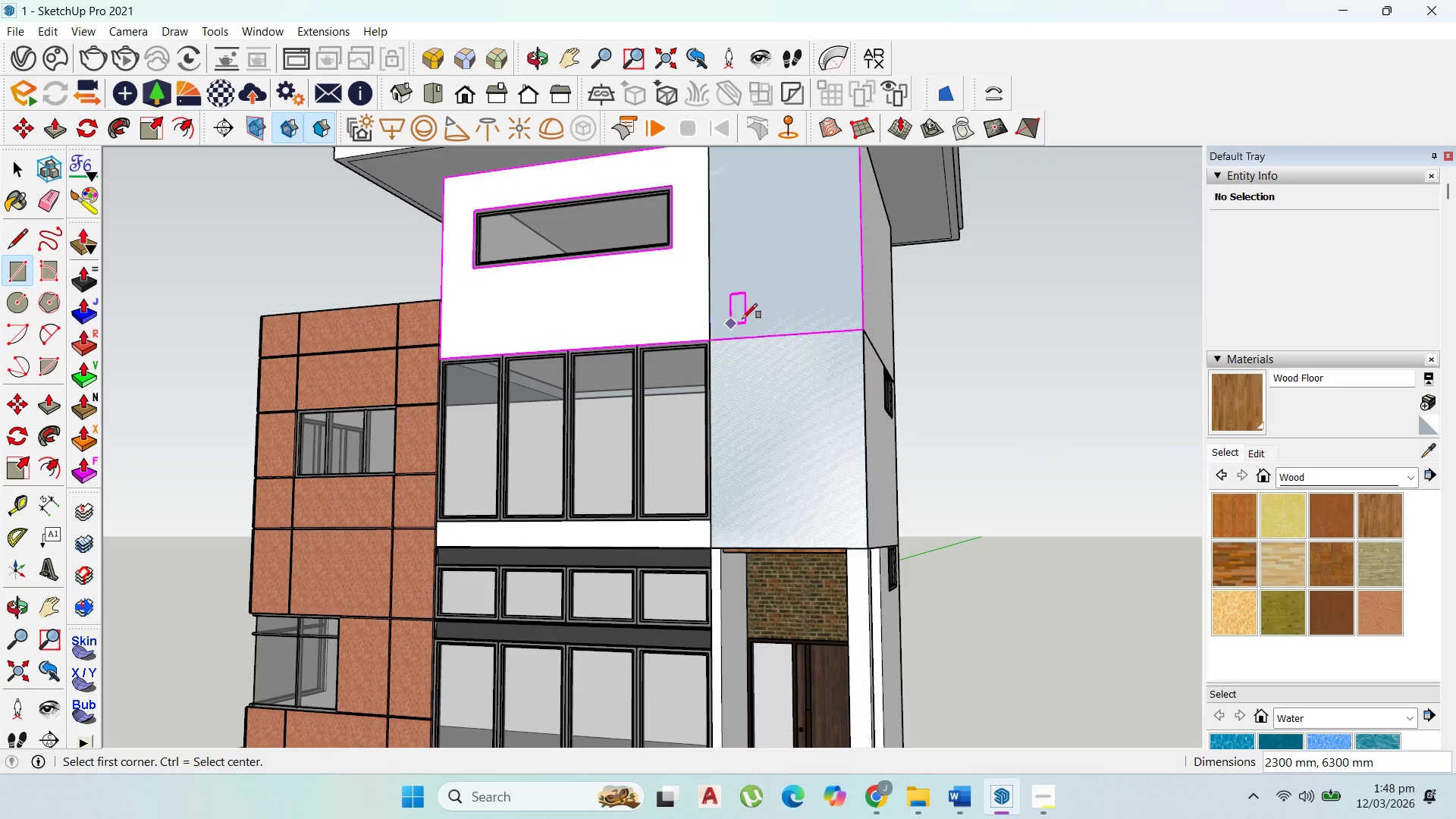 
scroll: coordinate [789, 388], scroll_direction: down, amount: 5.0
 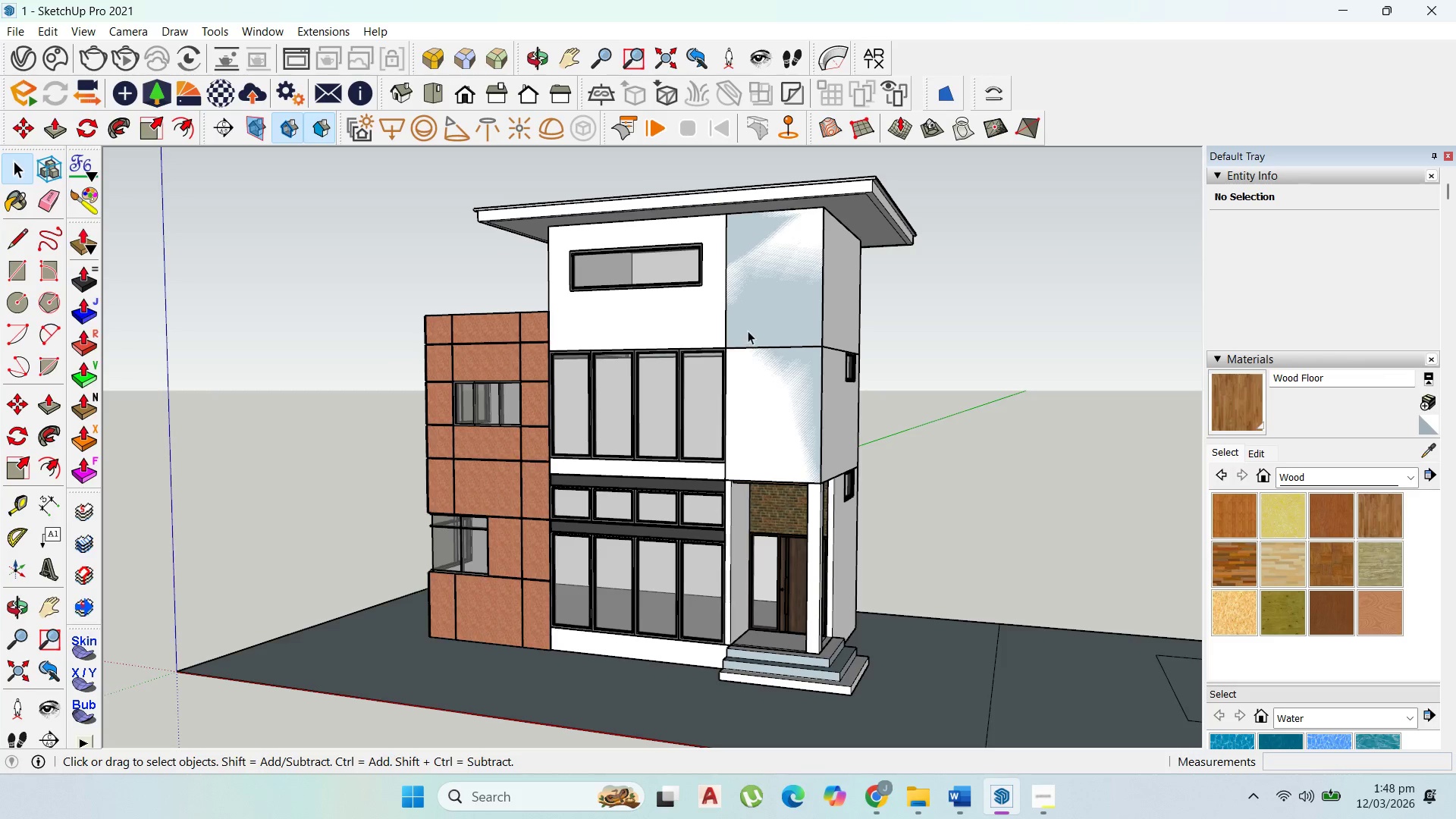 
double_click([760, 324])
 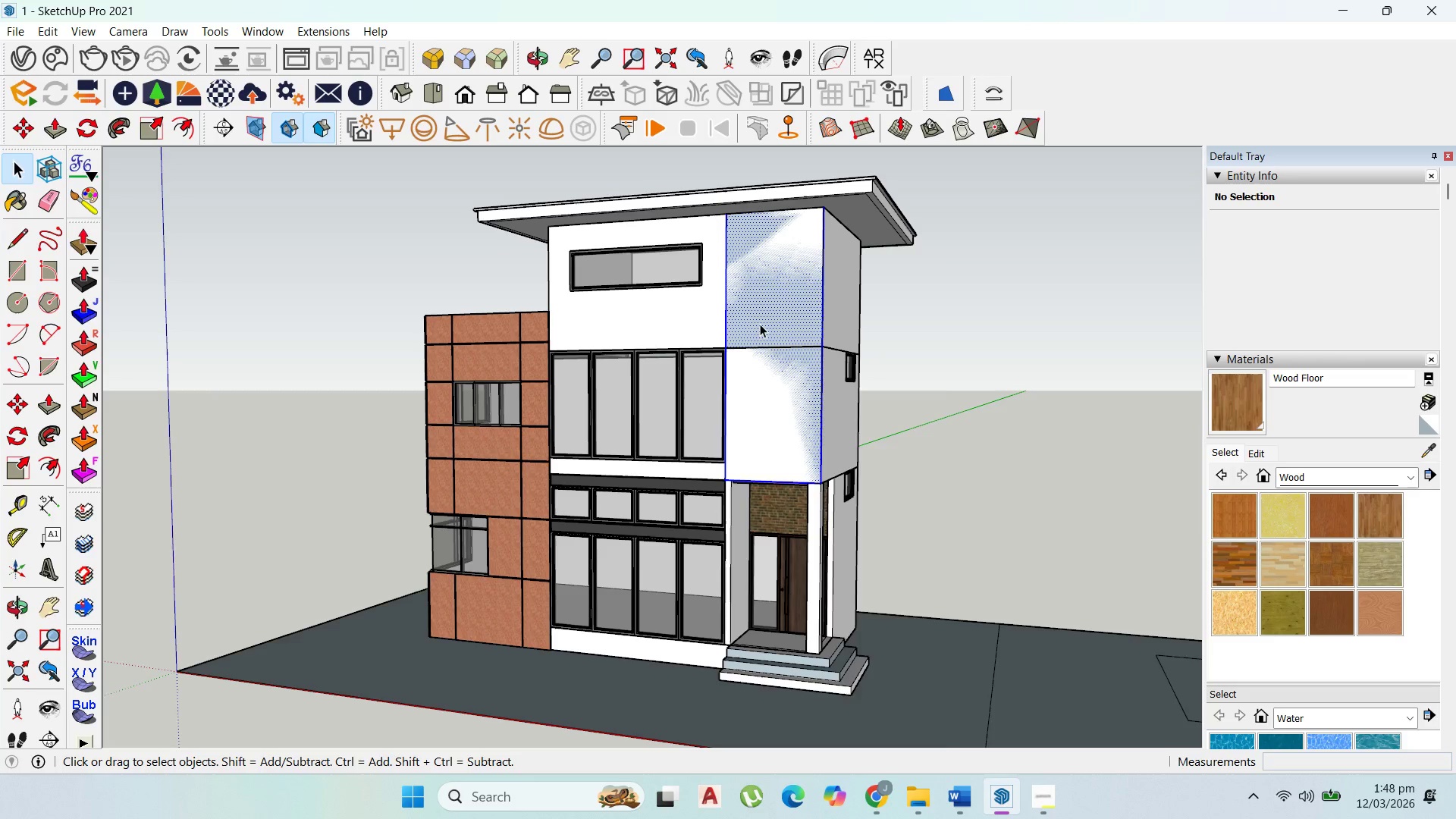 
right_click([760, 324])
 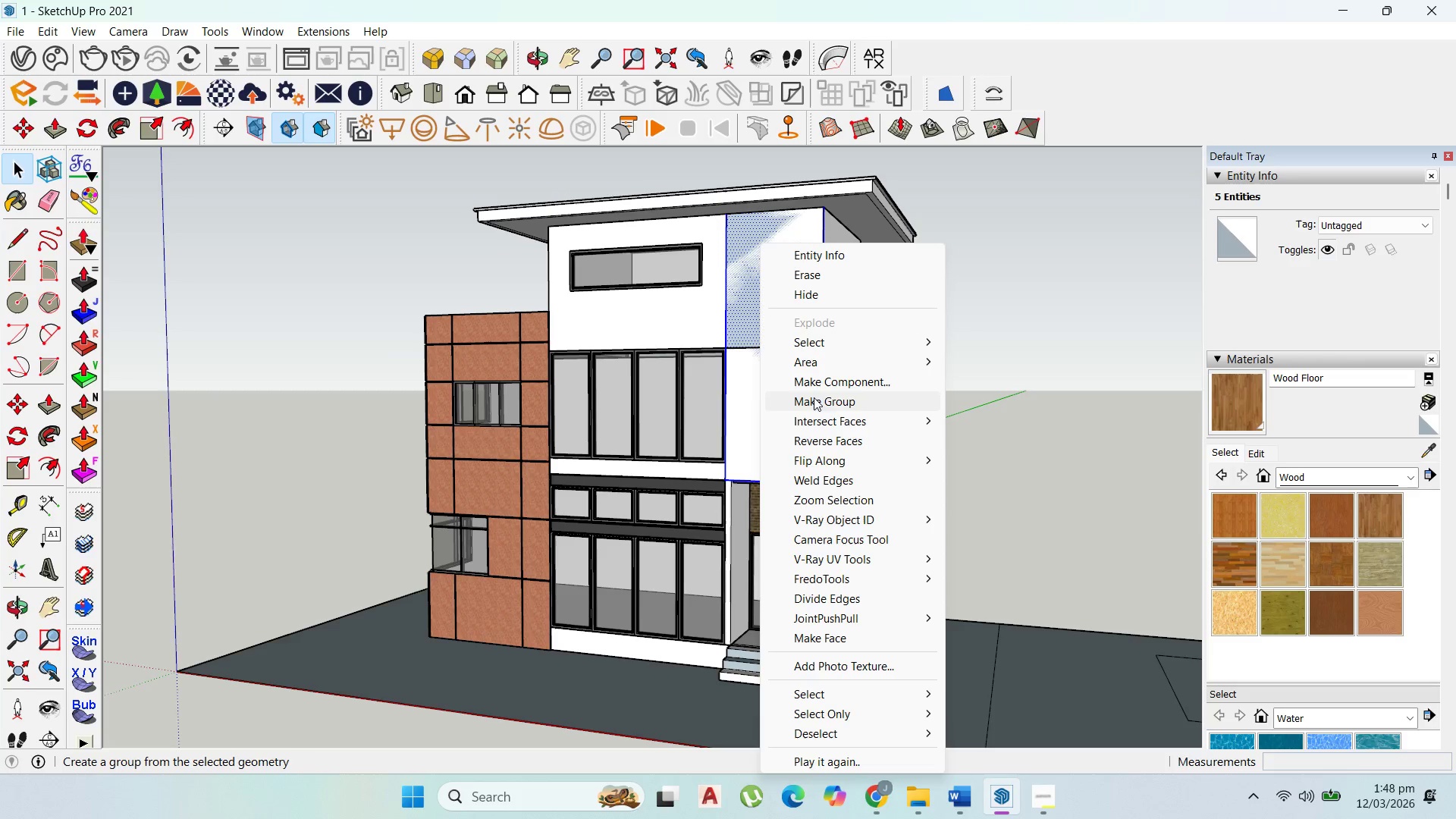 
left_click([816, 397])
 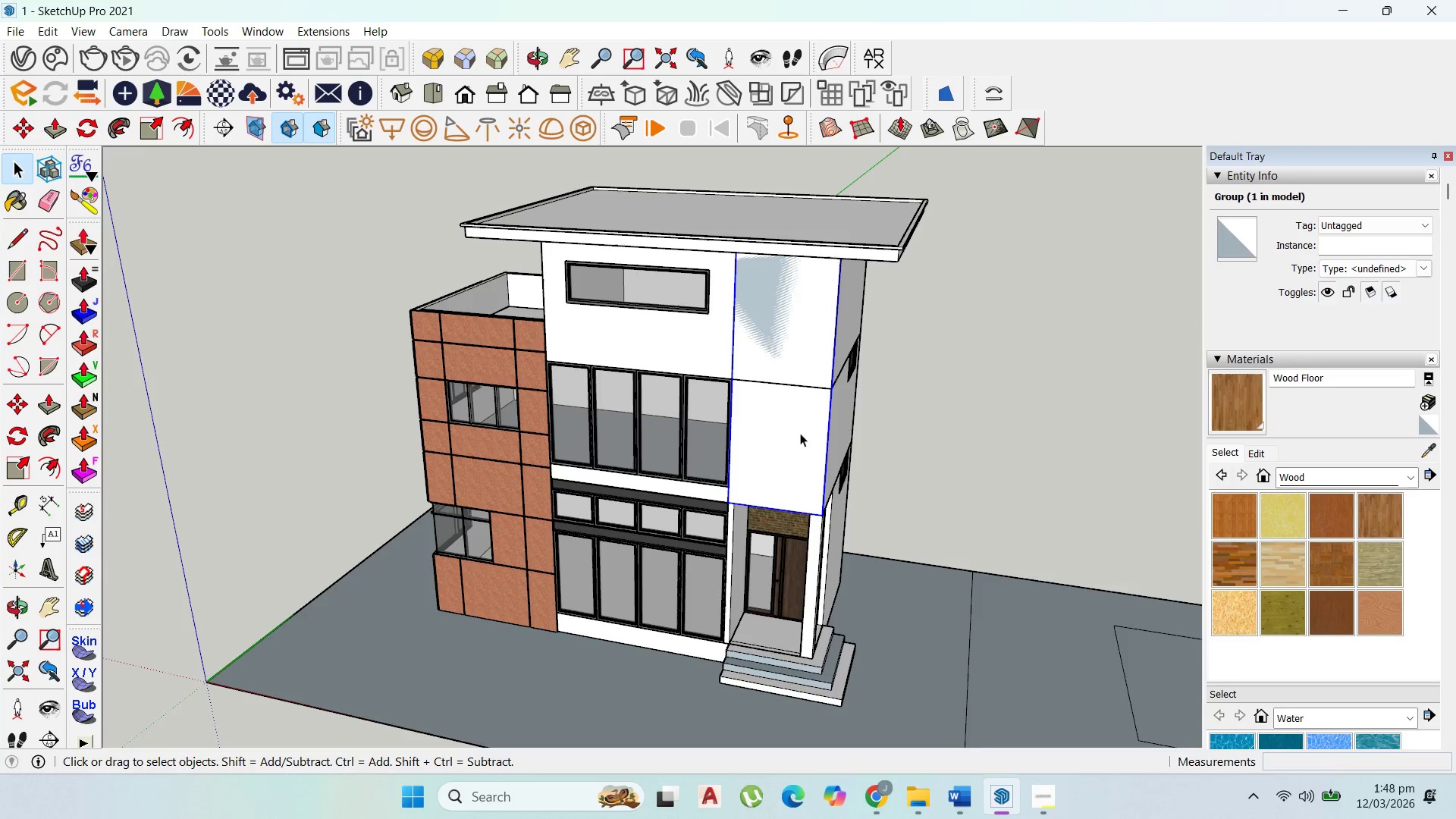 
double_click([800, 433])
 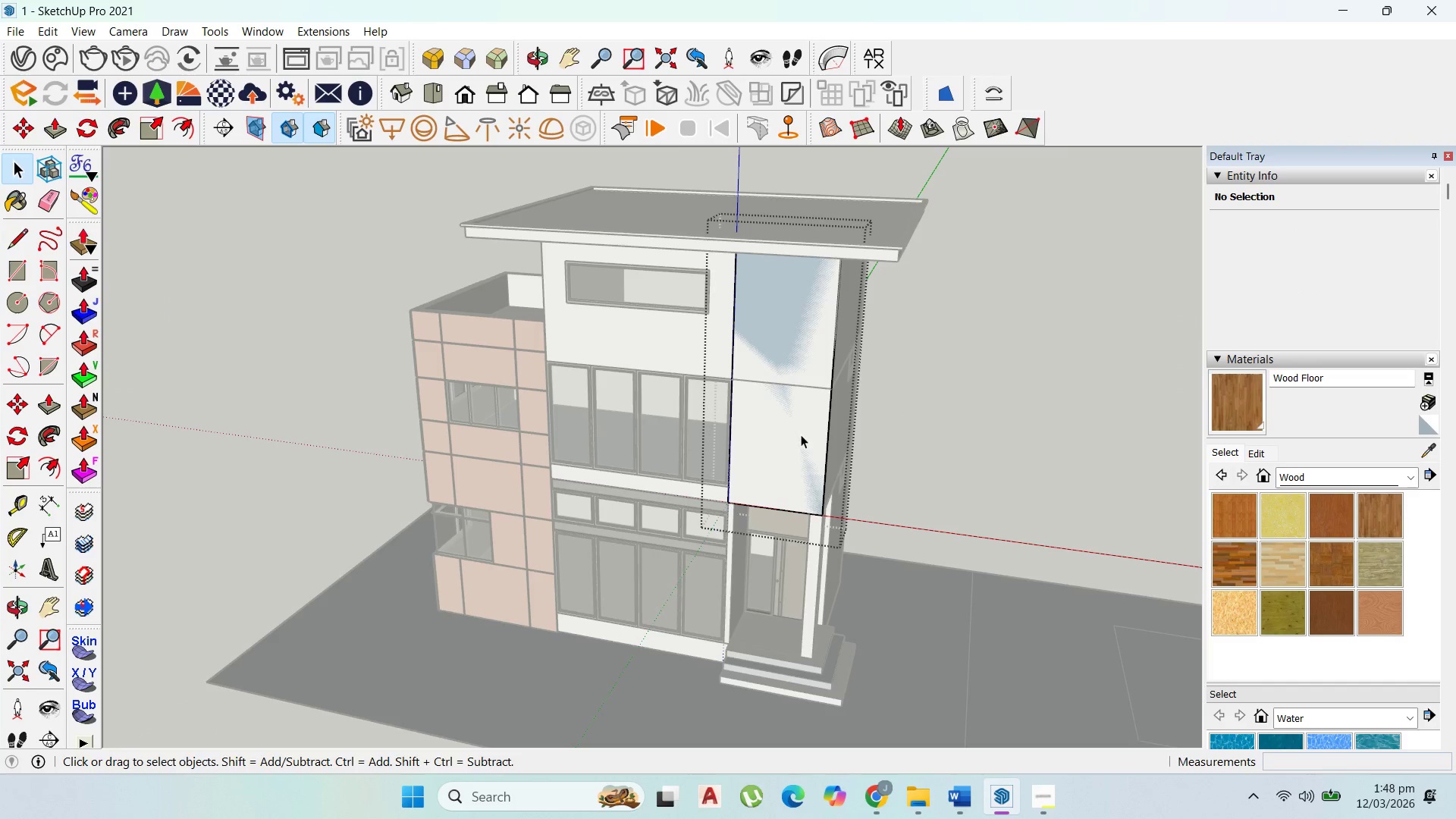 
key(P)
 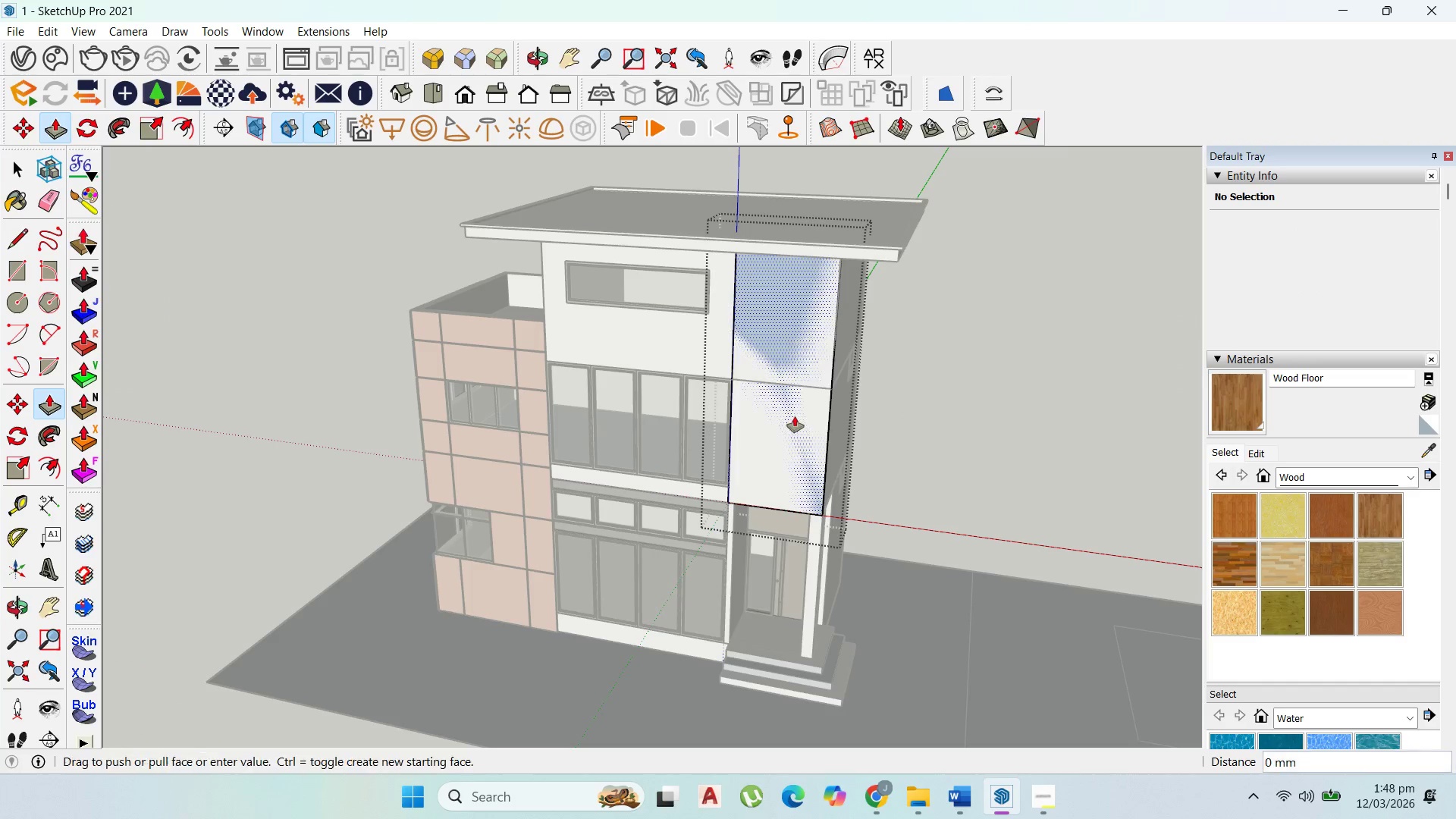 
left_click_drag(start_coordinate=[795, 415], to_coordinate=[797, 419])
 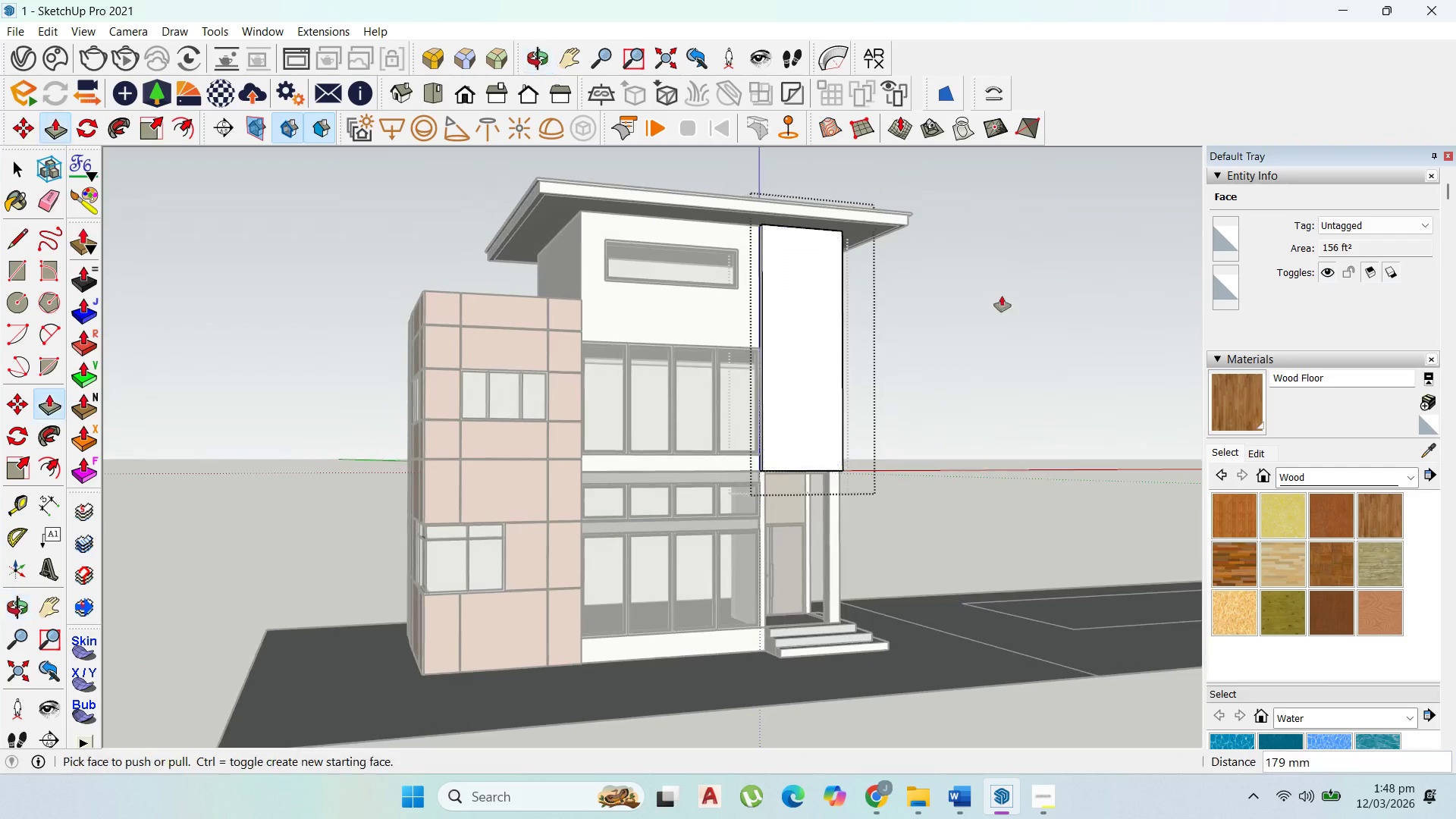 
scroll: coordinate [870, 357], scroll_direction: up, amount: 6.0
 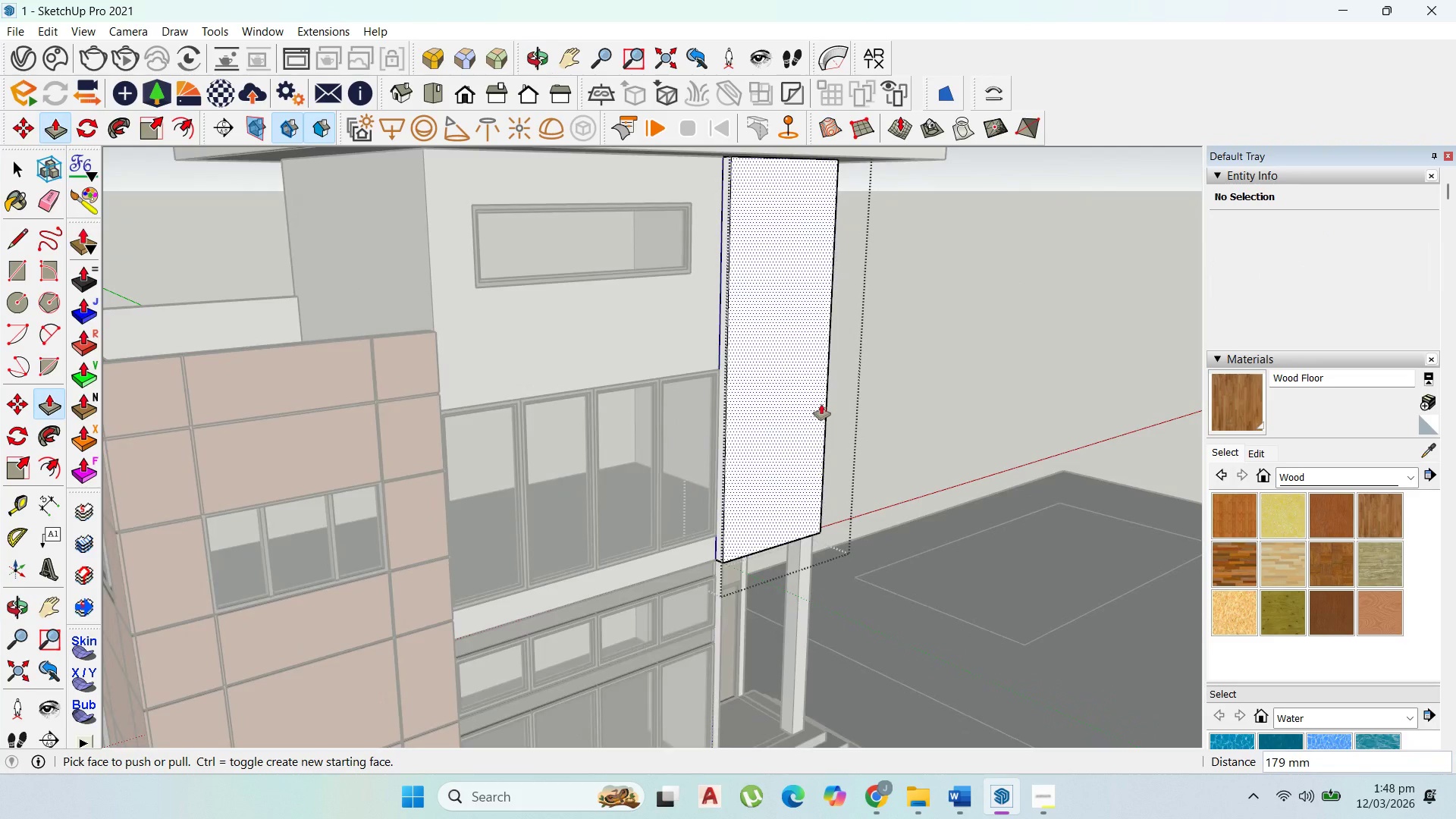 
left_click_drag(start_coordinate=[818, 404], to_coordinate=[814, 405])
 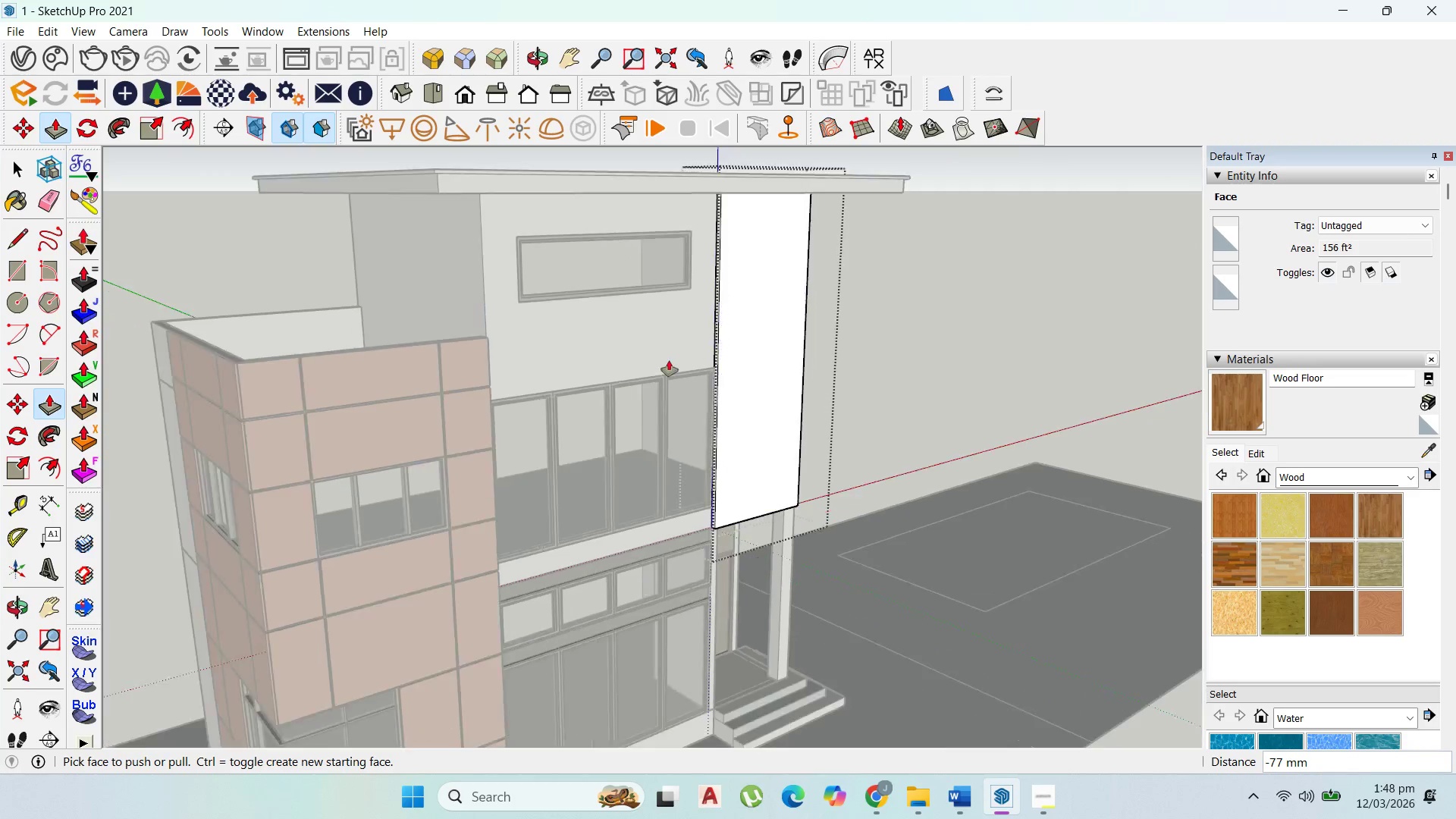 
scroll: coordinate [600, 357], scroll_direction: down, amount: 4.0
 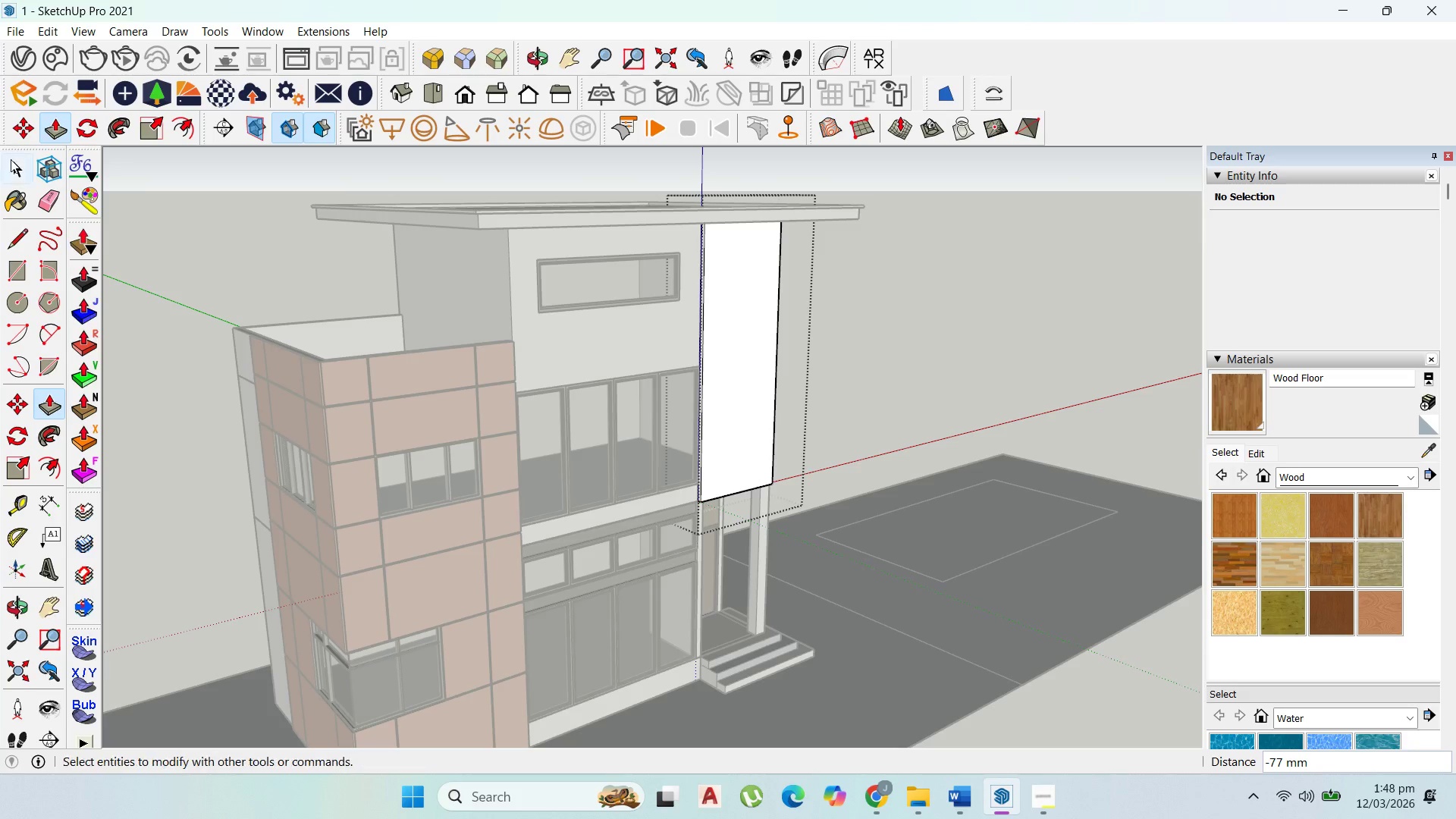 
left_click([13, 167])
 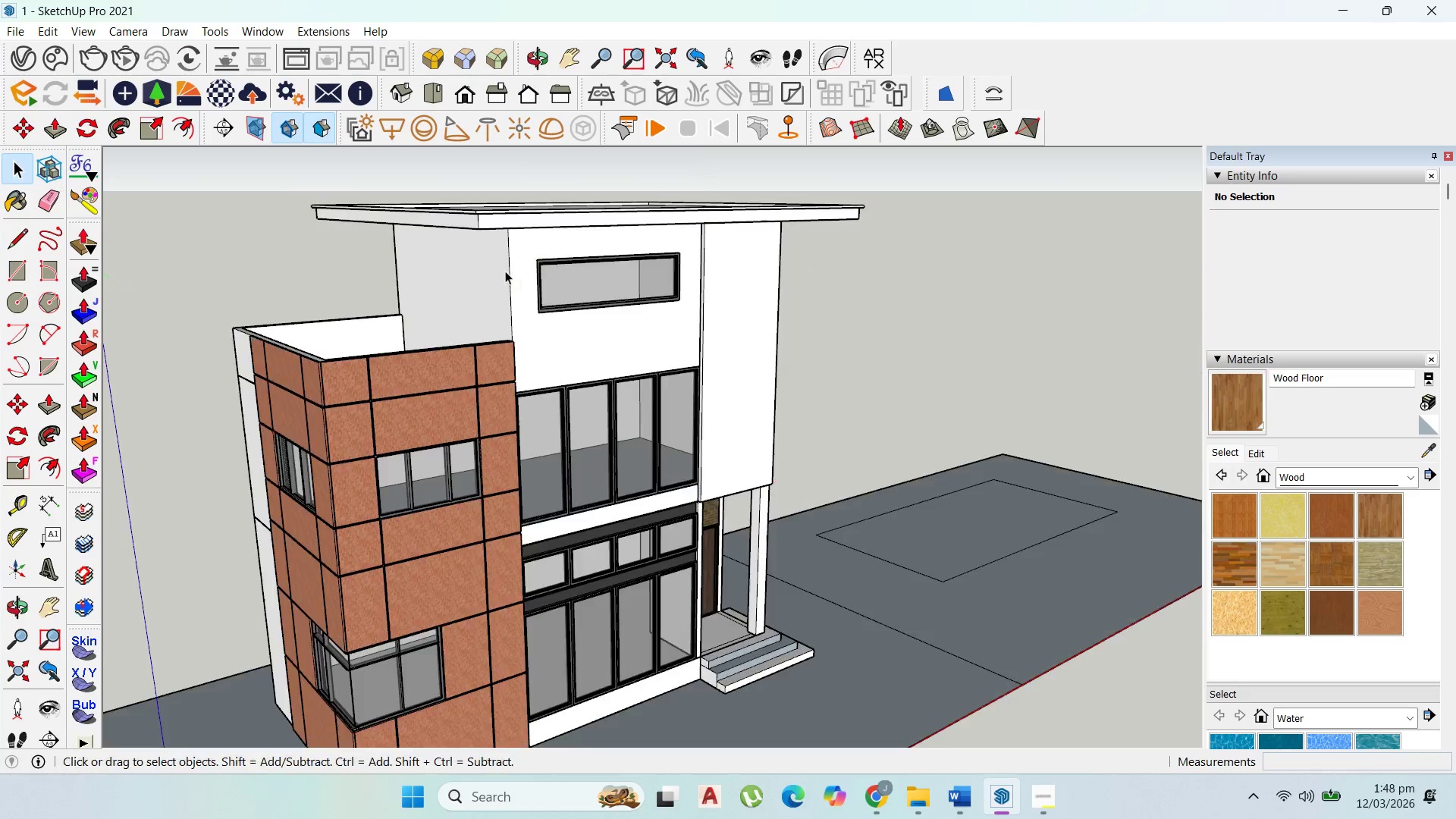 
key(Escape)
 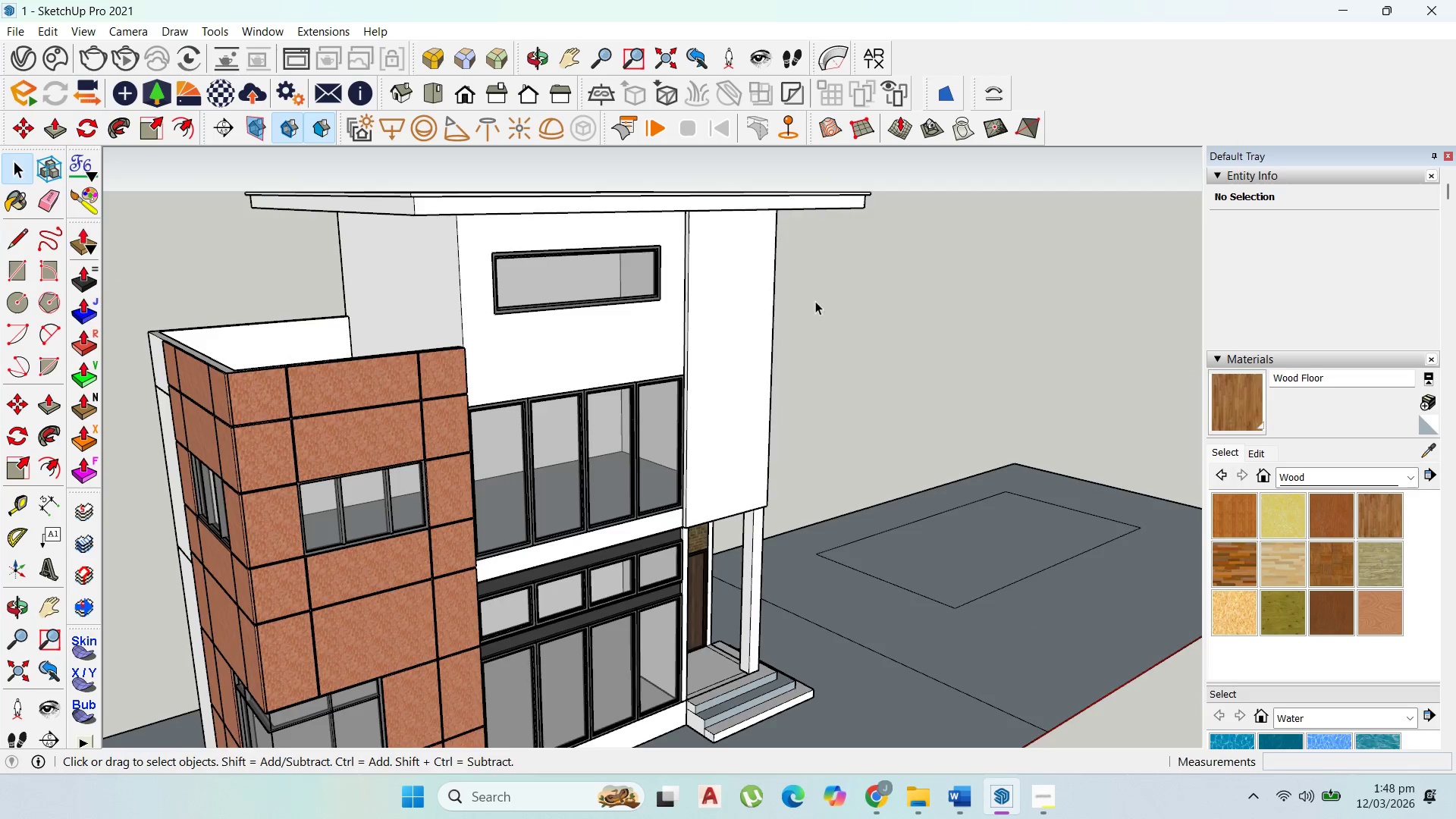 
scroll: coordinate [815, 303], scroll_direction: up, amount: 1.0
 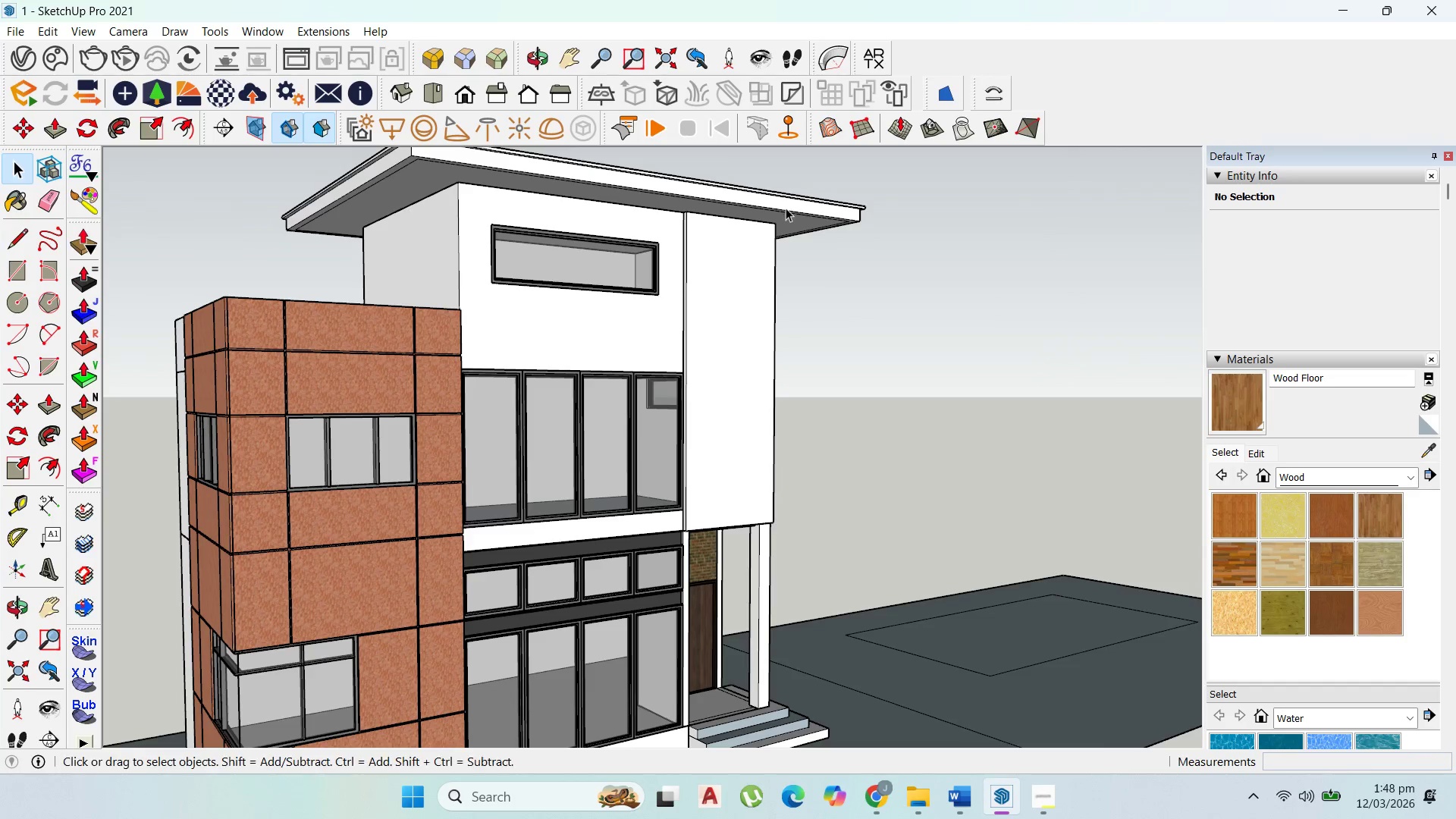 
double_click([723, 261])
 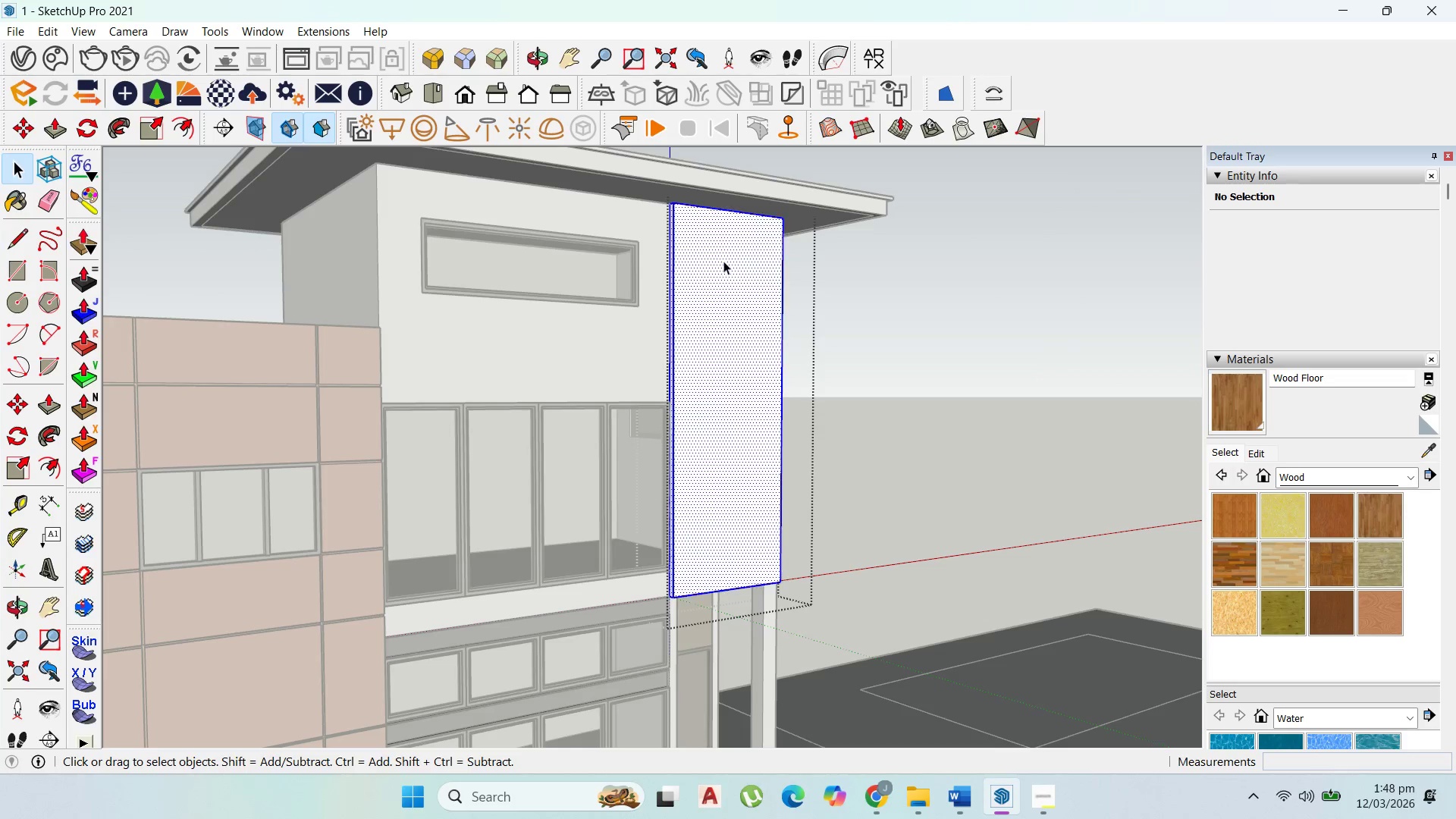 
scroll: coordinate [725, 261], scroll_direction: up, amount: 2.0
 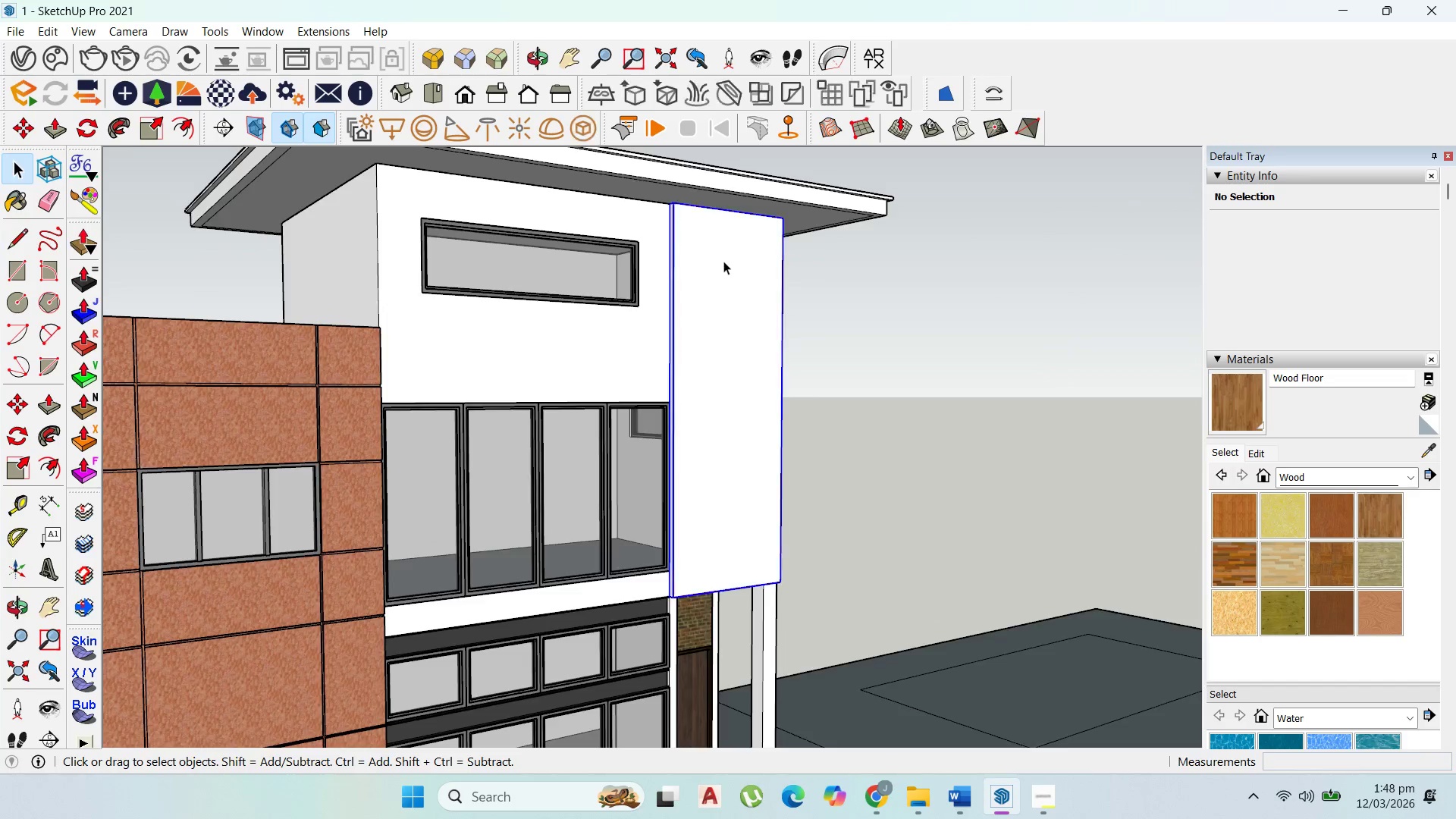 
triple_click([723, 261])
 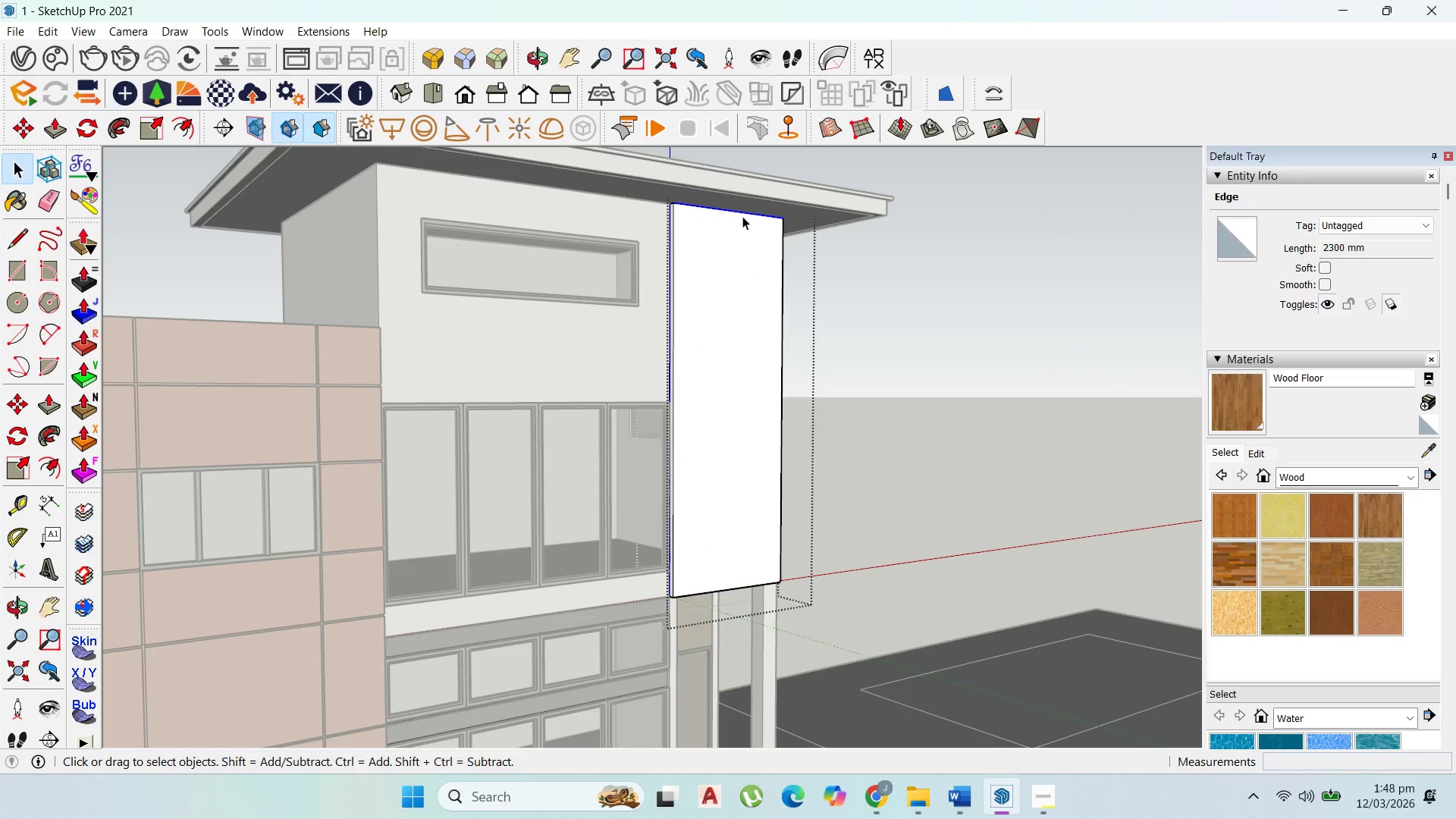 
key(M)
 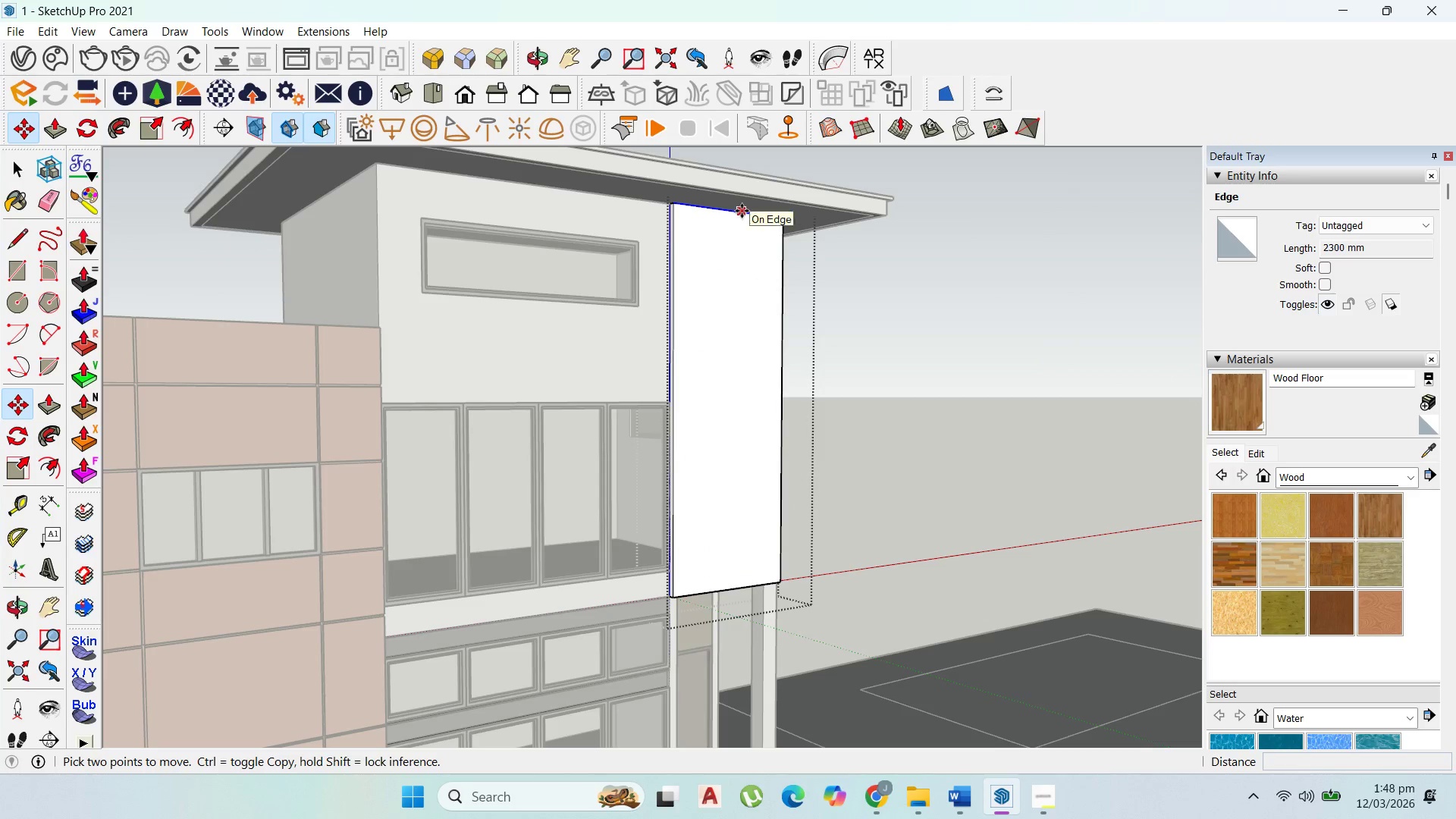 
left_click([742, 211])
 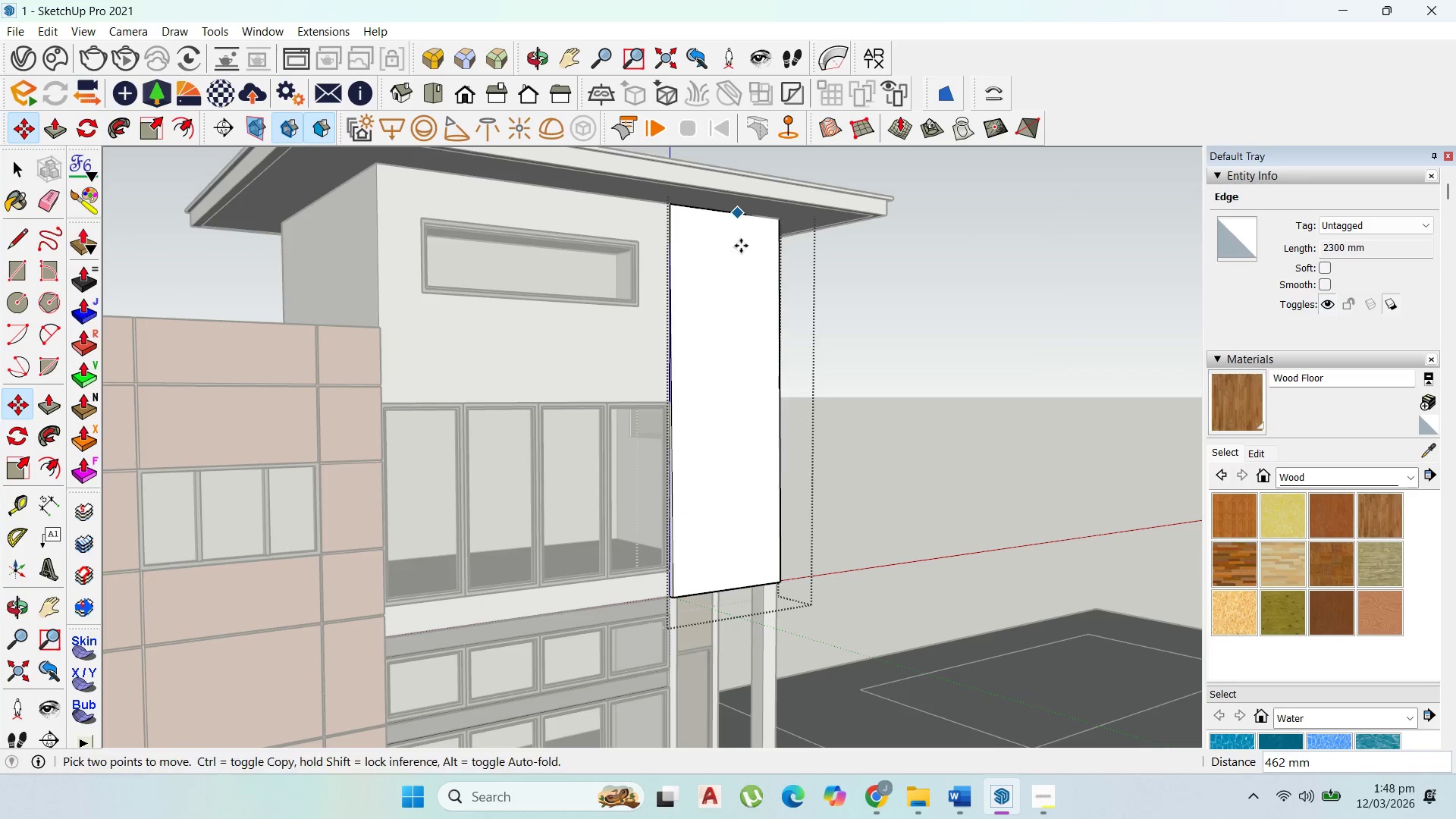 
hold_key(key=ControlLeft, duration=3.98)
left_click([747, 283])
 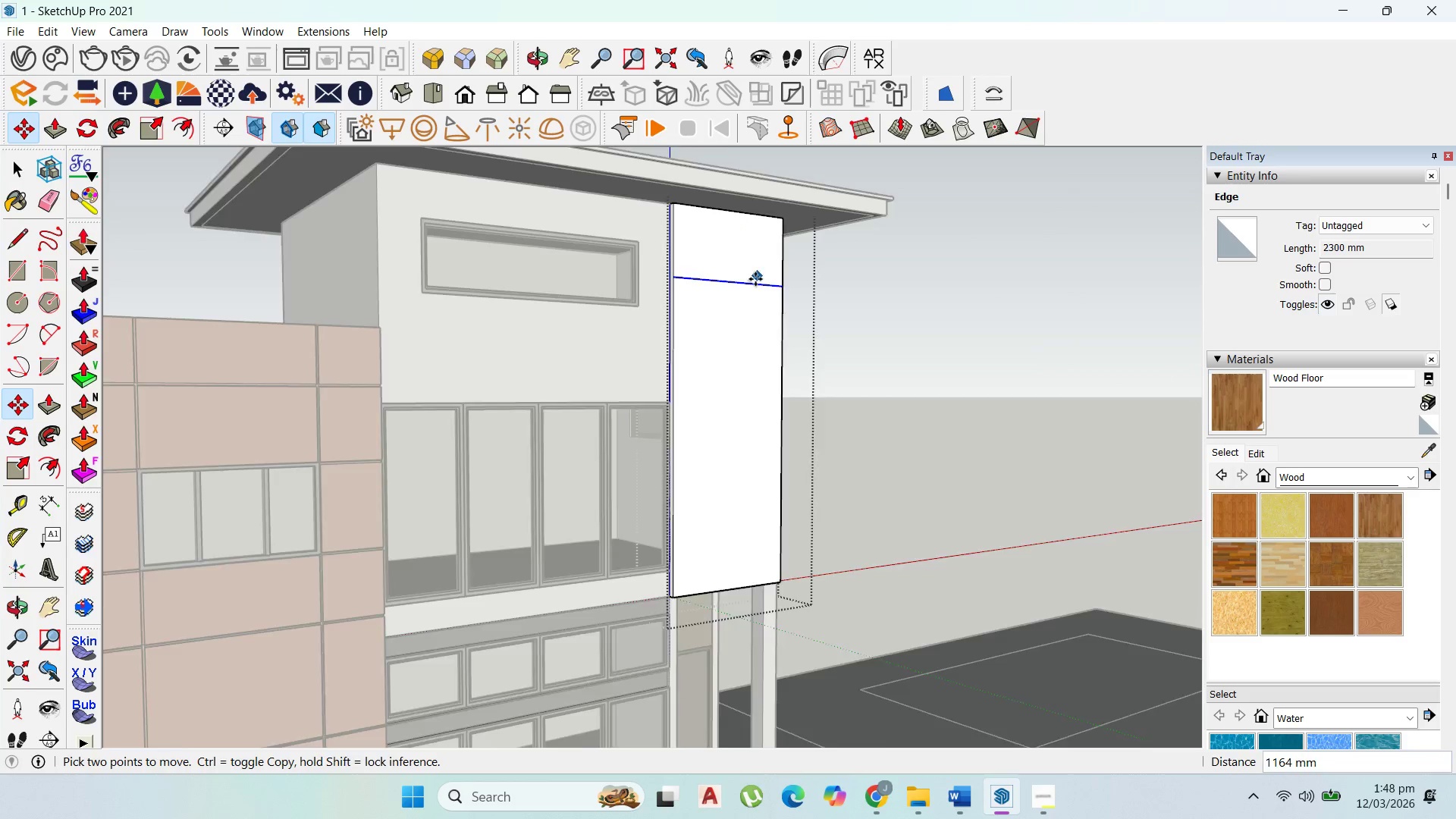 
left_click([755, 286])
 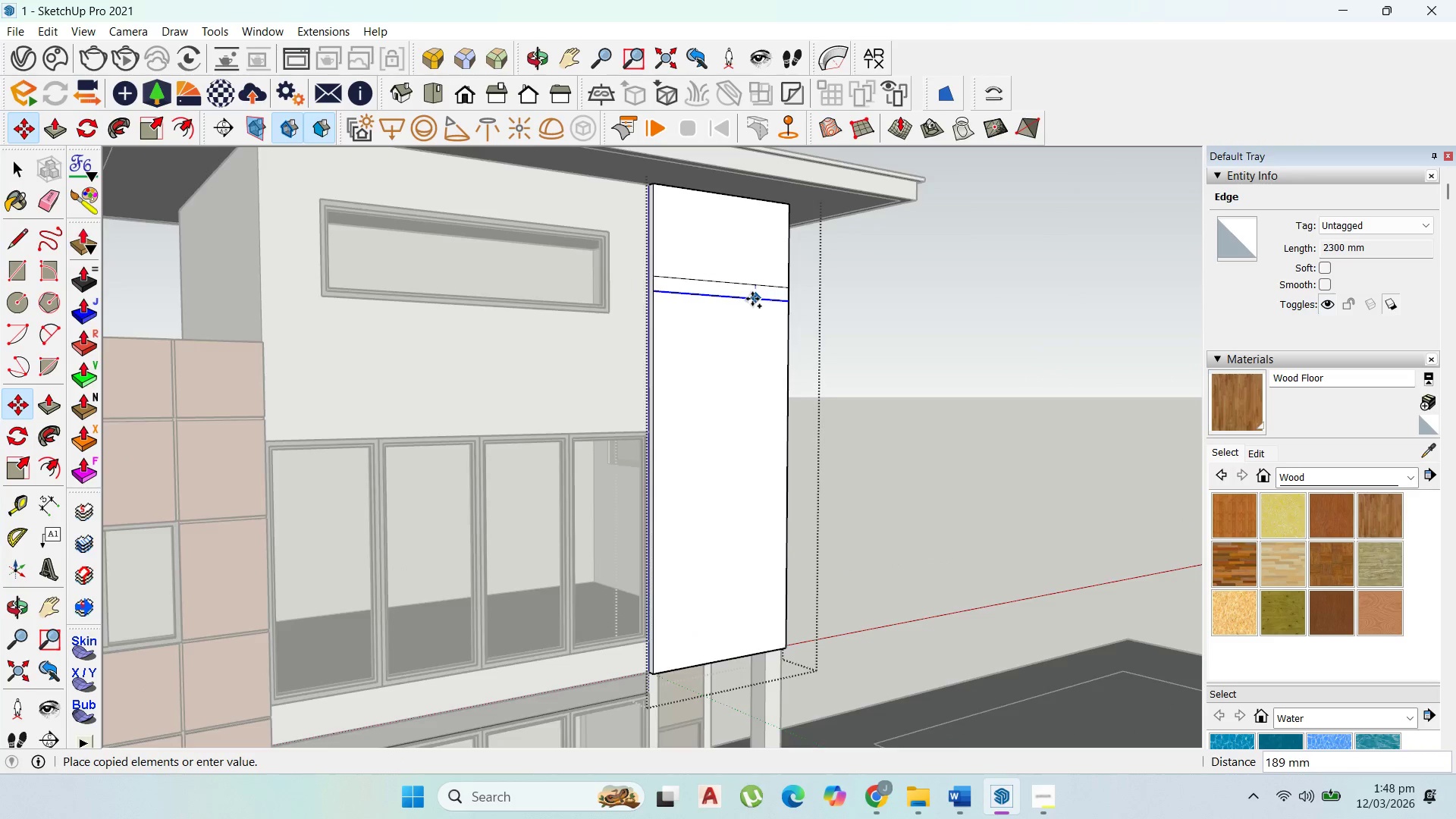 
scroll: coordinate [755, 281], scroll_direction: up, amount: 2.0
 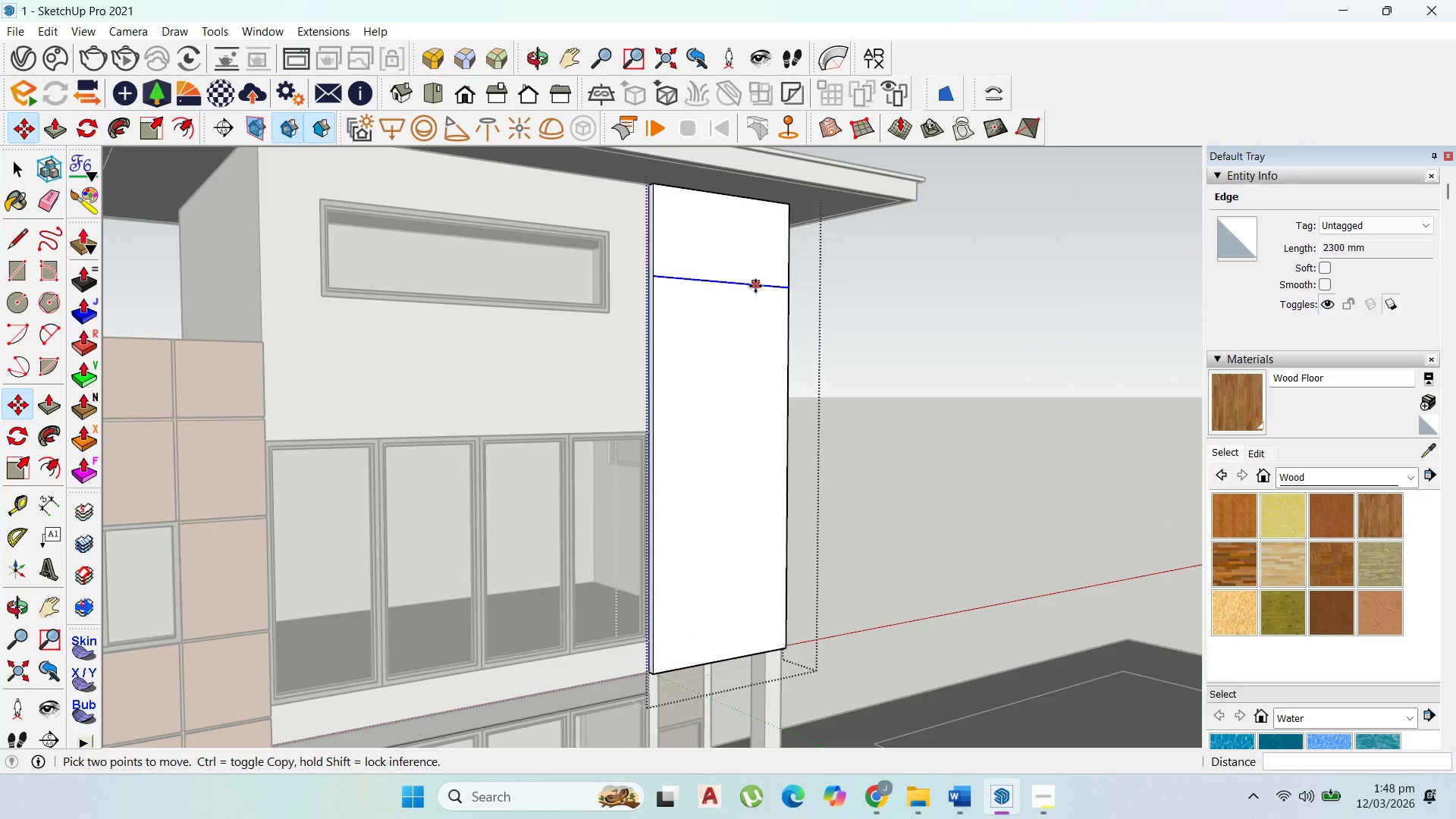 
hold_key(key=ShiftLeft, duration=1.5)
 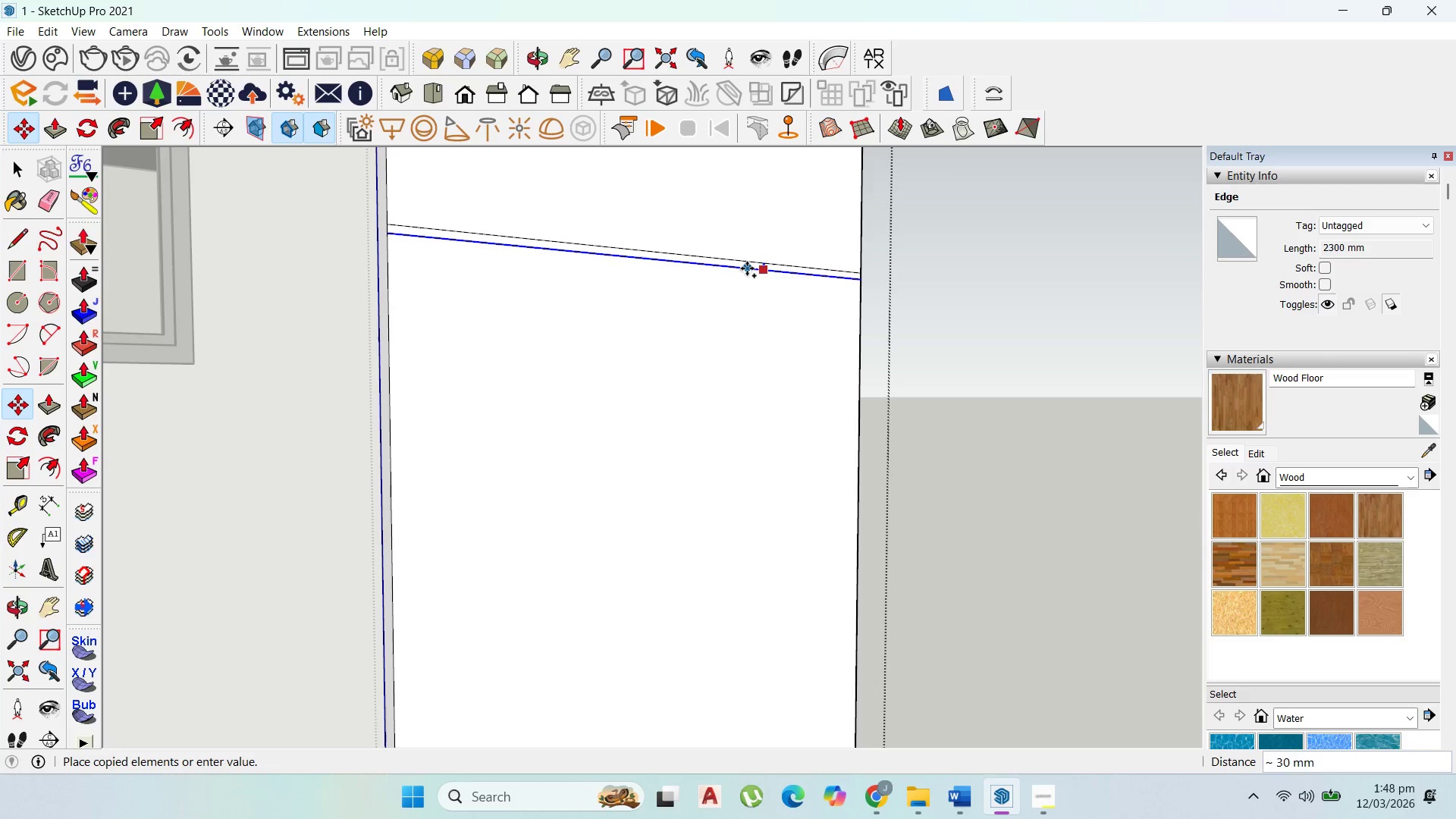 
scroll: coordinate [746, 278], scroll_direction: up, amount: 11.0
 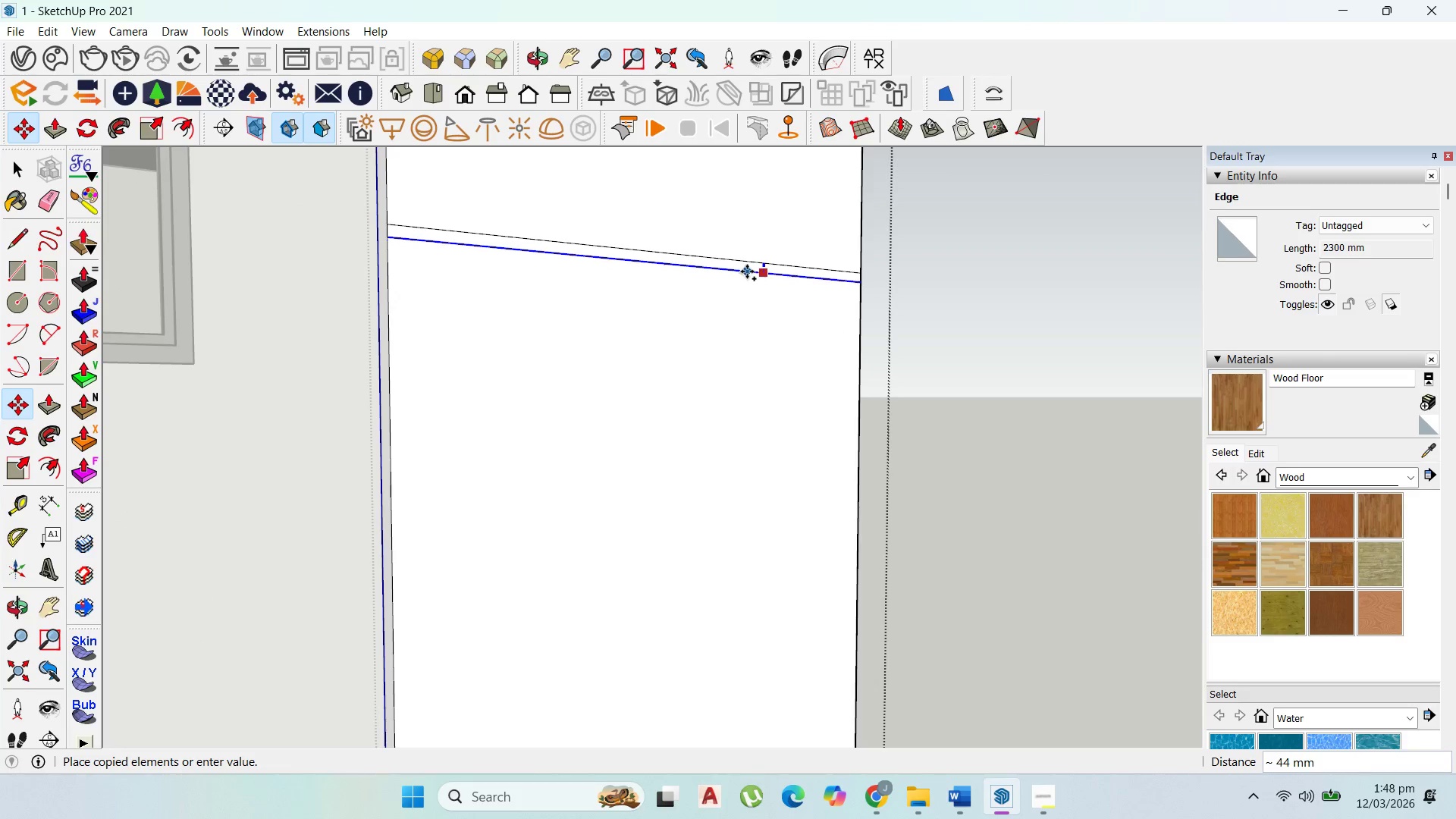 
hold_key(key=ShiftLeft, duration=1.51)
 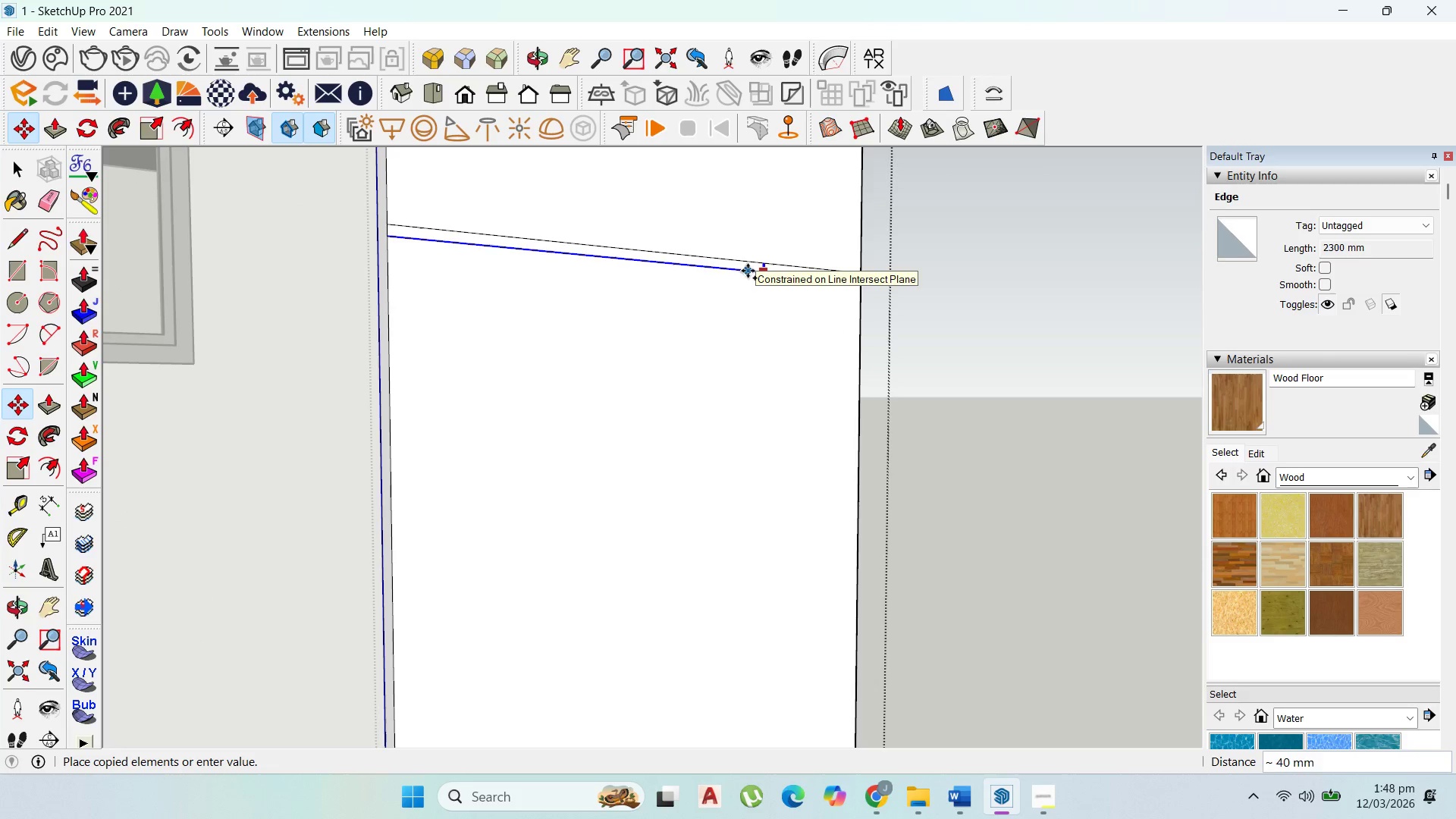 
type(30)
 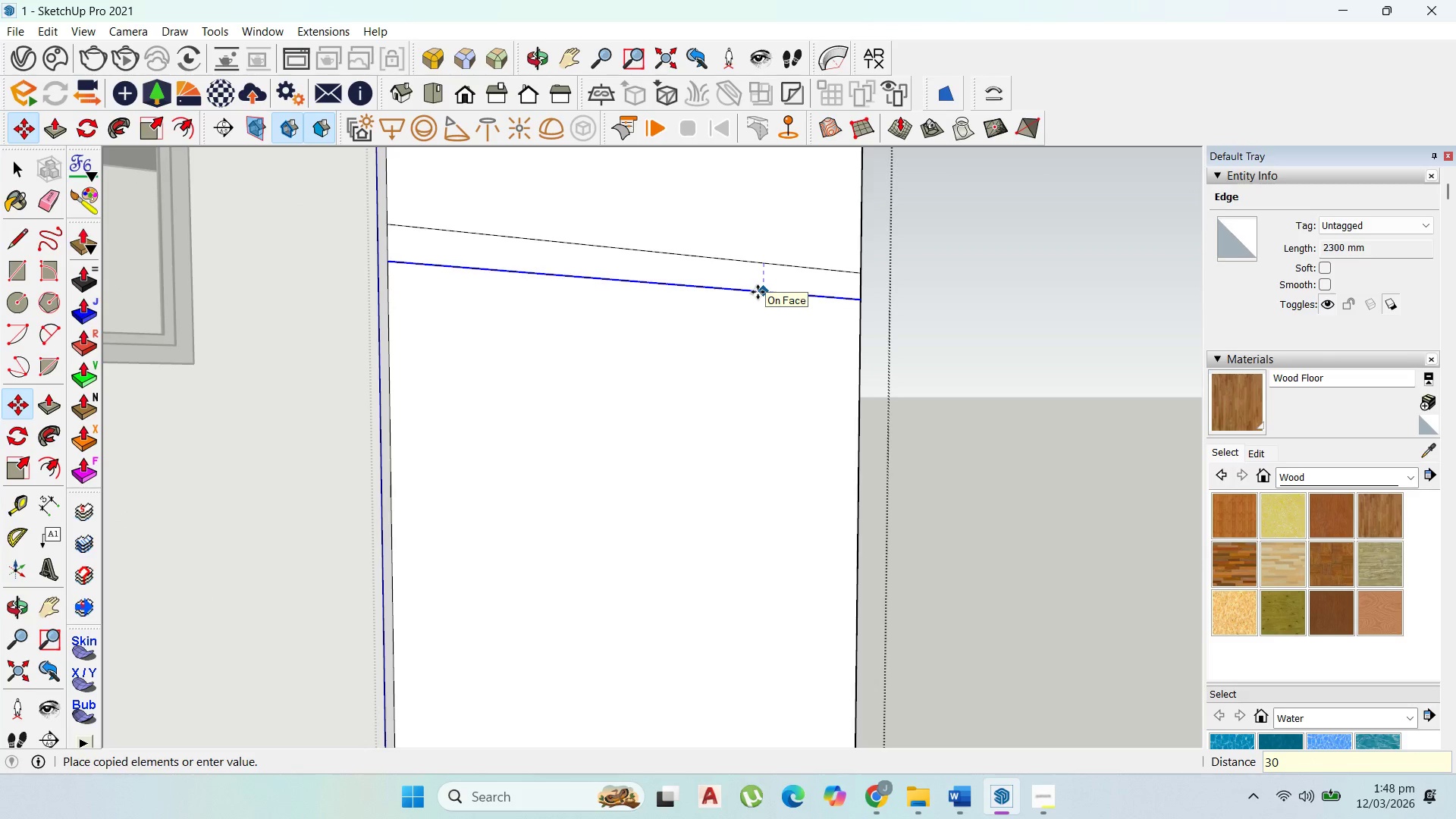 
key(Enter)
 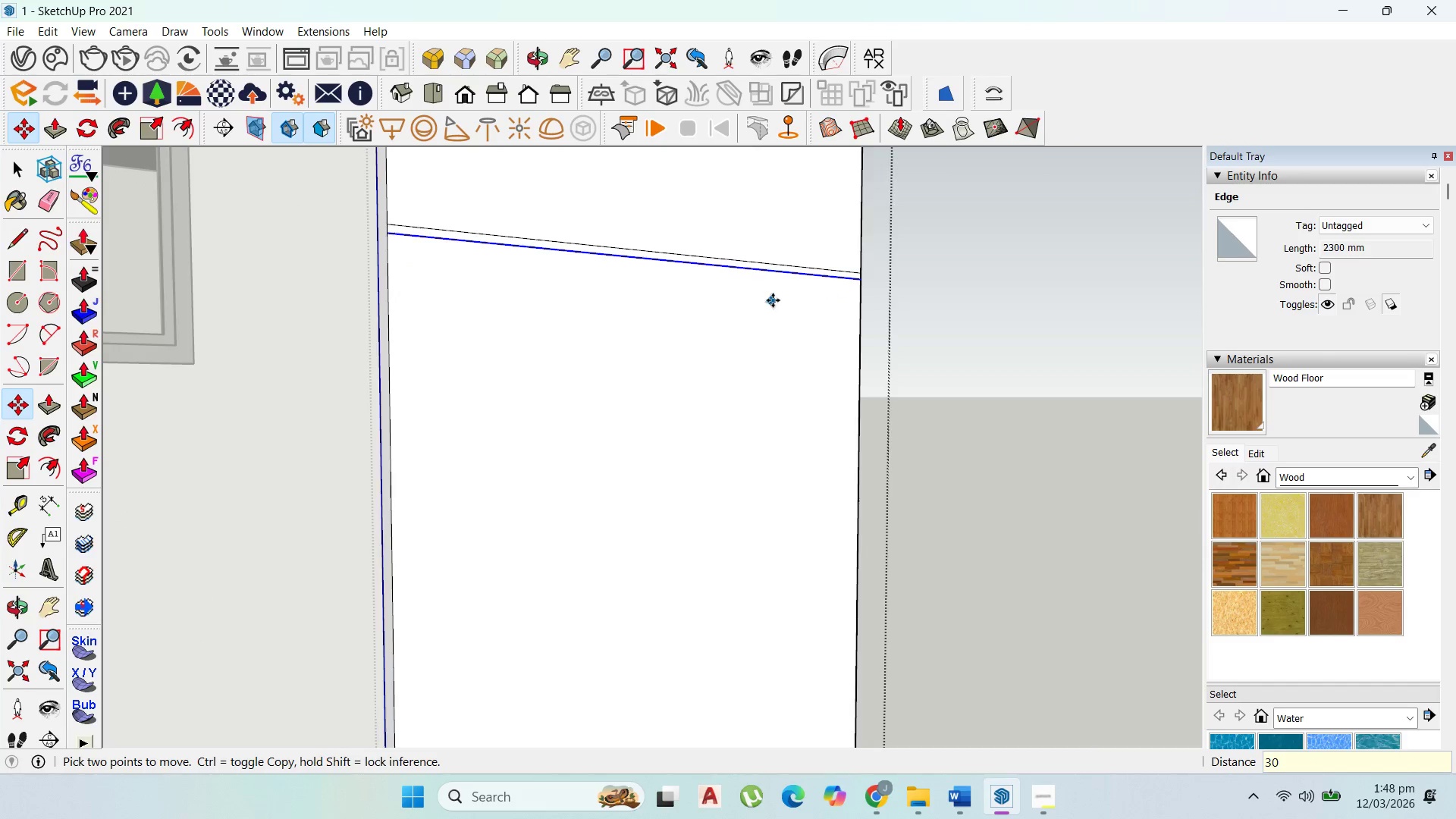 
scroll: coordinate [775, 298], scroll_direction: down, amount: 3.0
 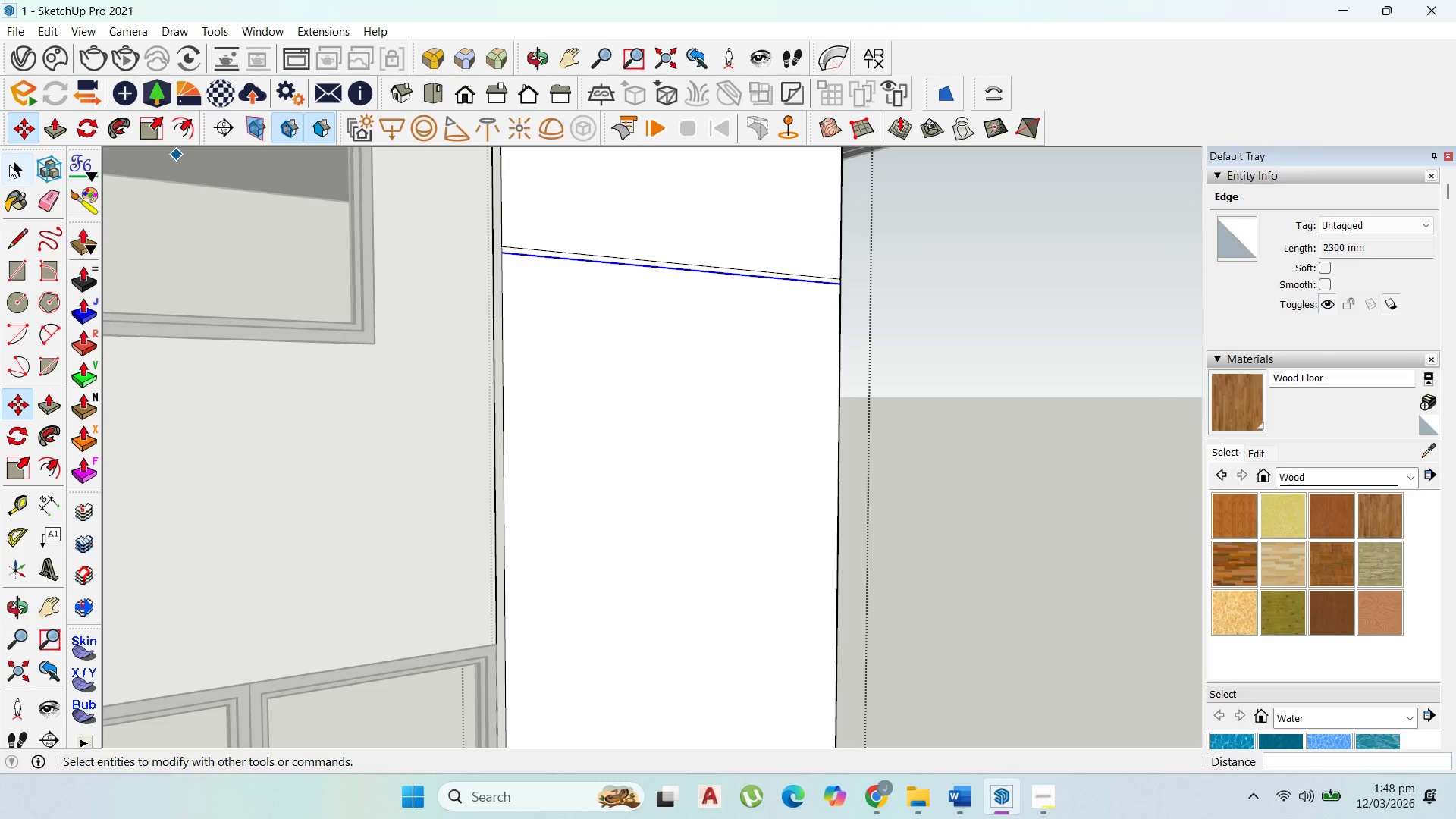 
left_click_drag(start_coordinate=[11, 165], to_coordinate=[39, 171])
 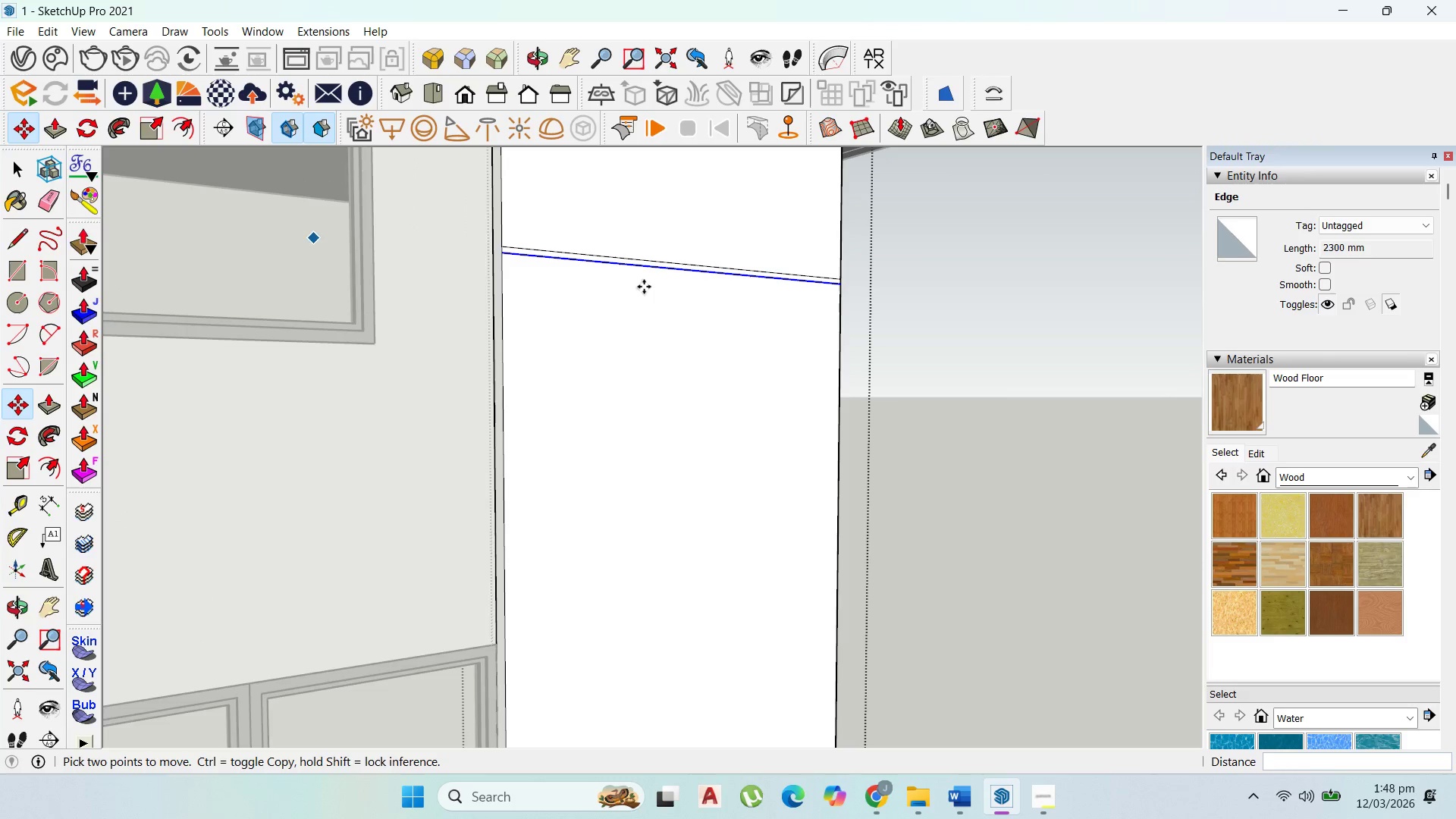 
hold_key(key=ShiftLeft, duration=0.58)
 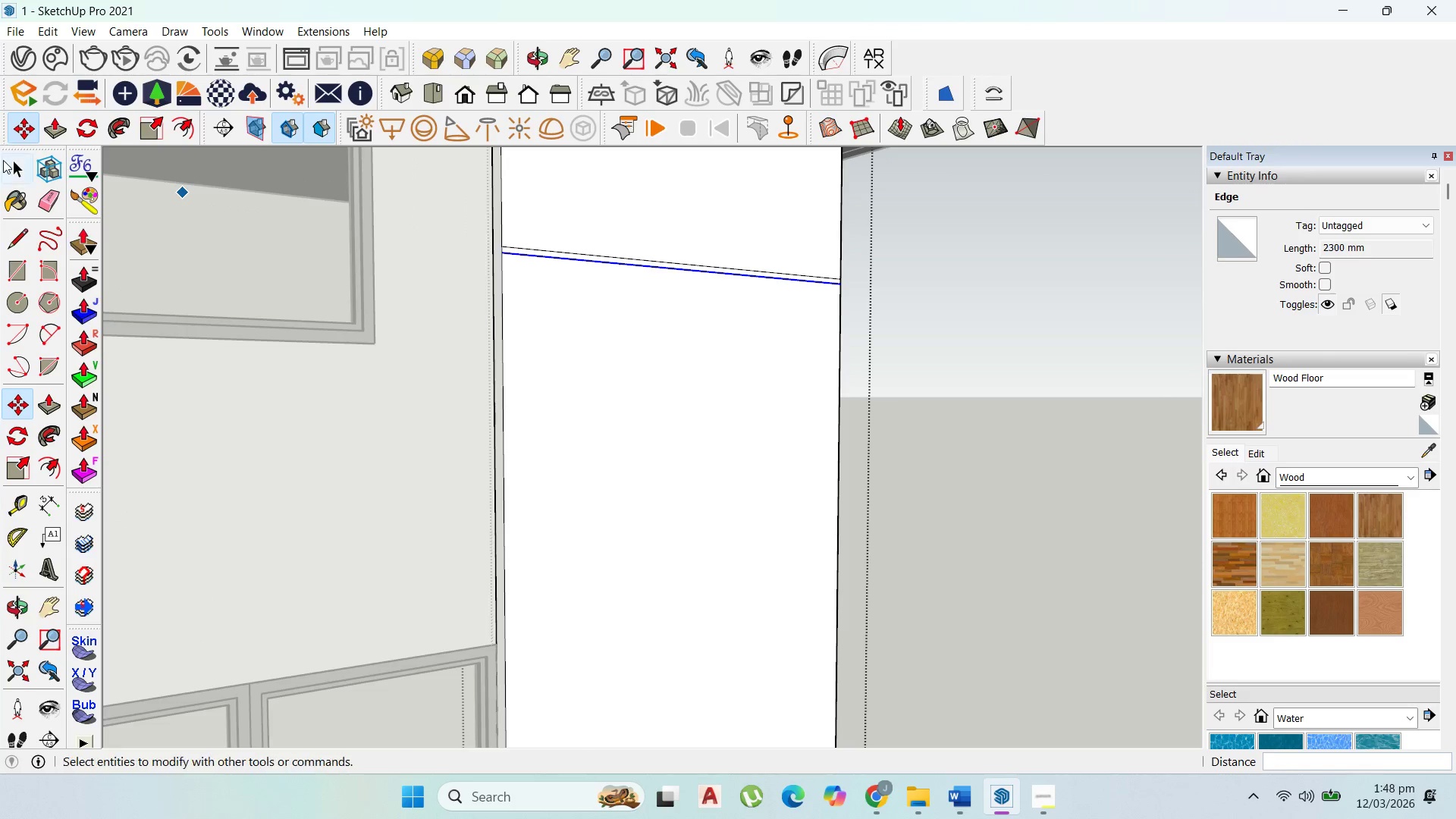 
left_click_drag(start_coordinate=[7, 164], to_coordinate=[21, 164])
 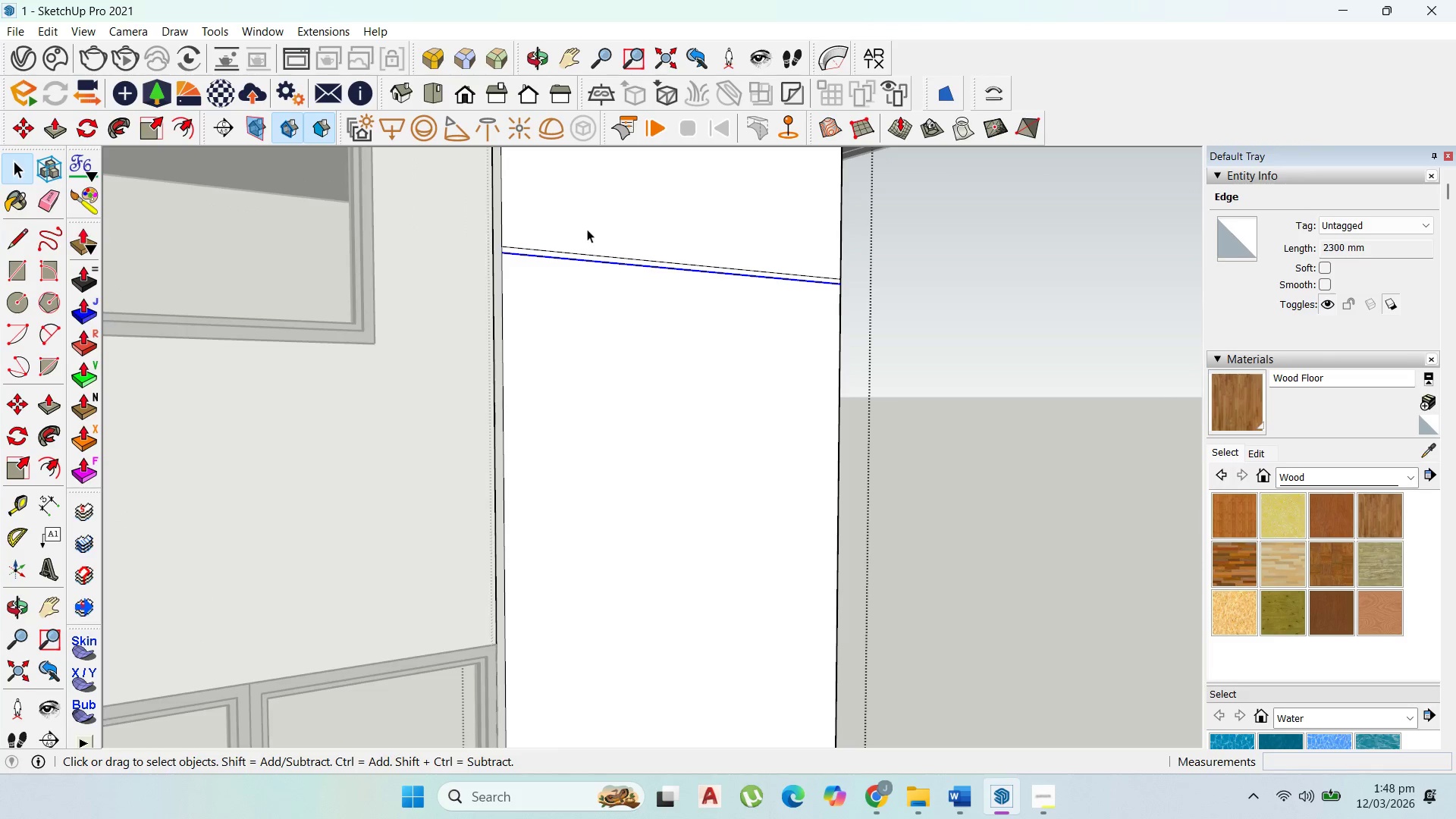 
hold_key(key=ShiftLeft, duration=0.88)
left_click([581, 253])
 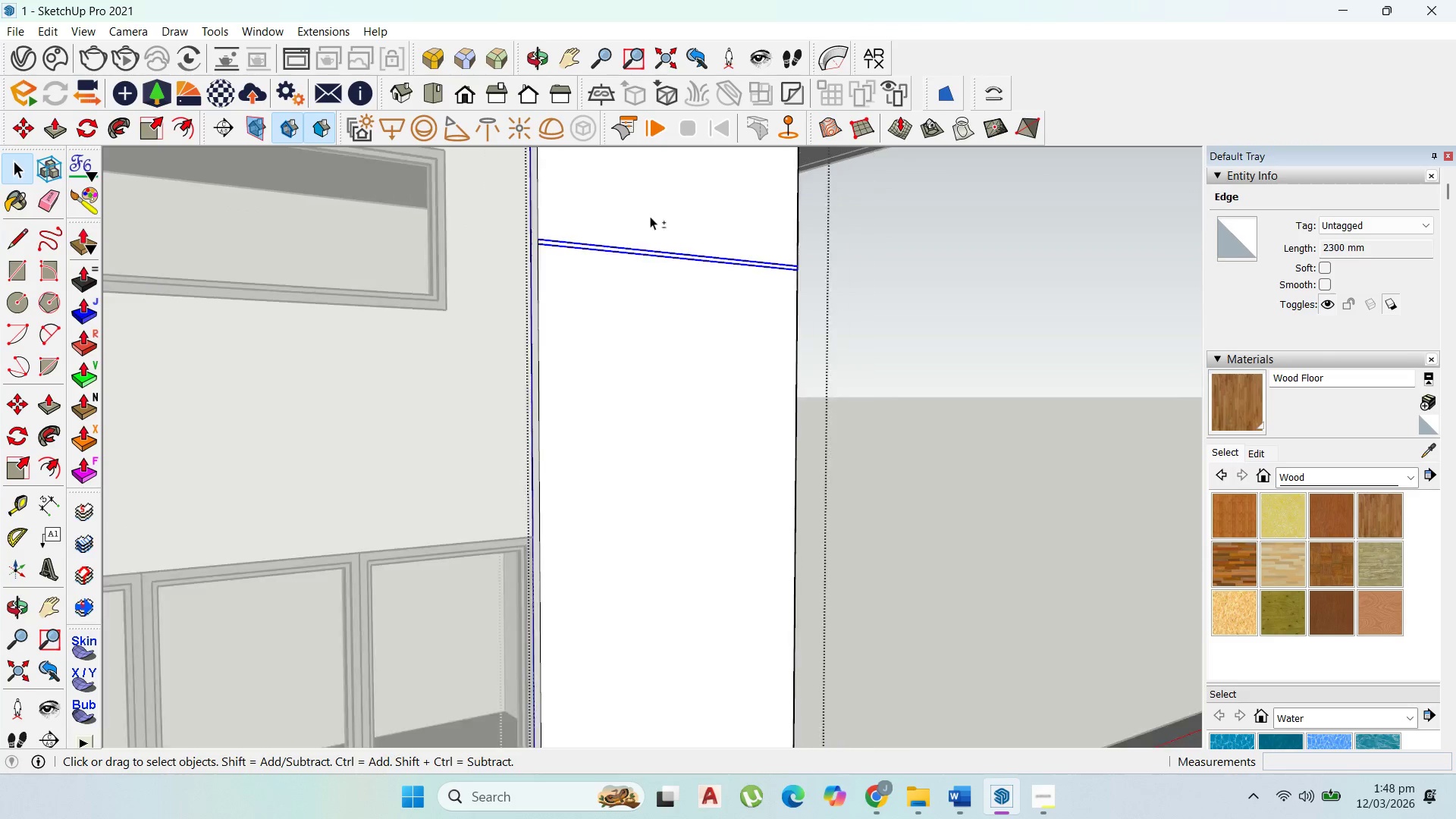 
scroll: coordinate [665, 237], scroll_direction: down, amount: 8.0
 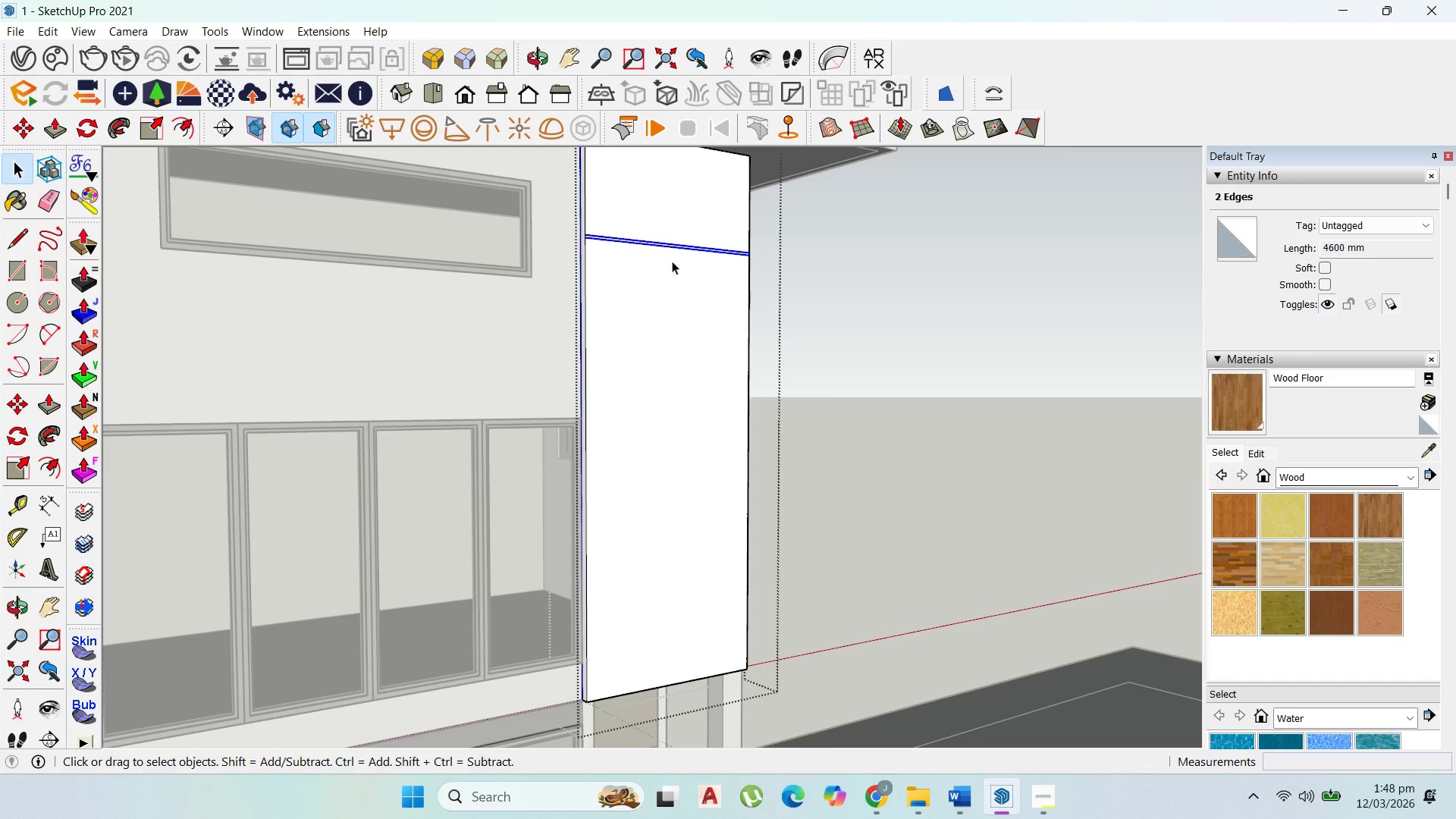 
key(M)
 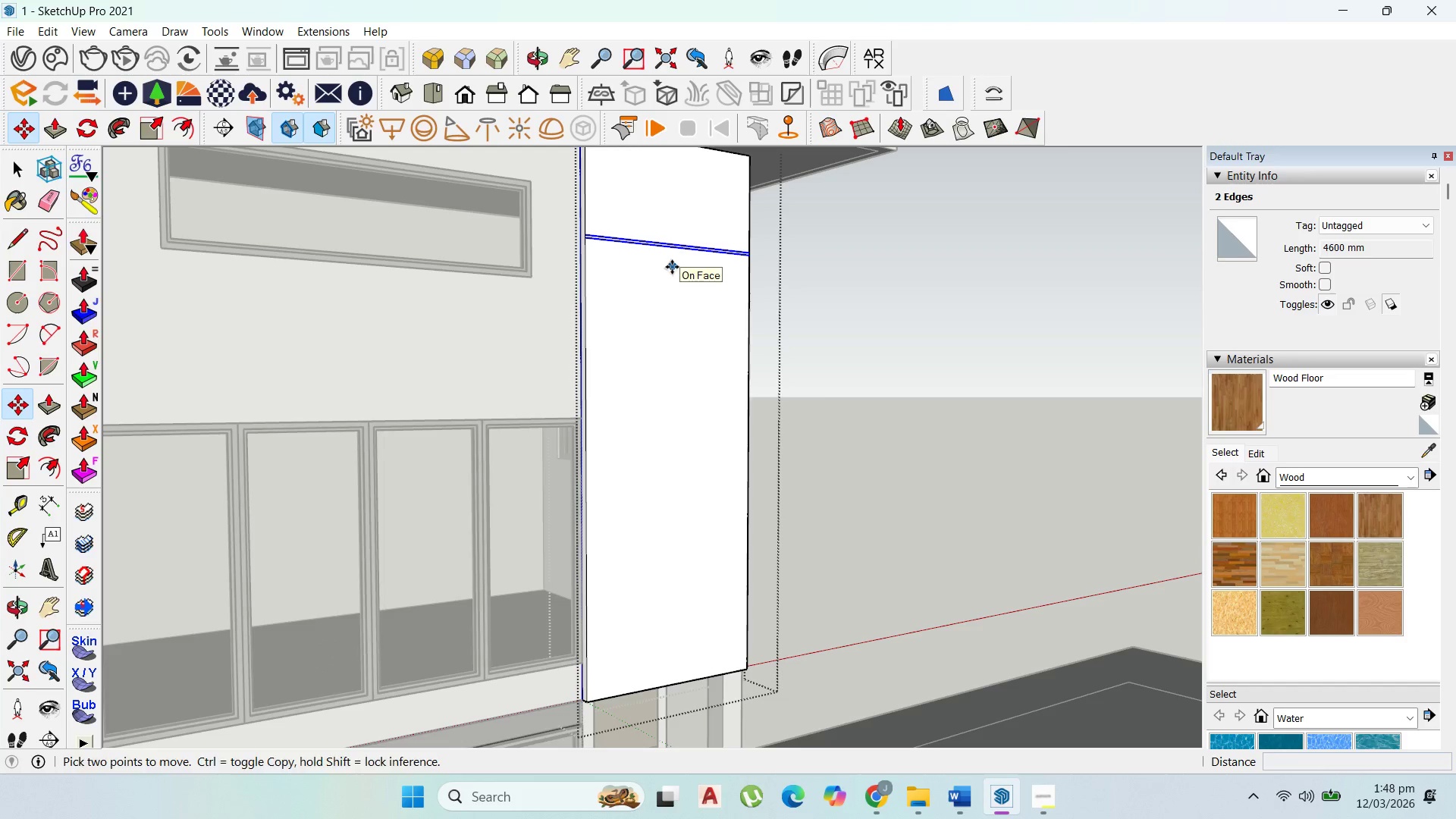 
key(Control+ControlLeft)
 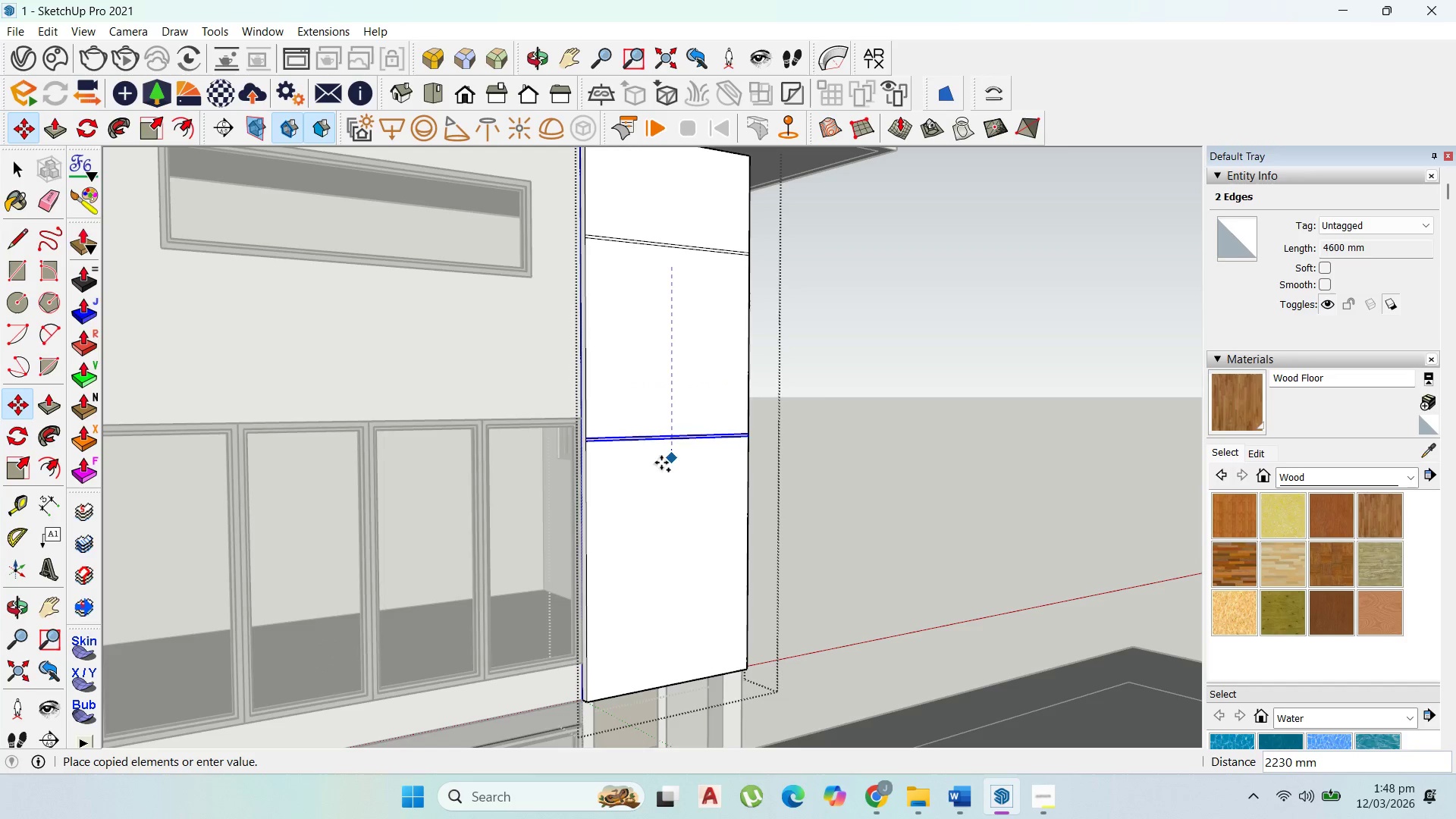 
left_click([672, 267])
 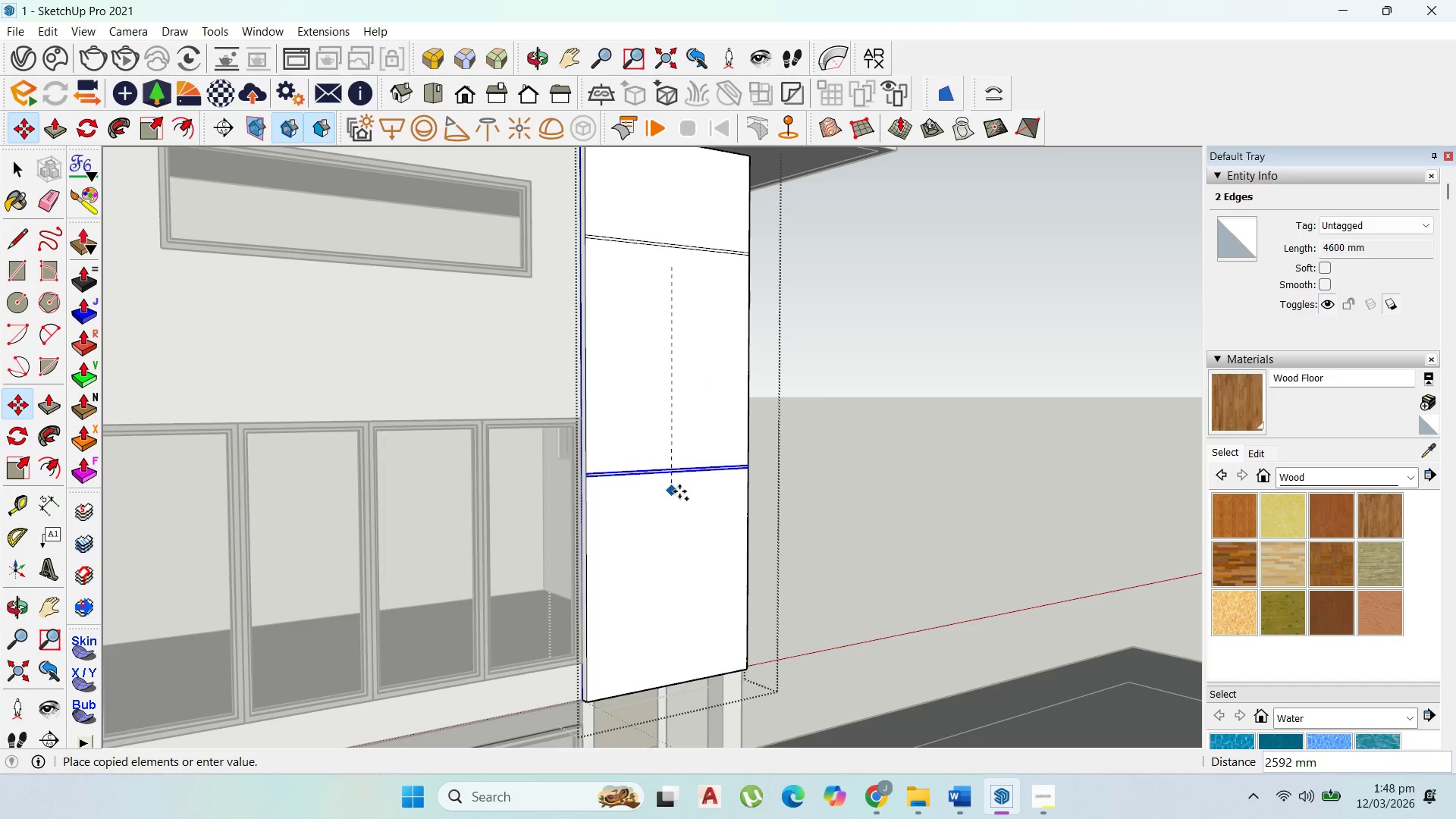 
left_click([679, 496])
 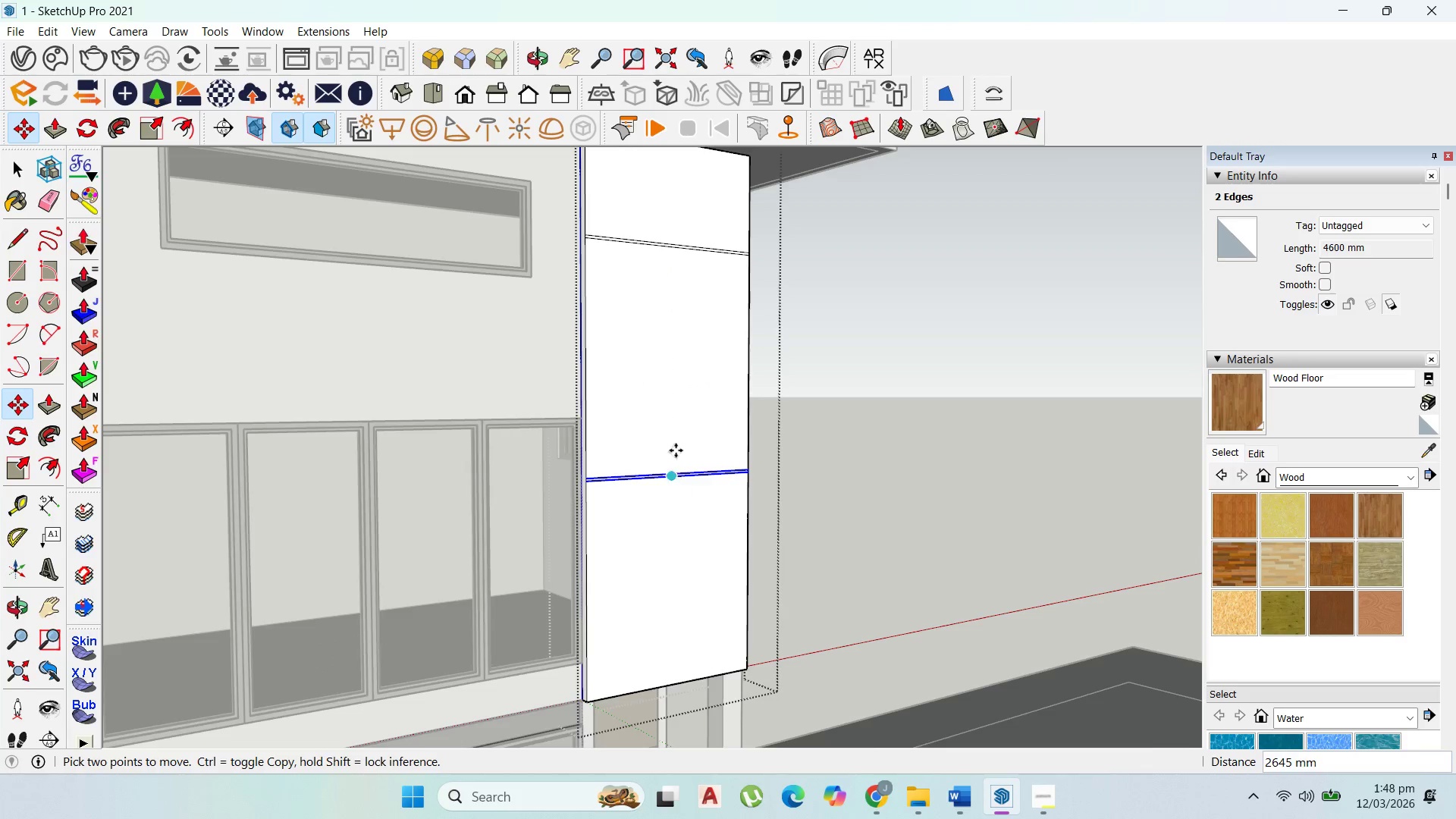 
scroll: coordinate [676, 448], scroll_direction: down, amount: 6.0
 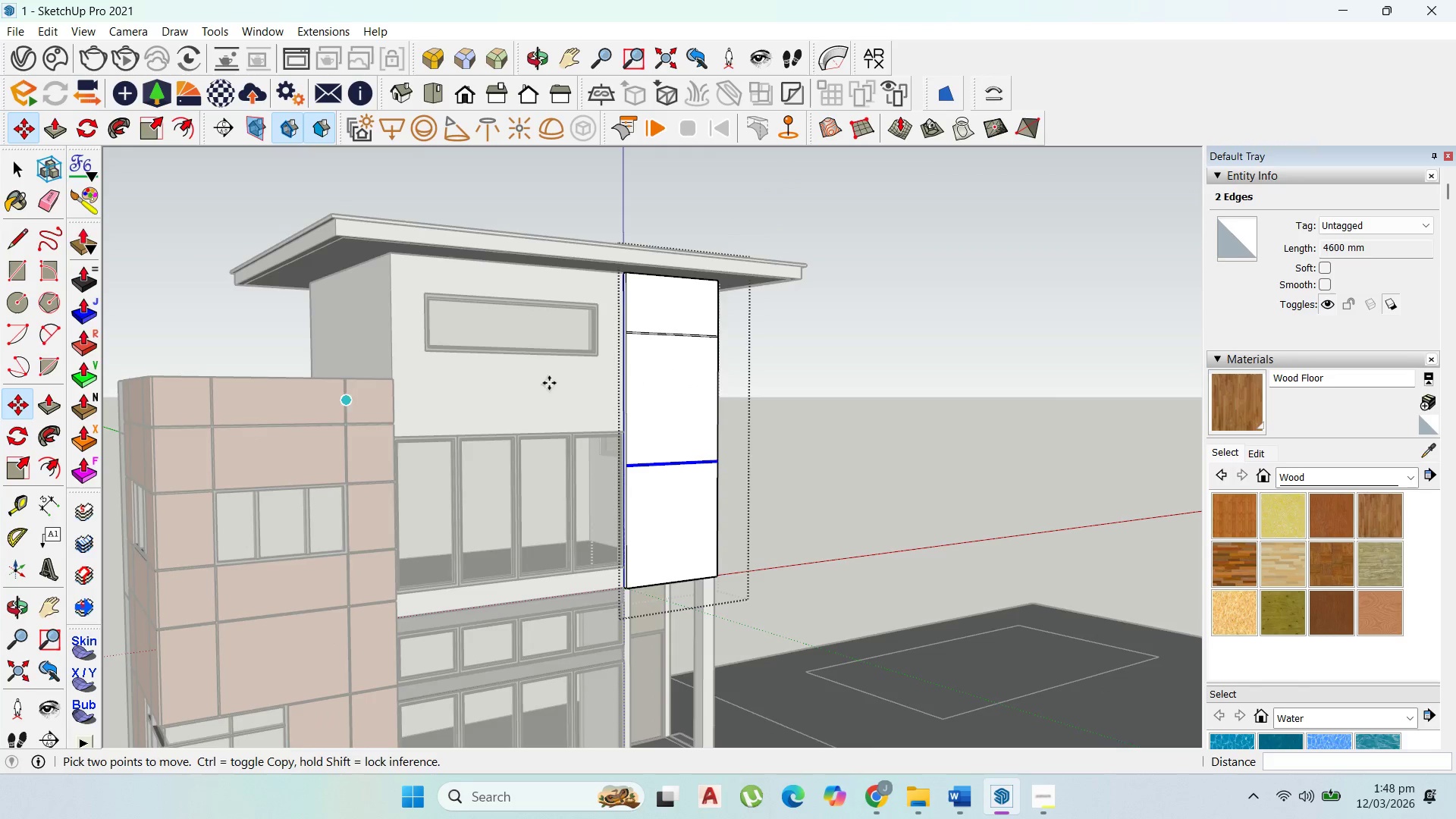 
scroll: coordinate [715, 432], scroll_direction: up, amount: 14.0
 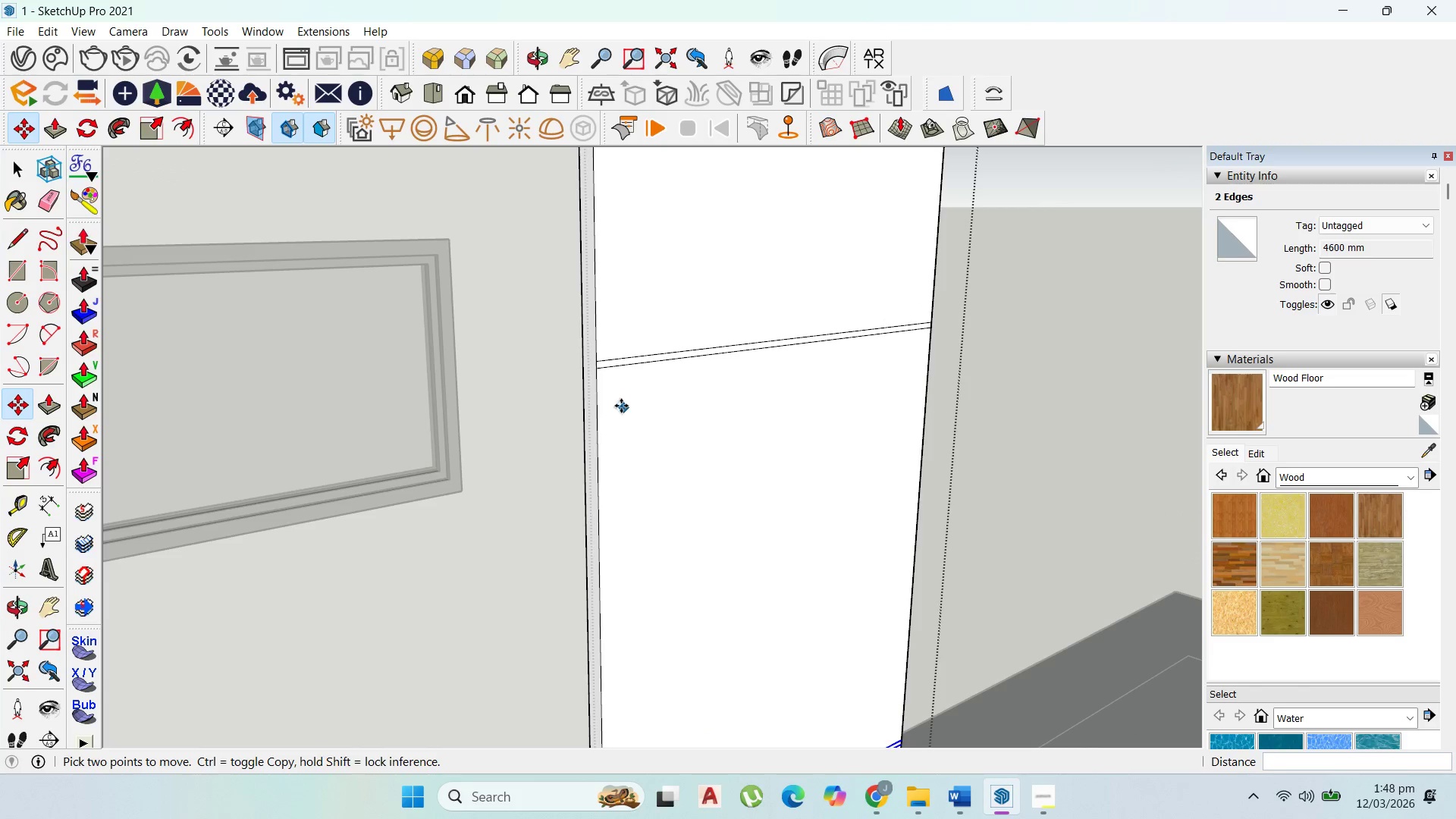 
key(P)
 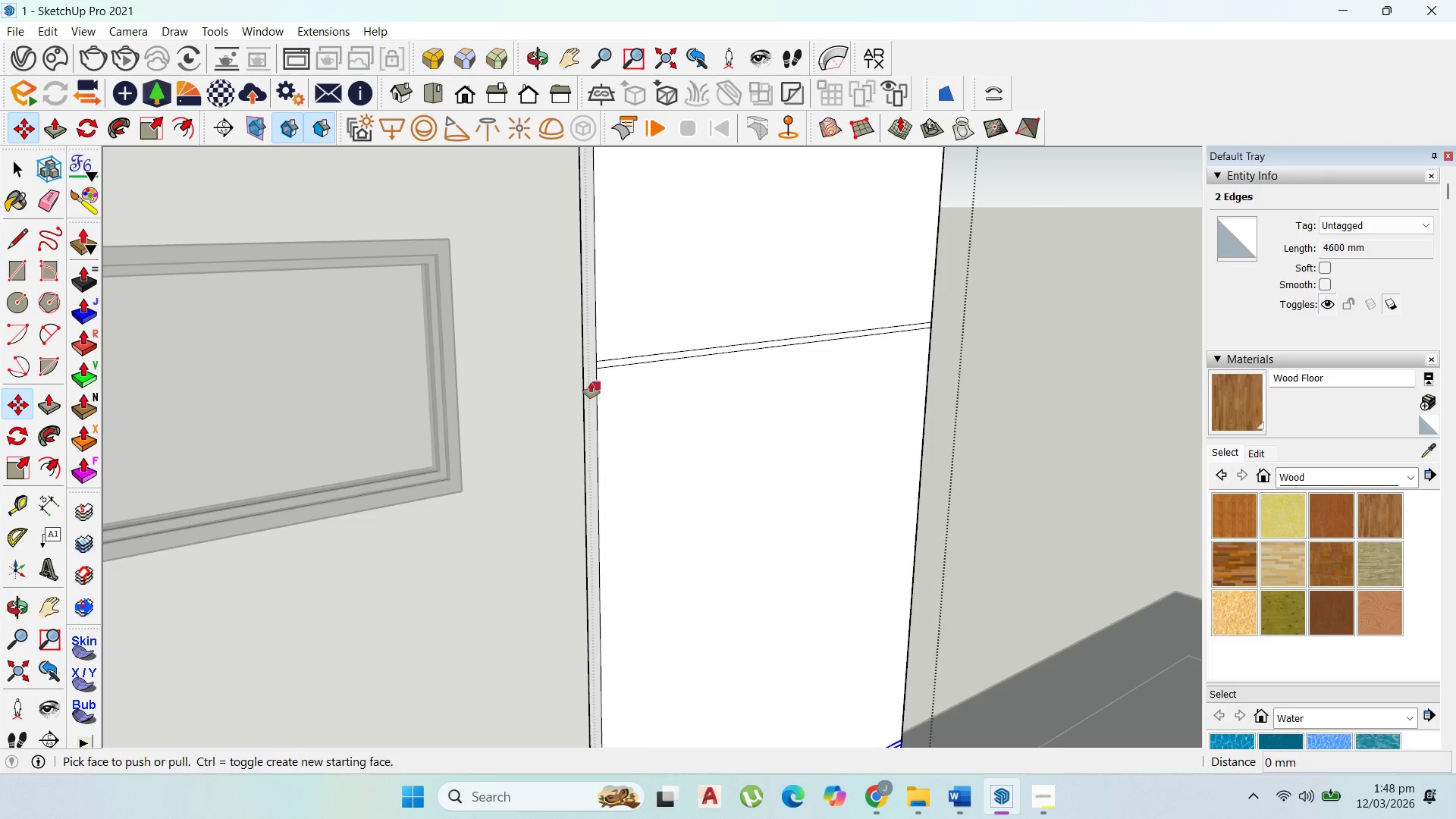 
scroll: coordinate [603, 366], scroll_direction: up, amount: 4.0
 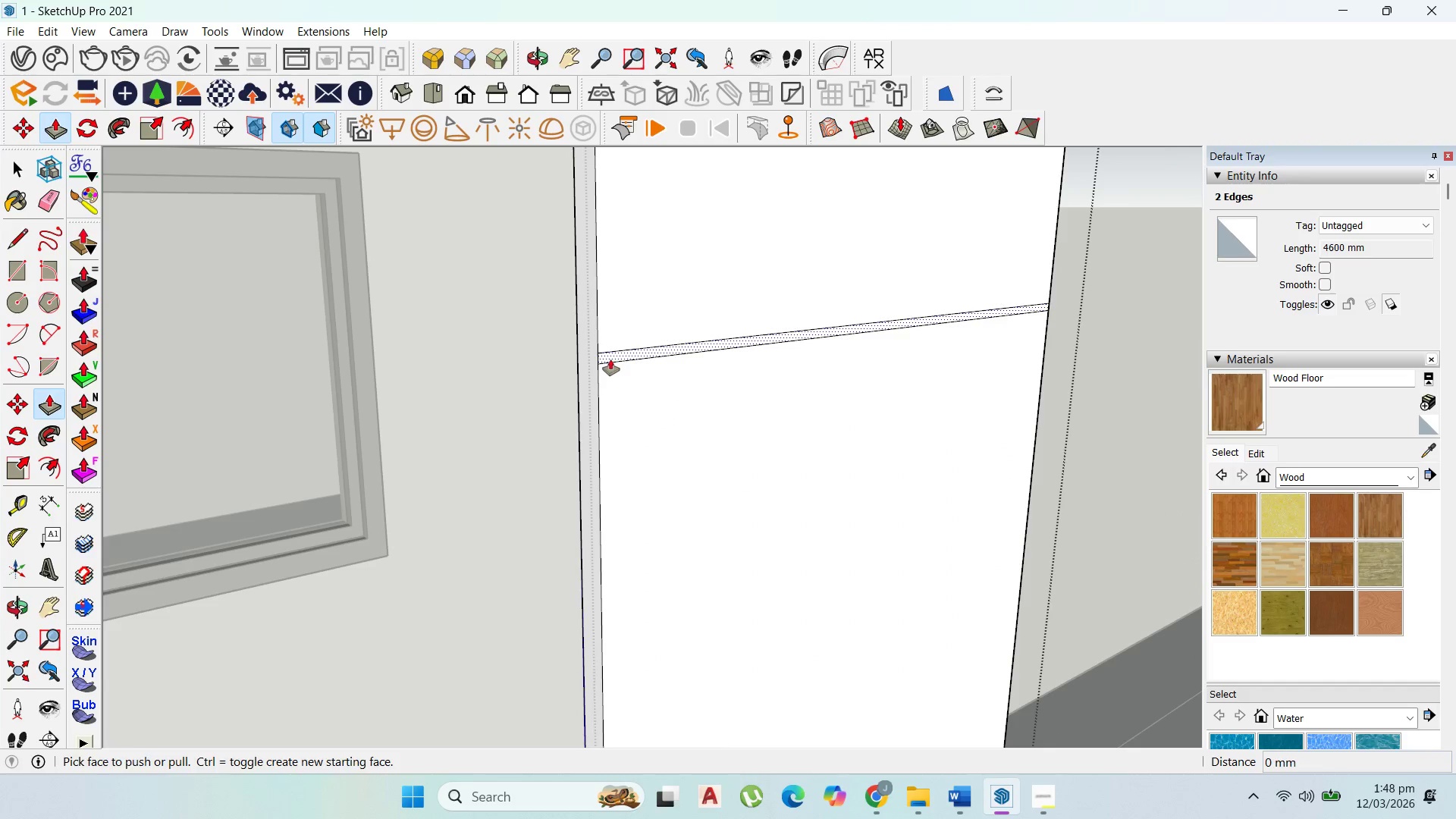 
left_click_drag(start_coordinate=[610, 359], to_coordinate=[595, 354])
 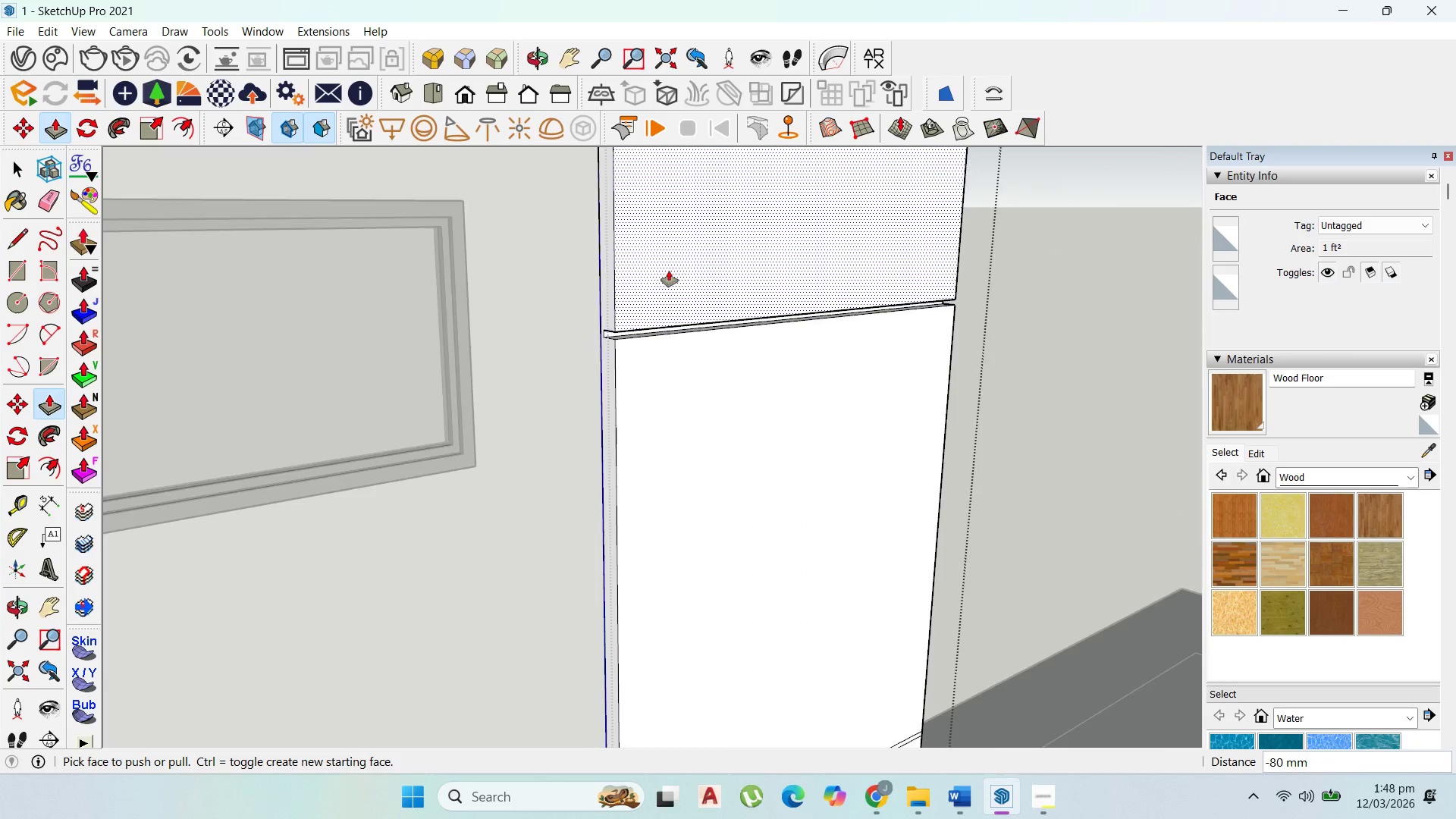 
scroll: coordinate [648, 644], scroll_direction: down, amount: 5.0
 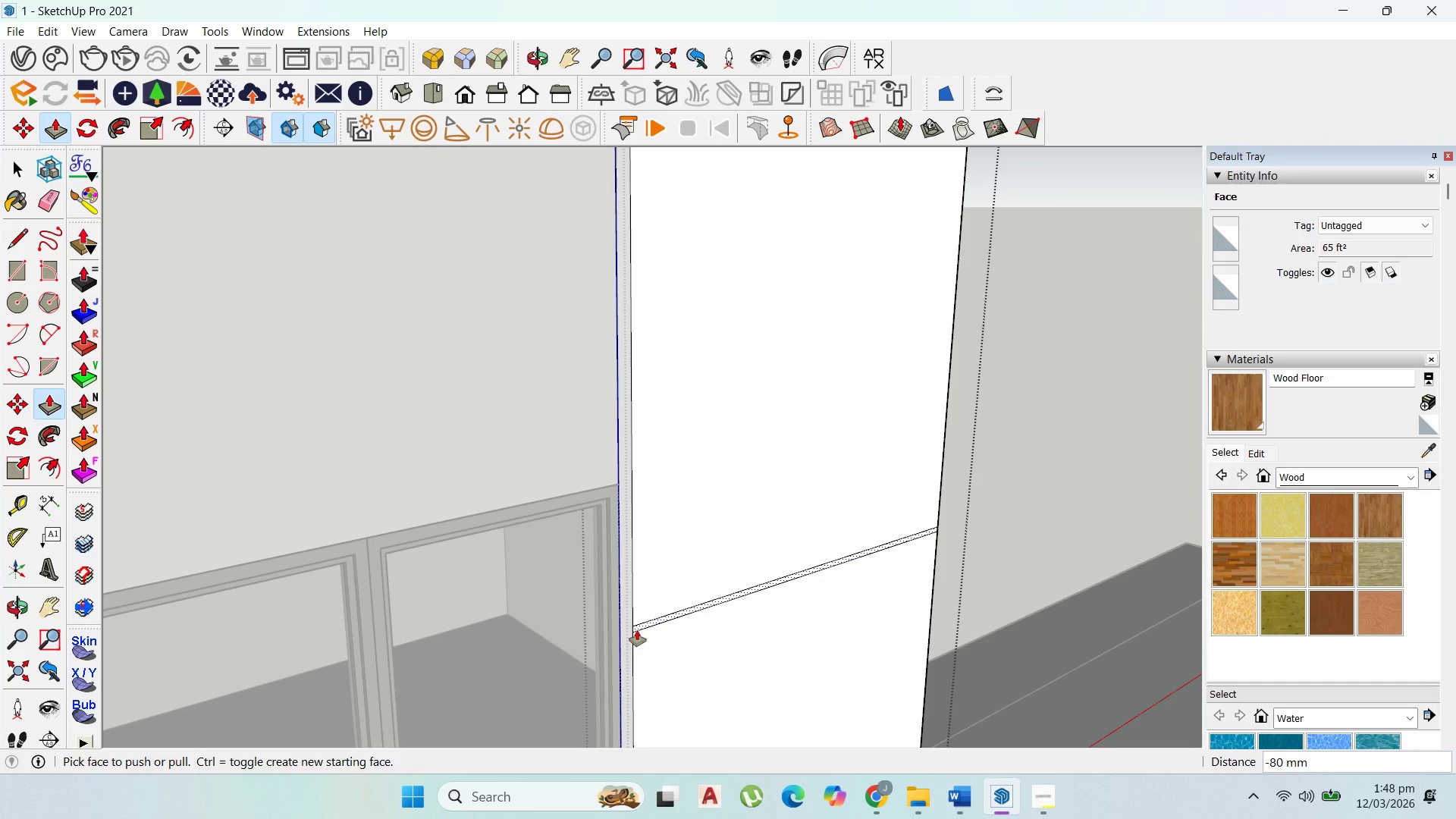 
left_click_drag(start_coordinate=[637, 630], to_coordinate=[627, 626])
 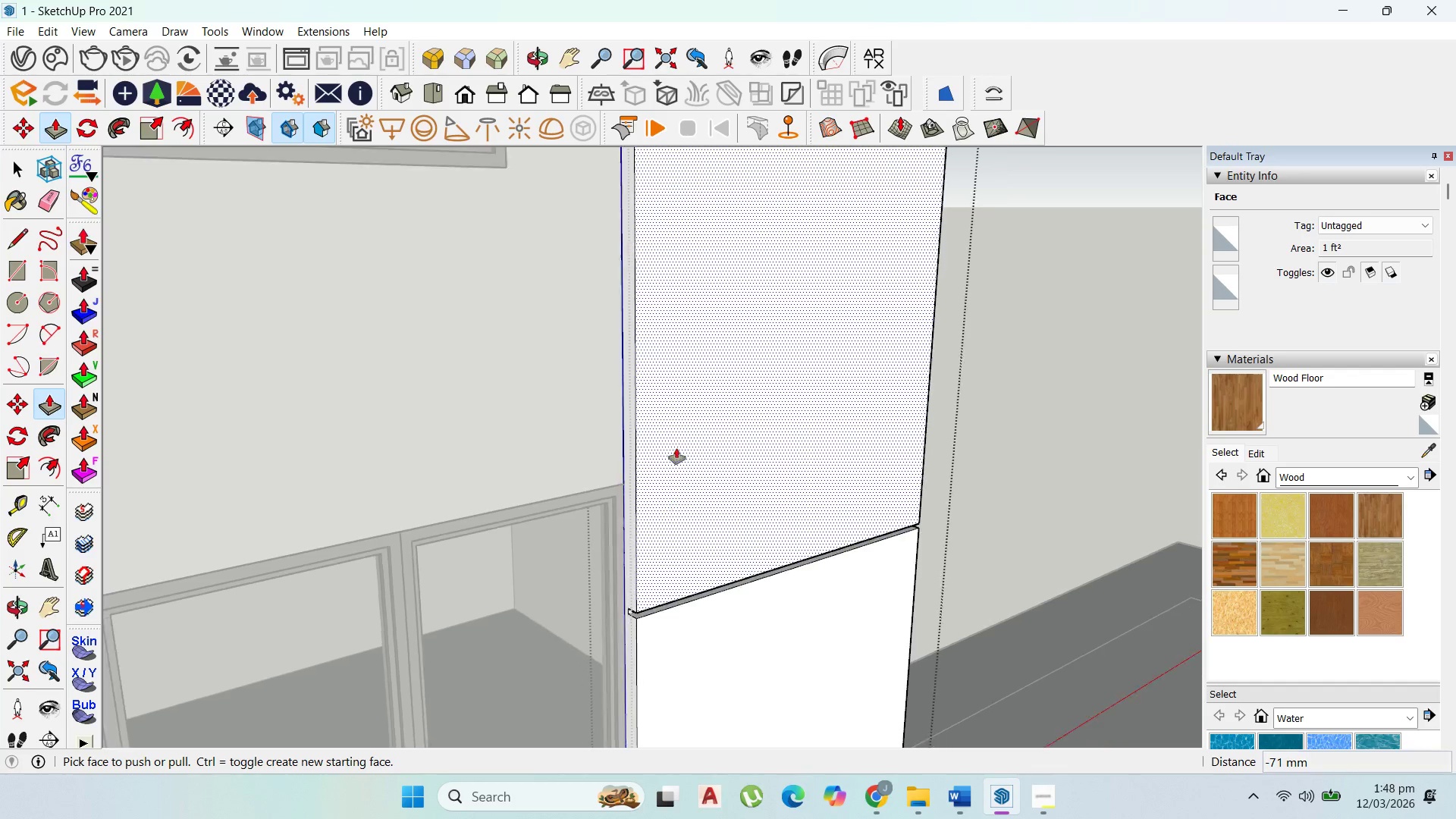 
scroll: coordinate [644, 428], scroll_direction: down, amount: 11.0
 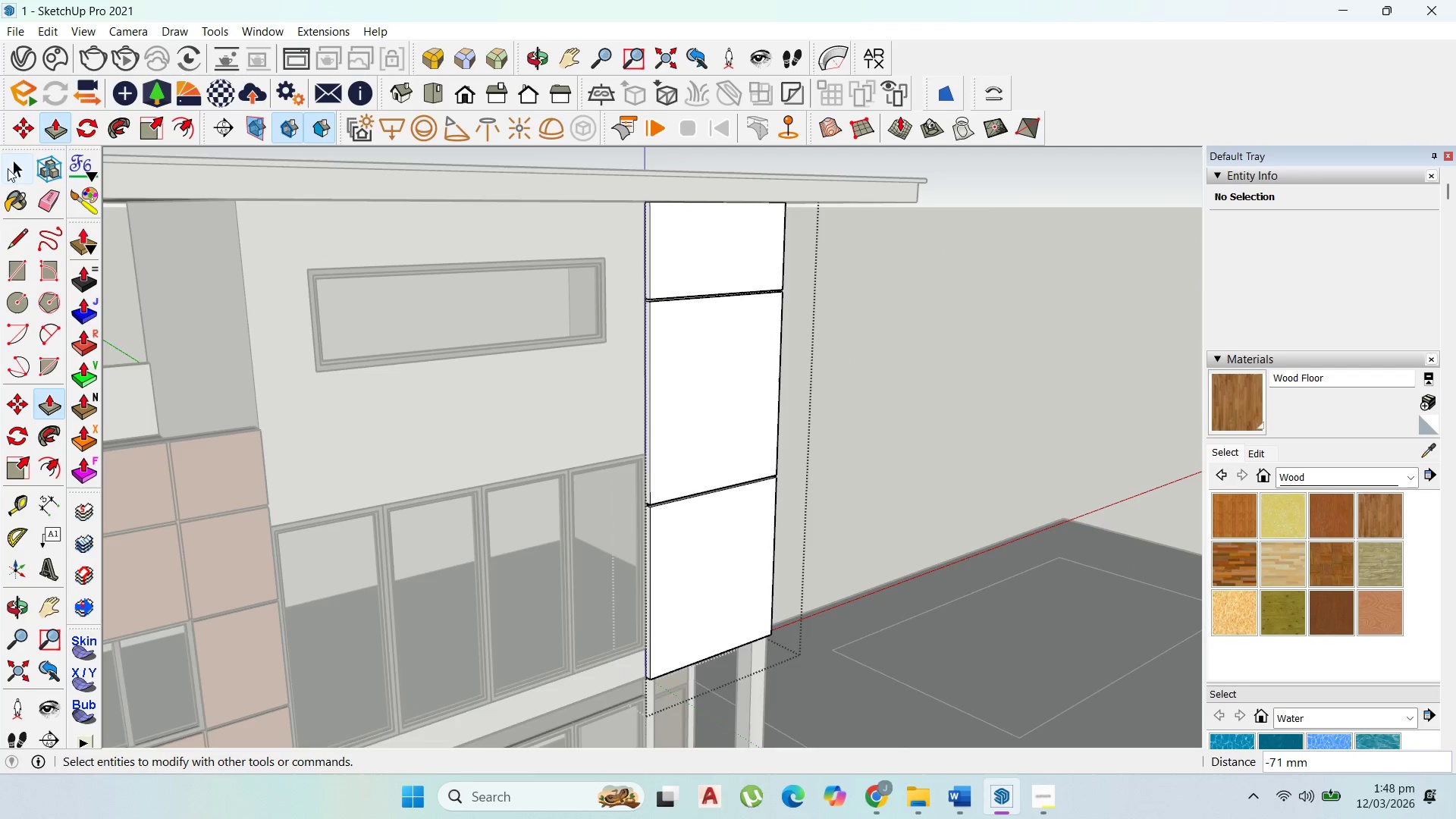 
key(Escape)
 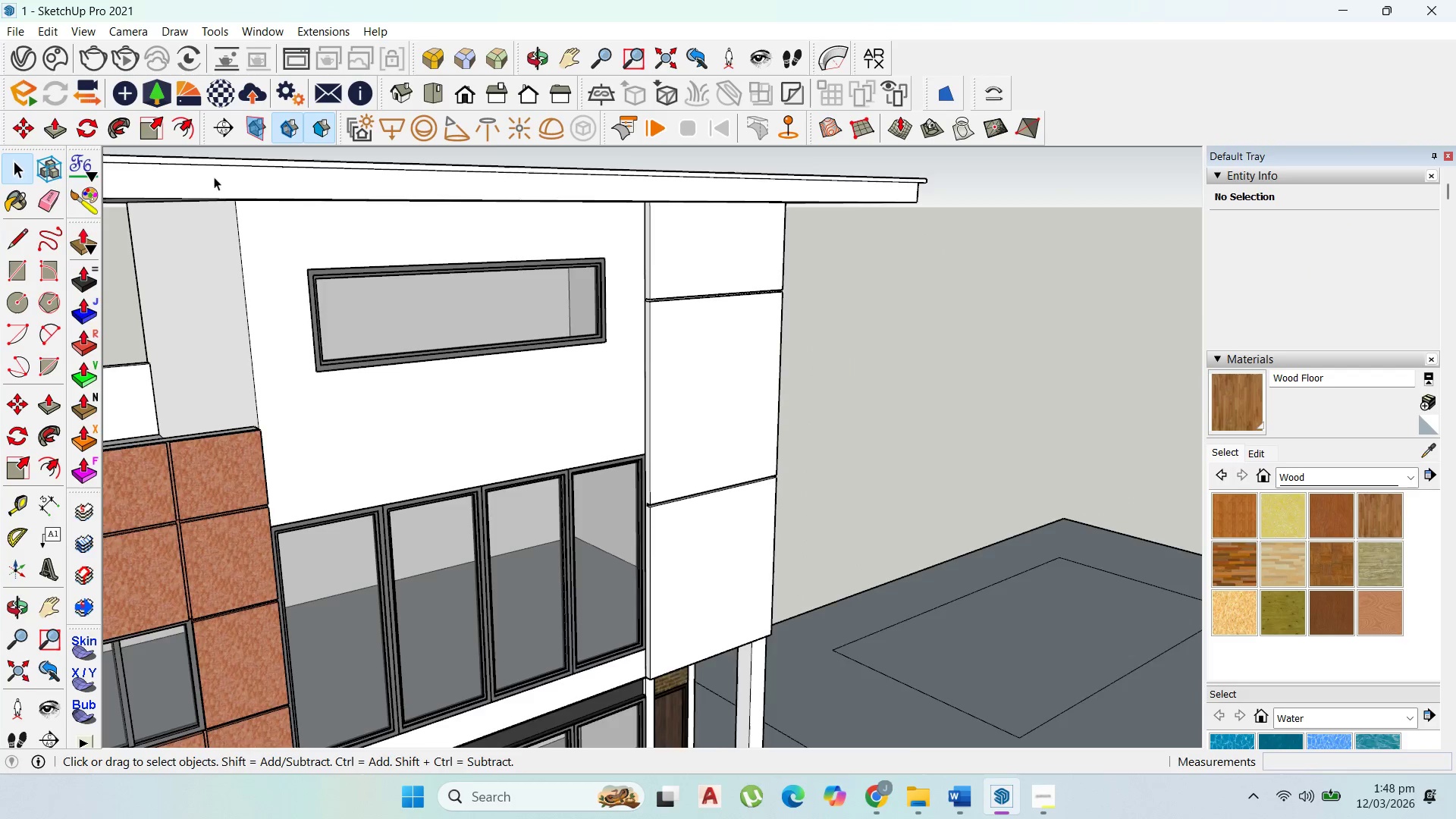 
key(Escape)
 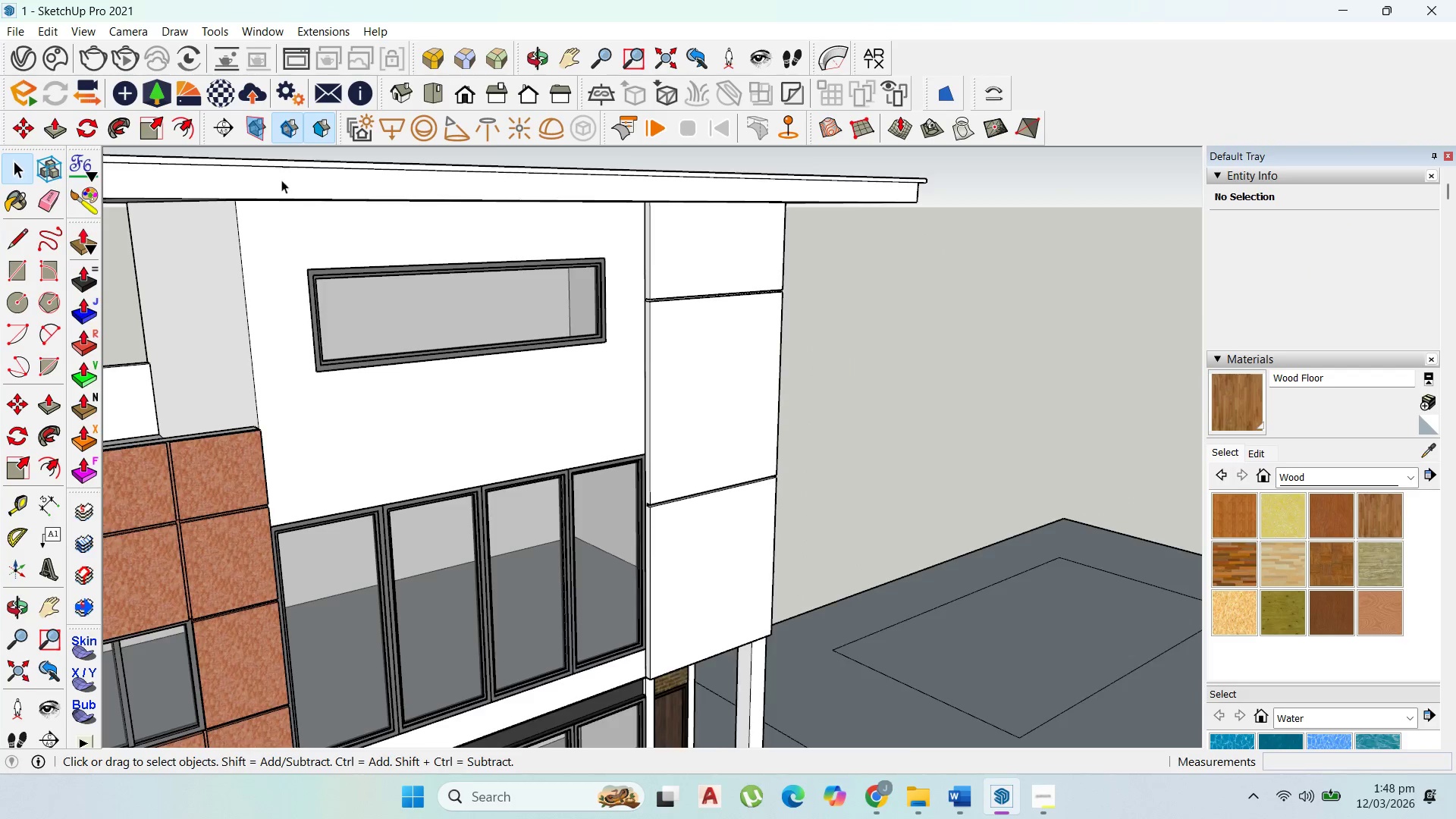 
scroll: coordinate [588, 228], scroll_direction: down, amount: 9.0
 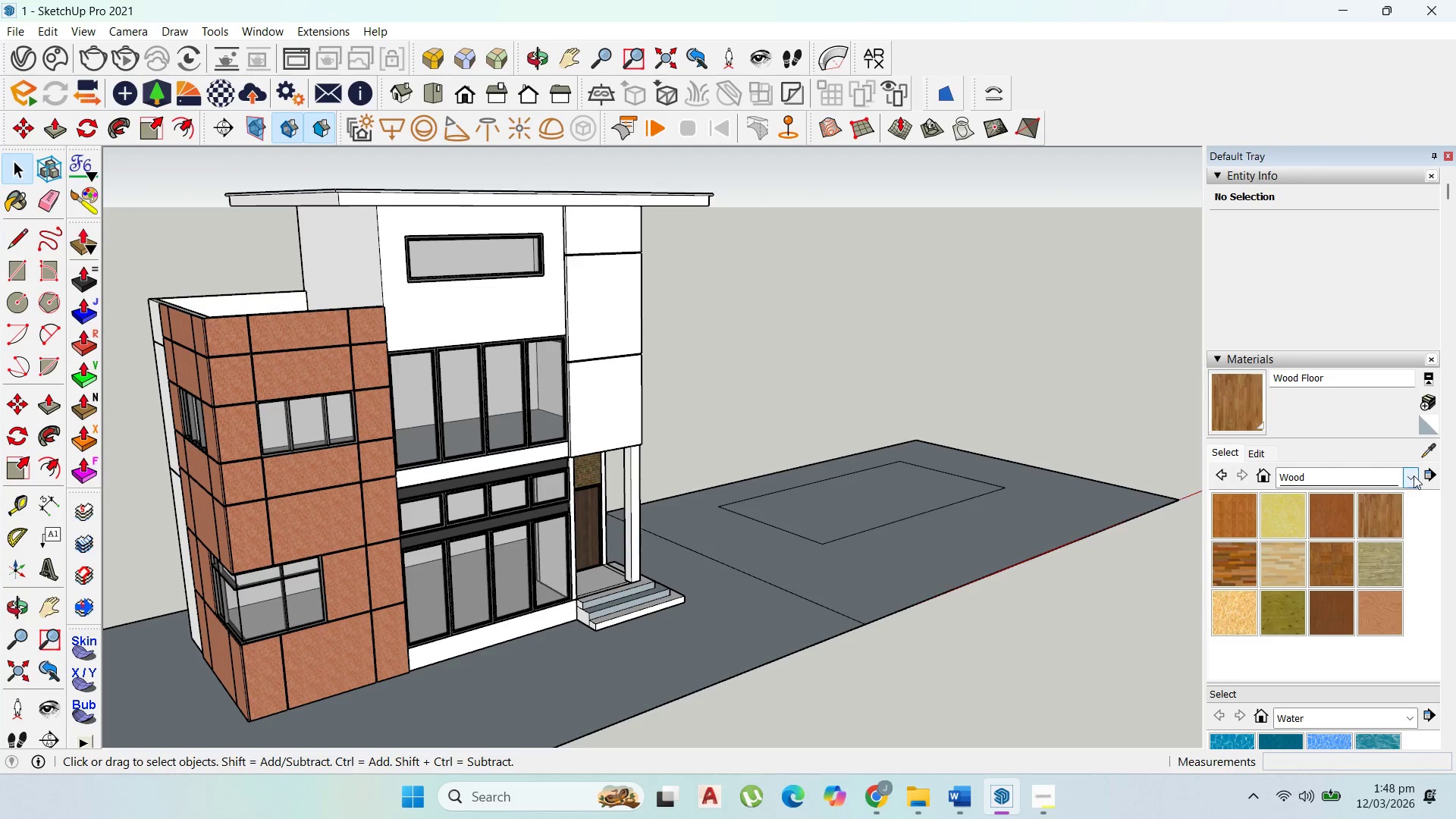 
left_click_drag(start_coordinate=[1424, 458], to_coordinate=[1424, 454])
 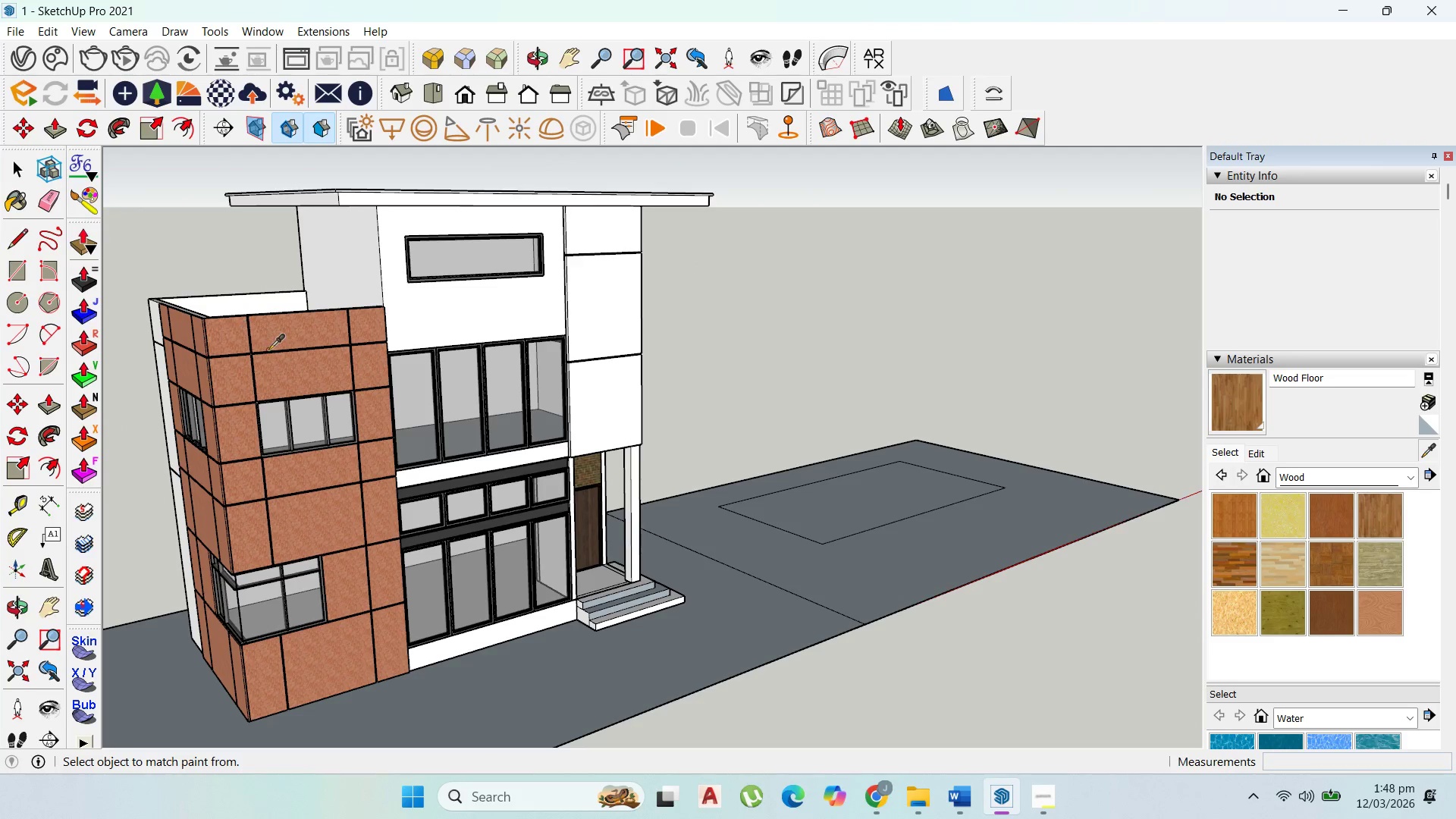 
left_click_drag(start_coordinate=[269, 350], to_coordinate=[278, 350])
 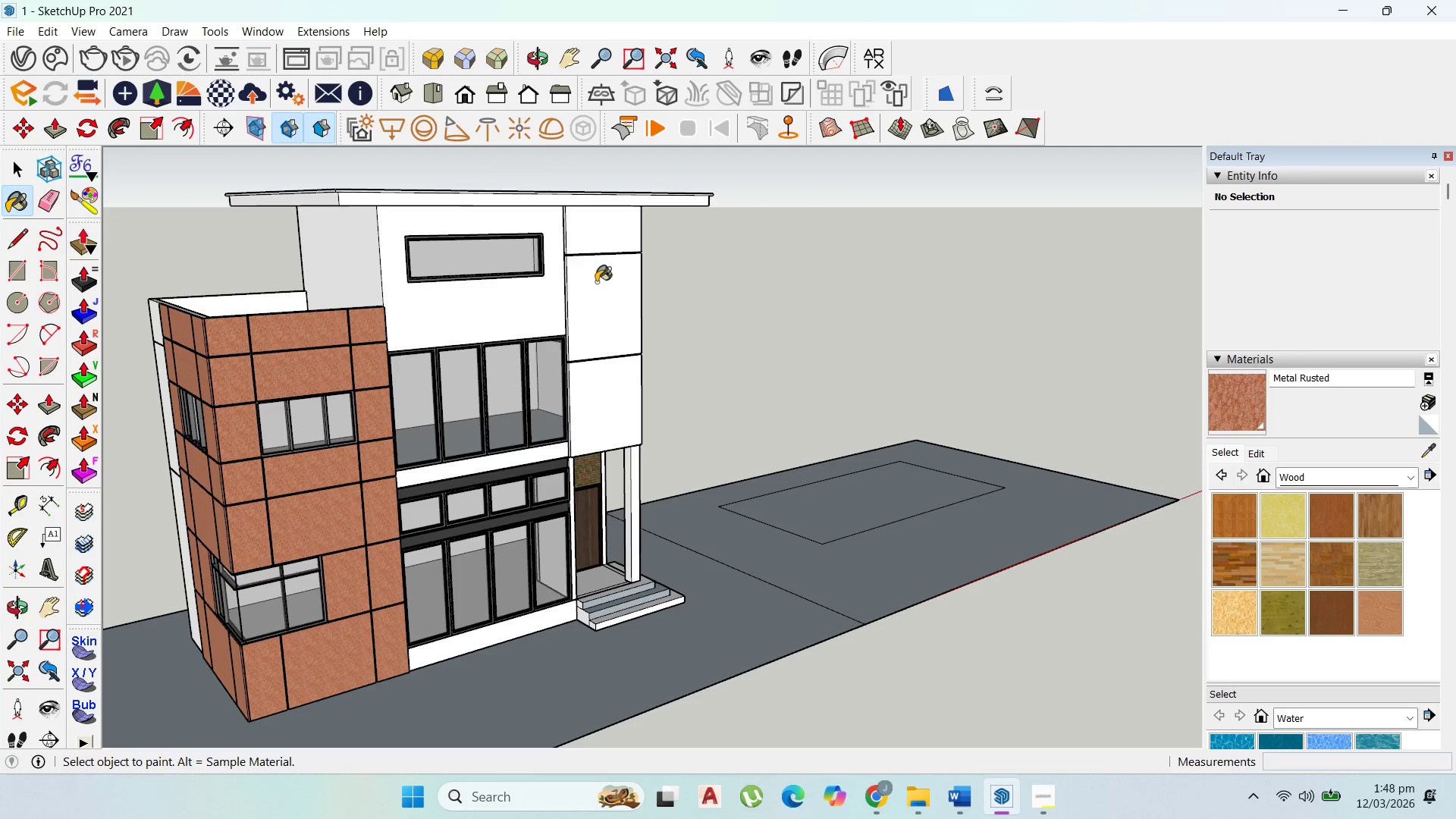 
double_click([596, 282])
 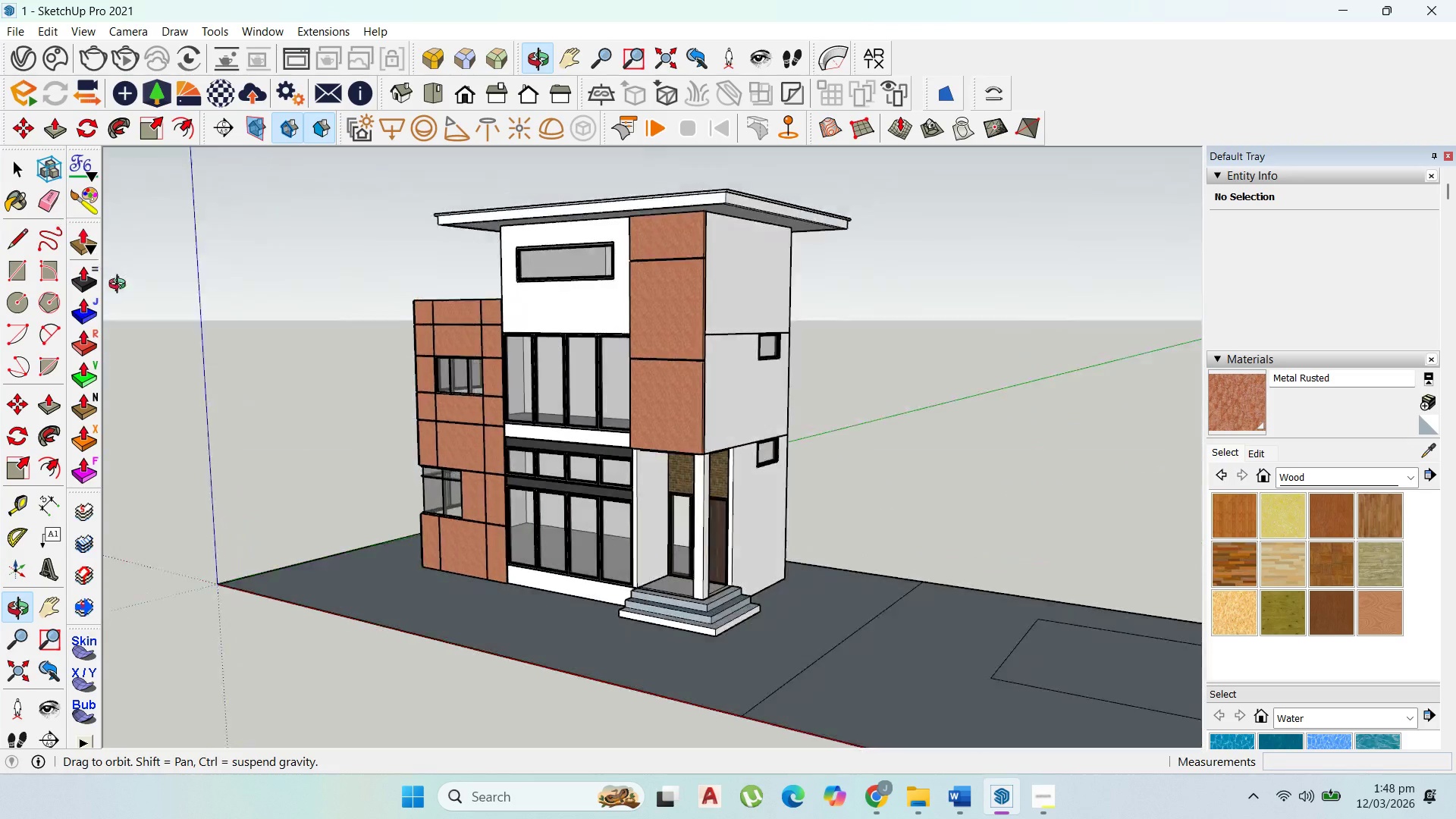 
scroll: coordinate [0, 82], scroll_direction: up, amount: 2.0
 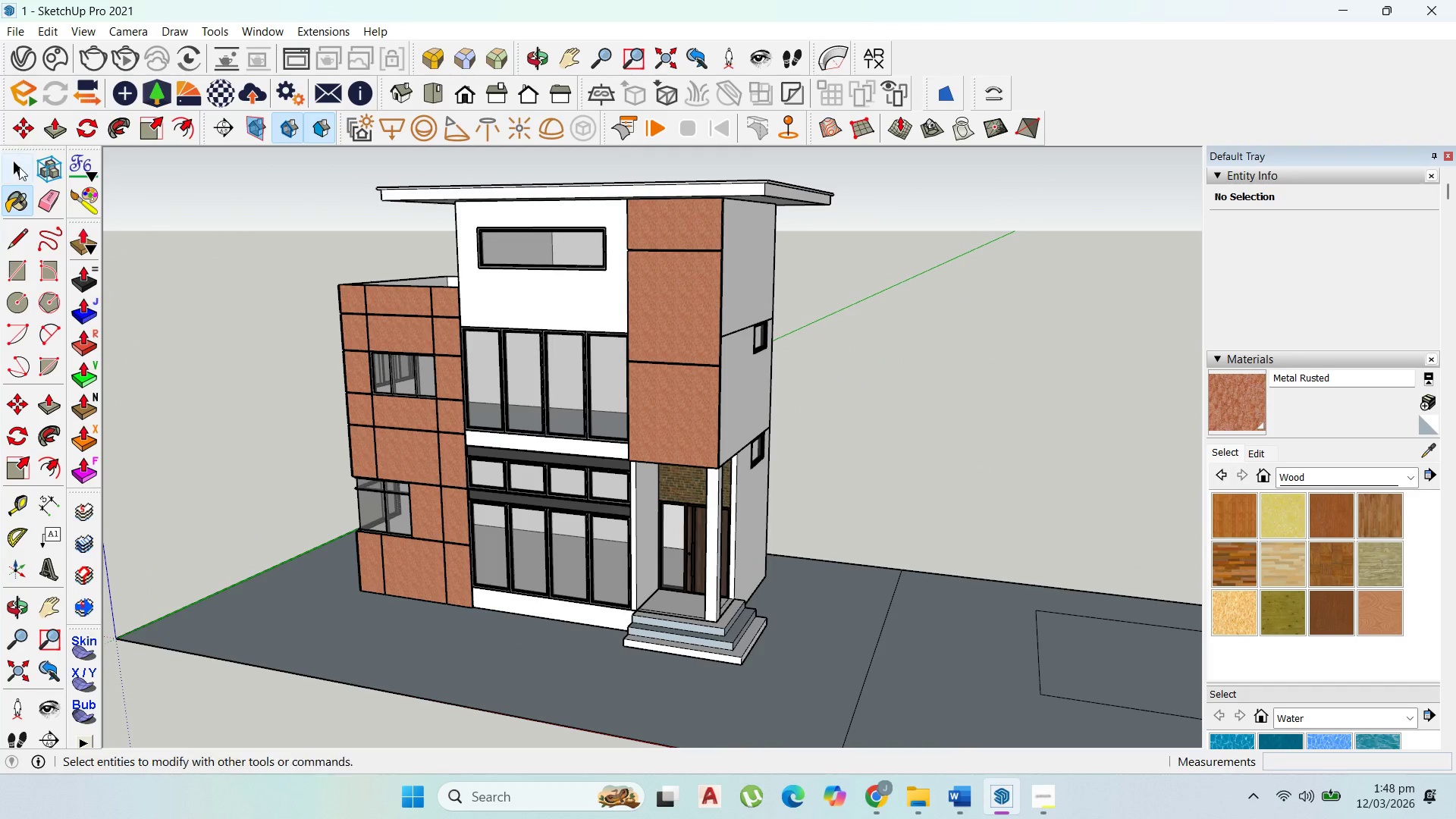 
left_click_drag(start_coordinate=[19, 167], to_coordinate=[28, 168])
 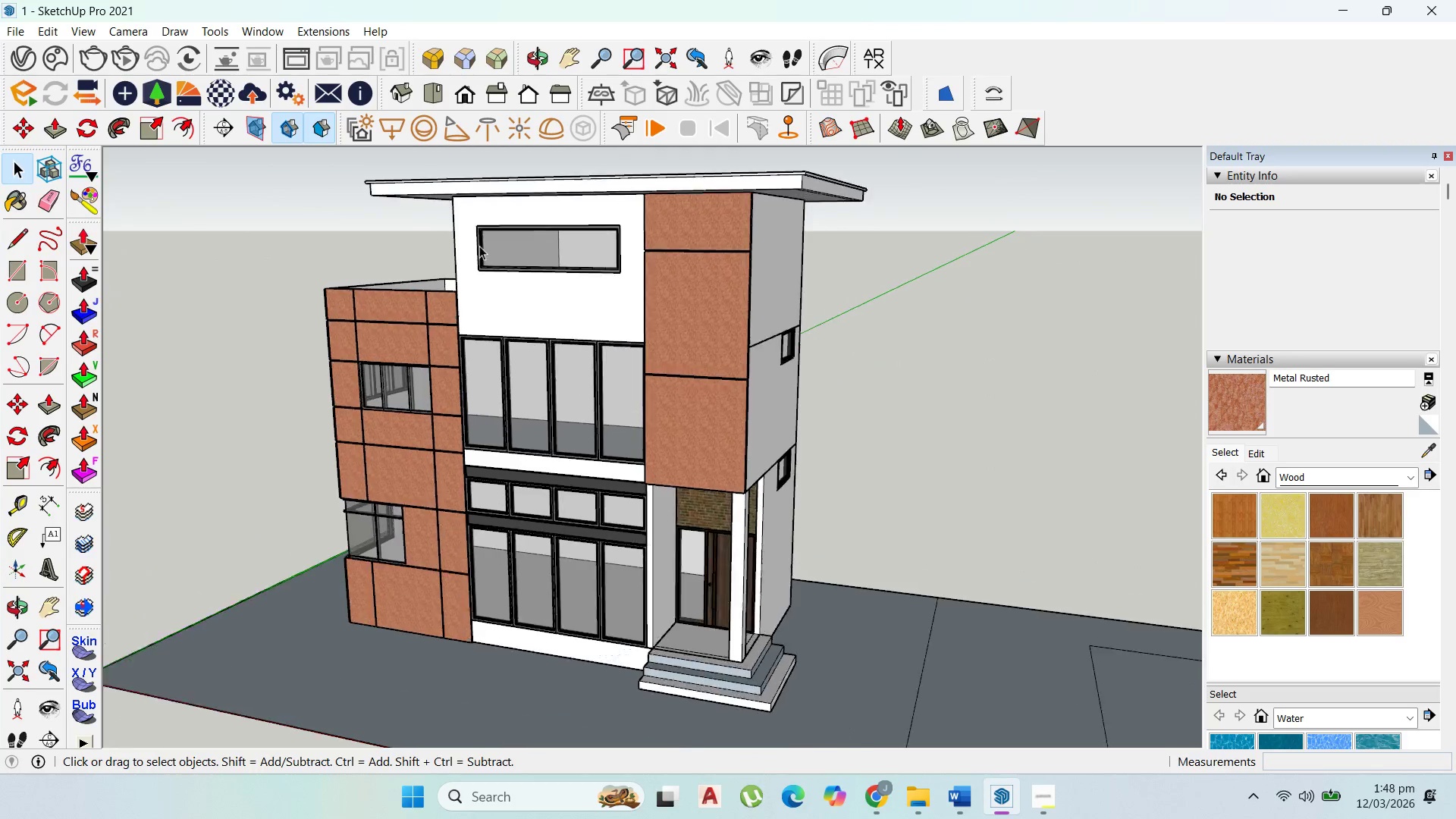 
scroll: coordinate [497, 249], scroll_direction: up, amount: 3.0
 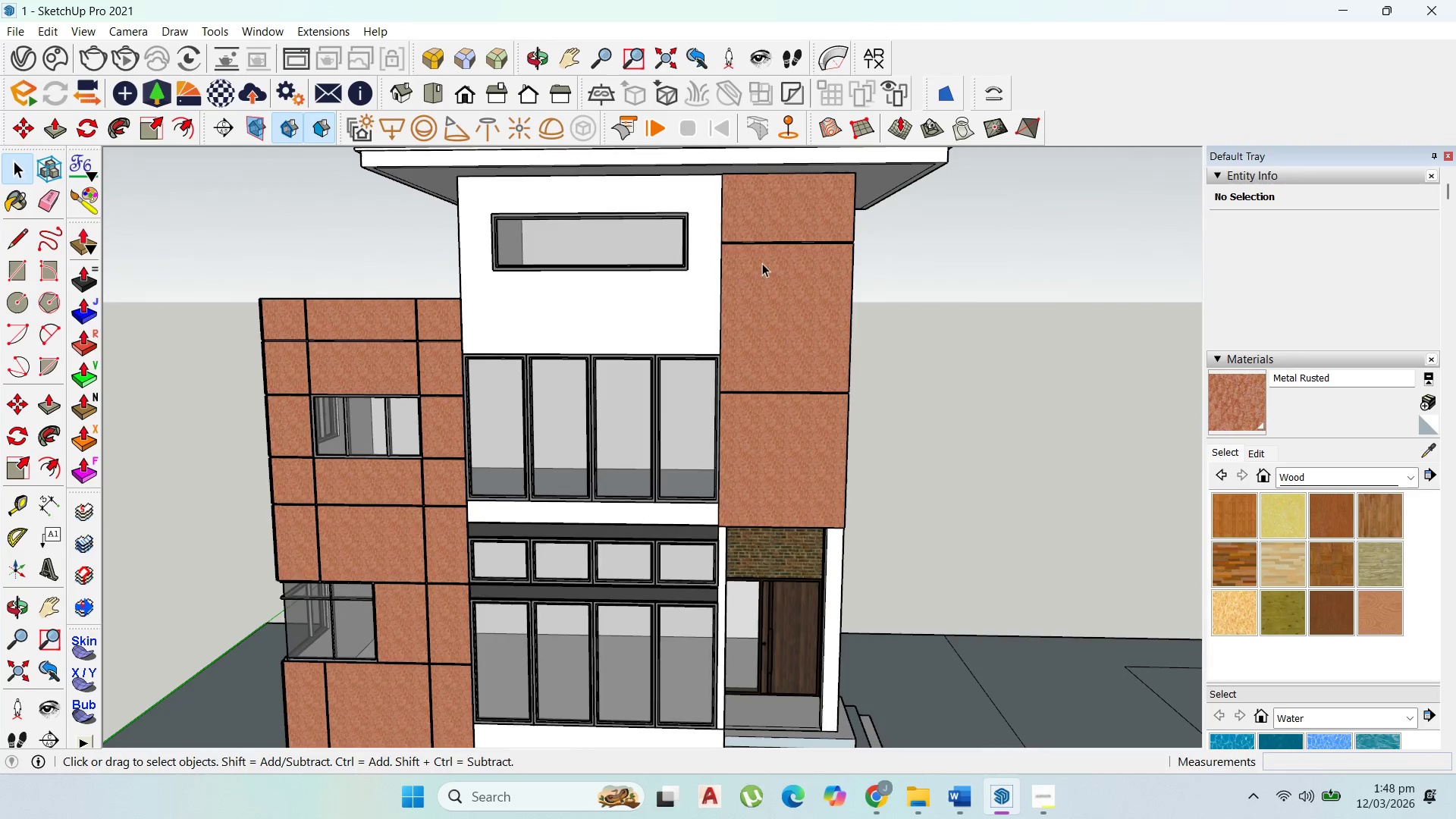 
double_click([763, 265])
 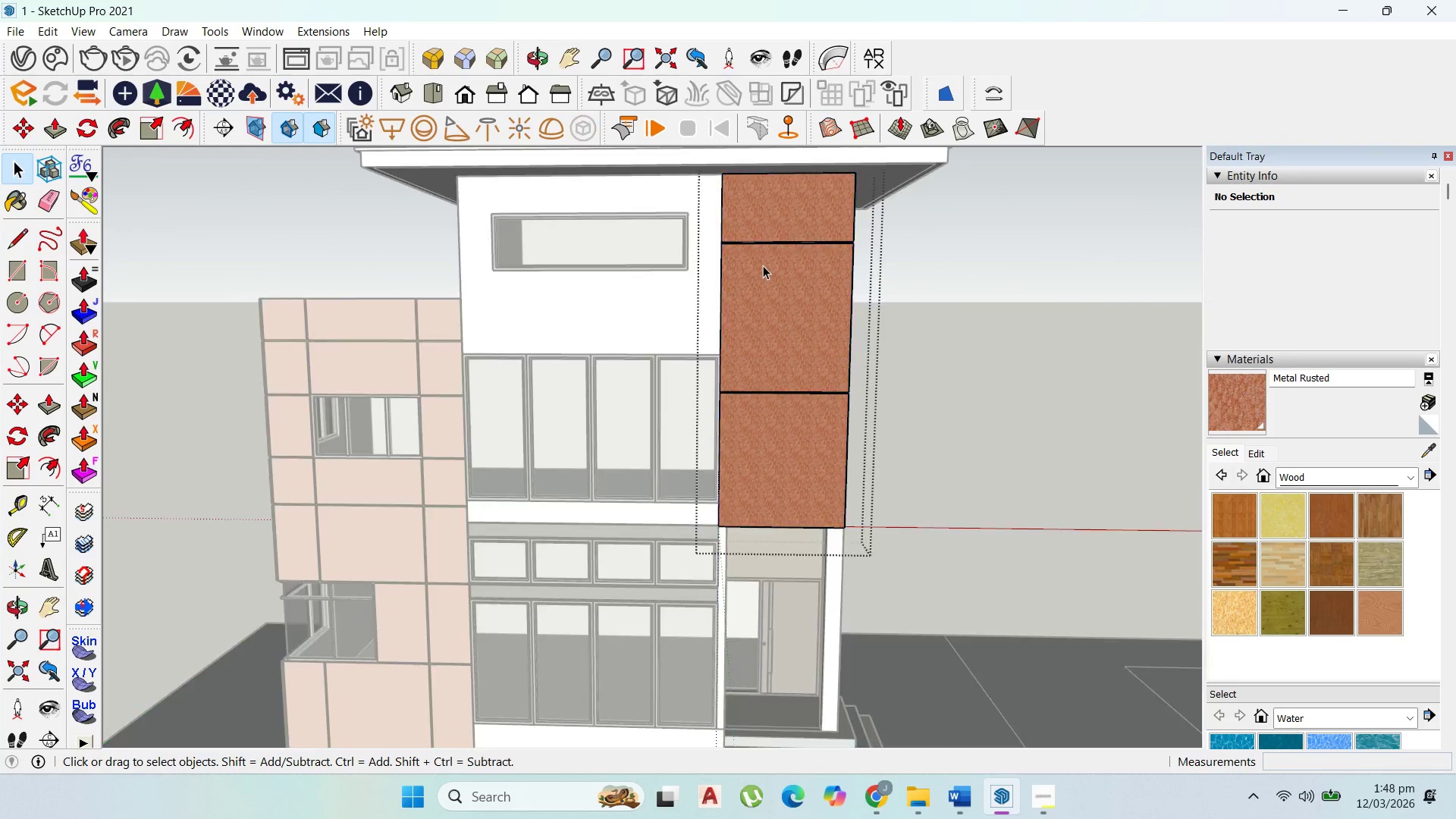 
triple_click([763, 265])
 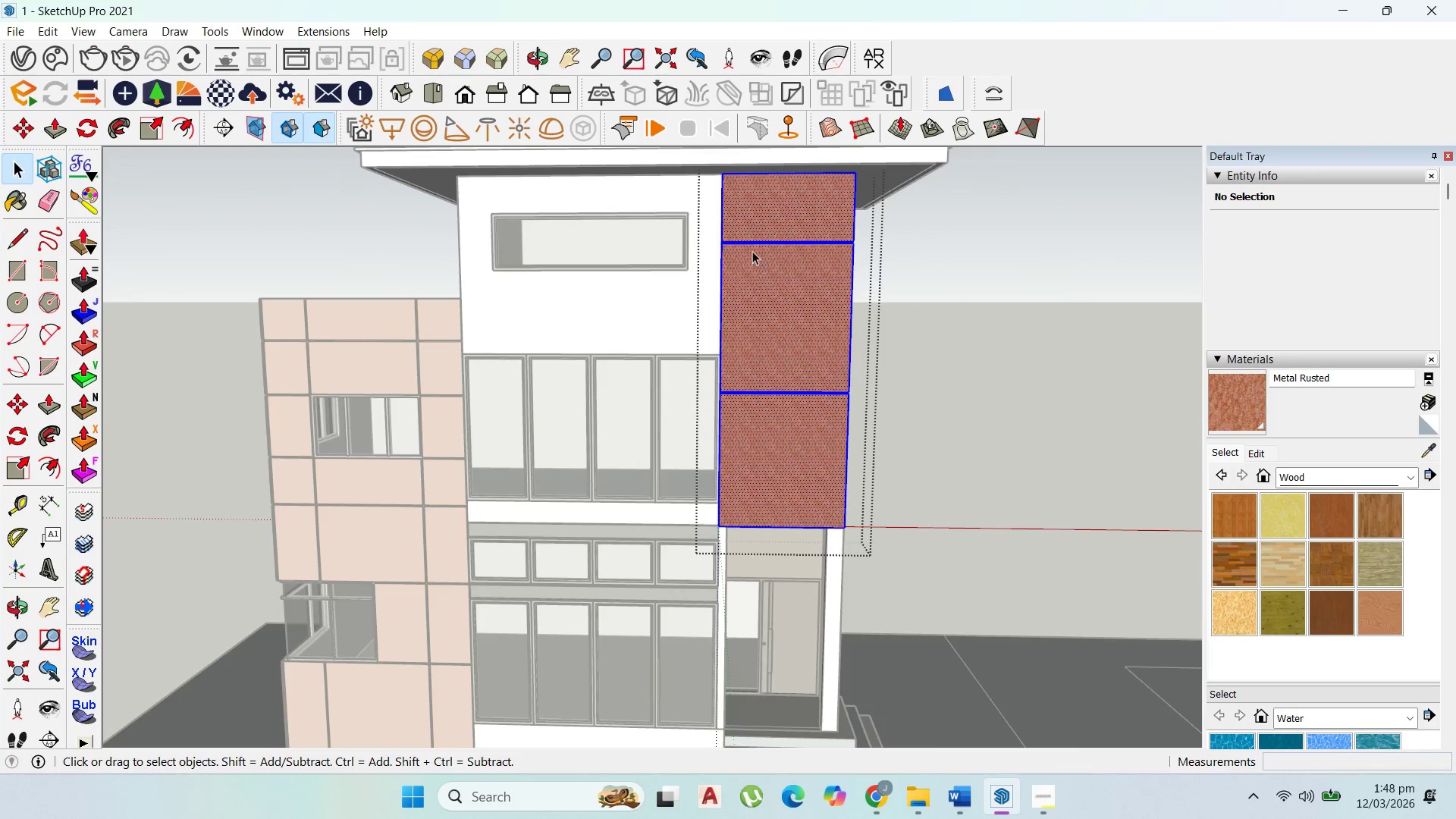 
scroll: coordinate [742, 217], scroll_direction: up, amount: 3.0
 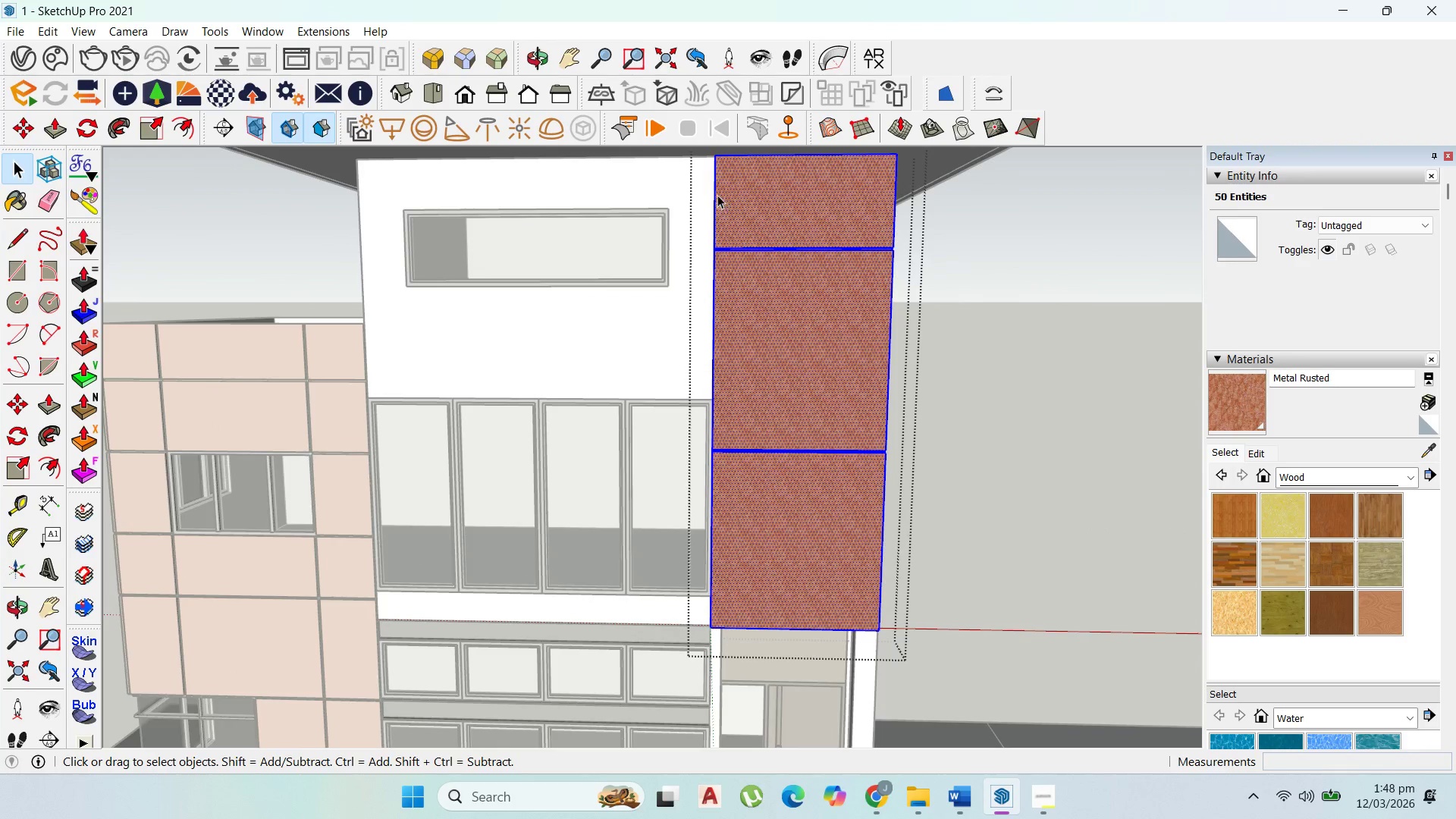 
left_click([714, 193])
 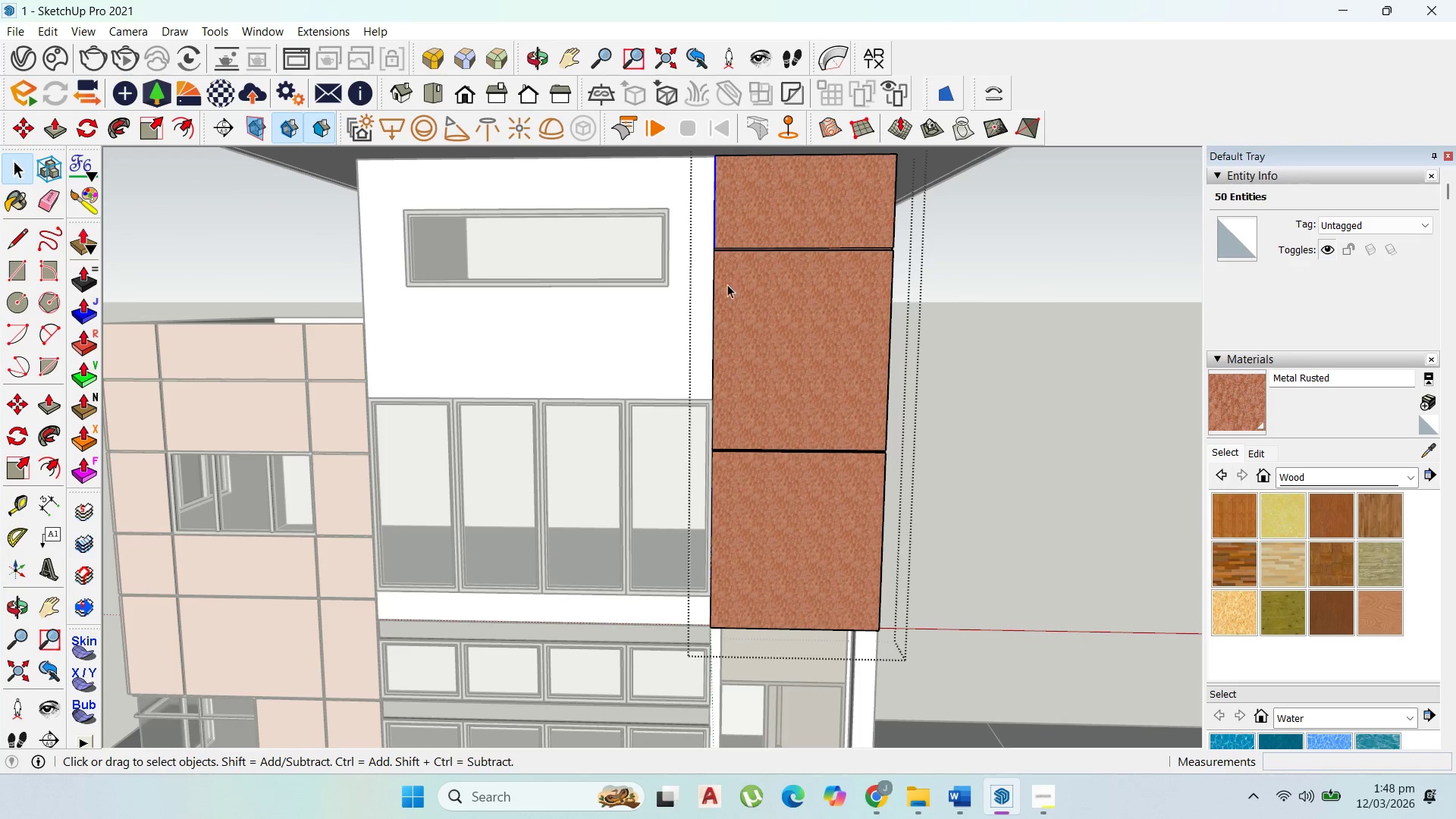 
hold_key(key=ShiftLeft, duration=1.5)
left_click([715, 303])
 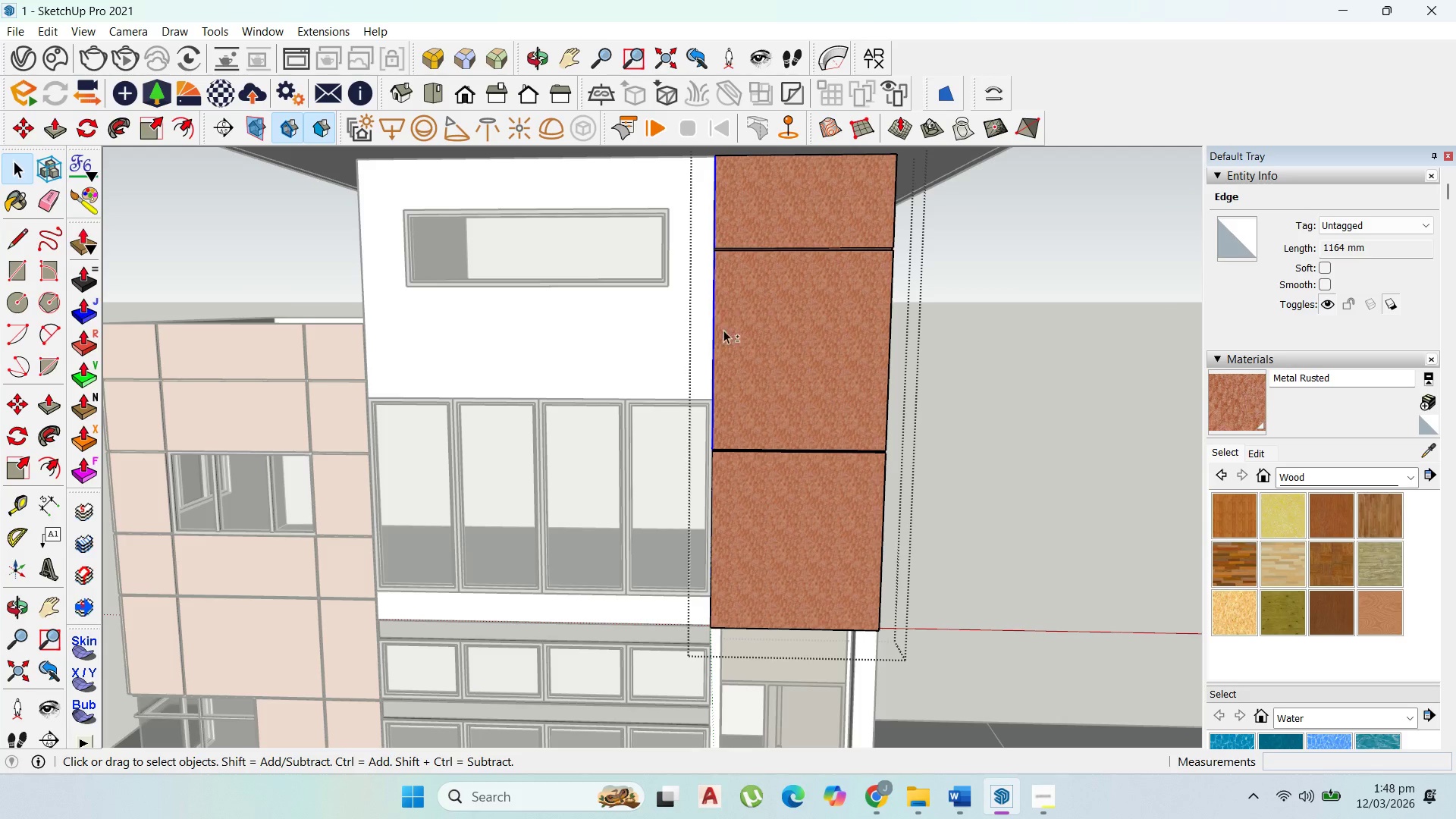 
hold_key(key=ShiftLeft, duration=1.39)
left_click([711, 507])
 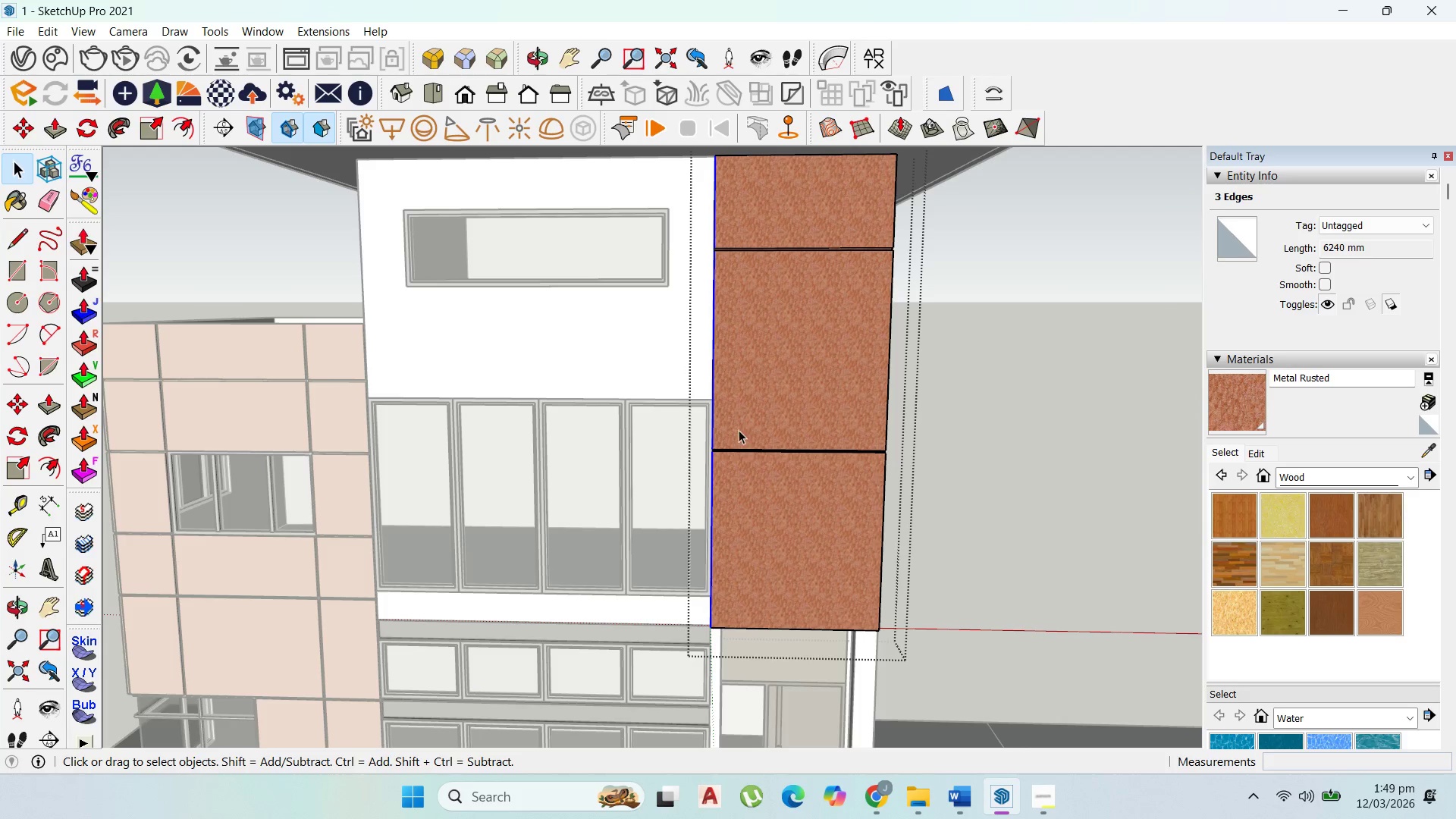 
key(M)
 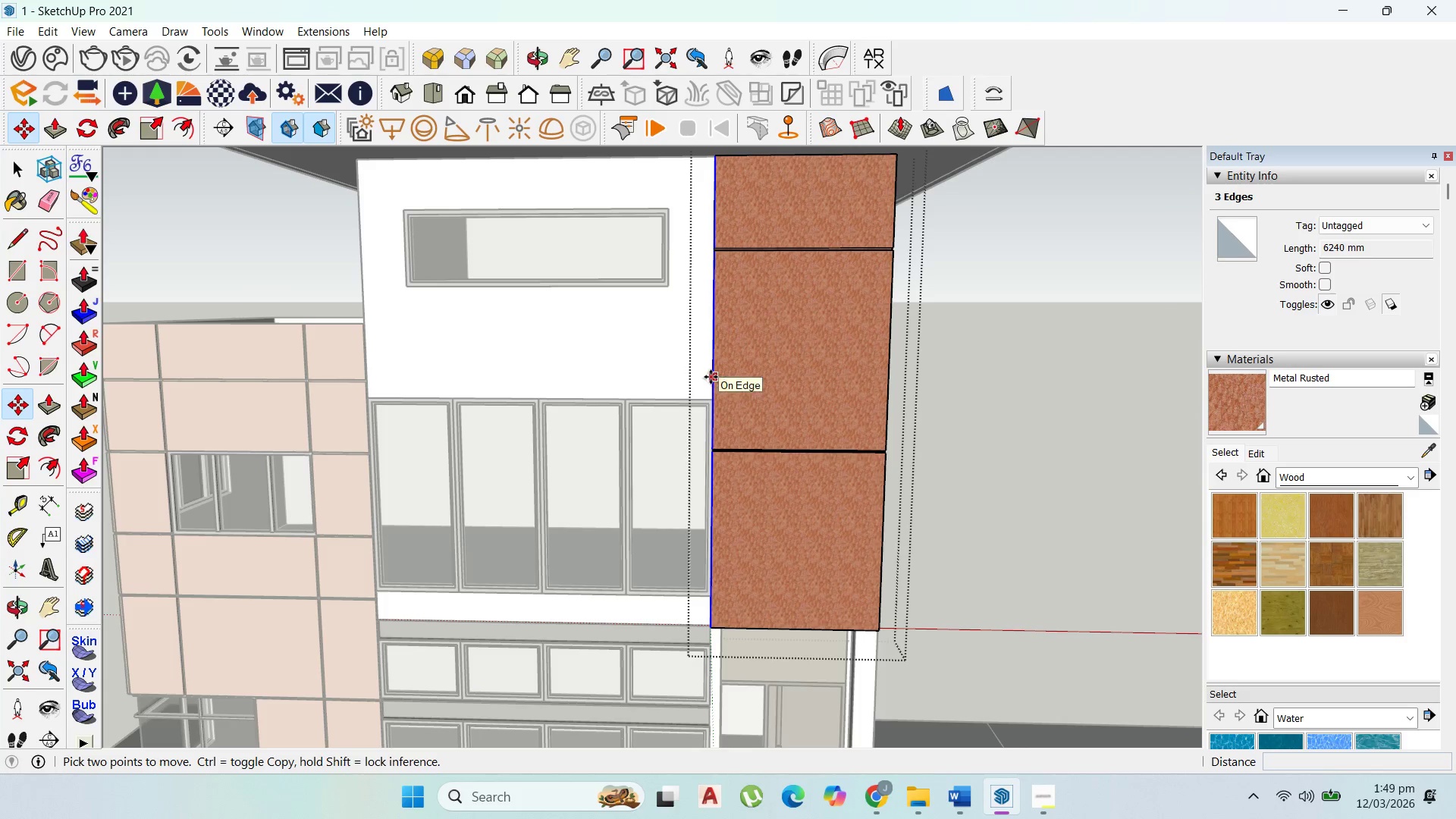 
left_click_drag(start_coordinate=[711, 377], to_coordinate=[721, 377])
 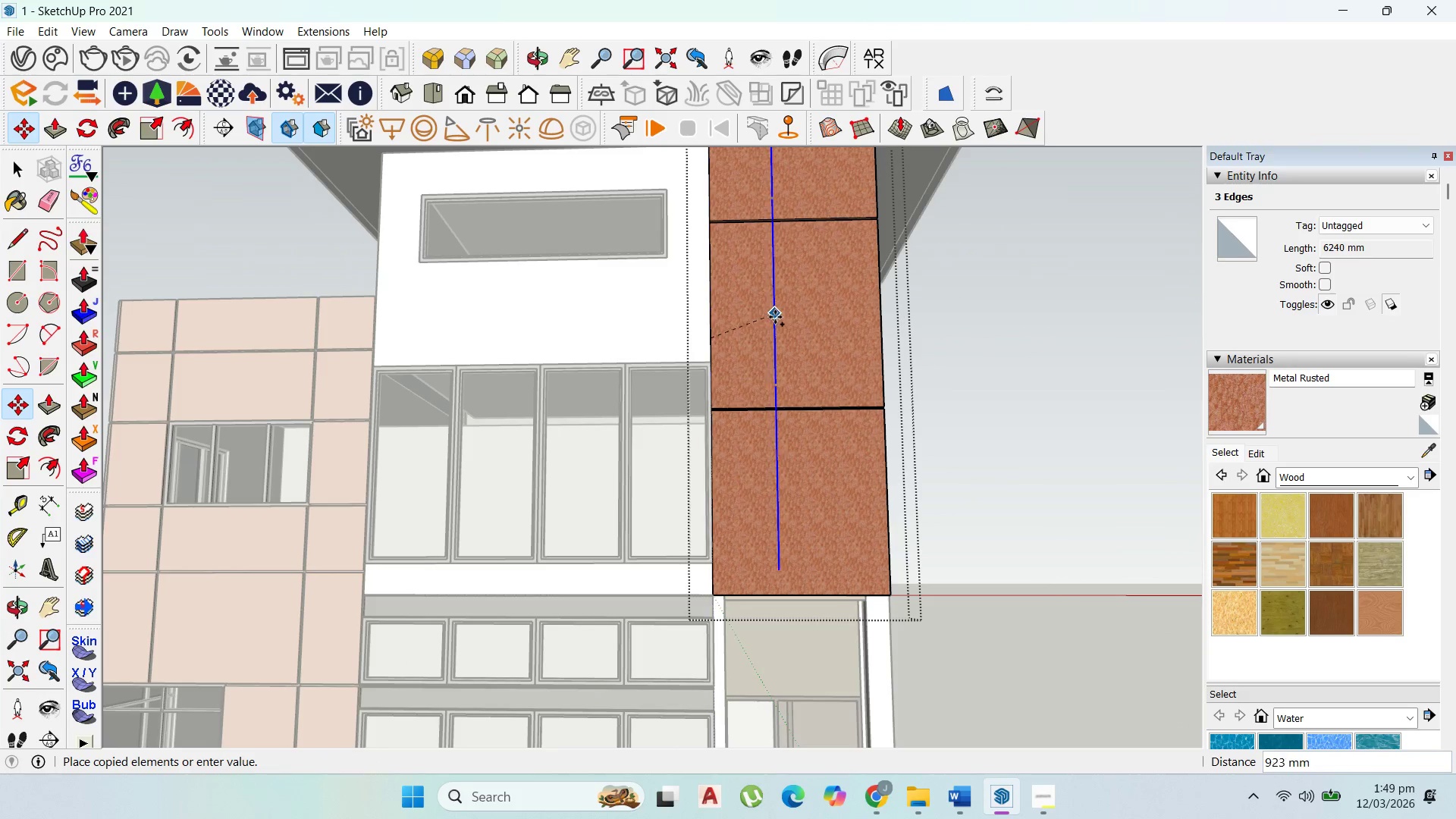 
key(Control+ControlLeft)
 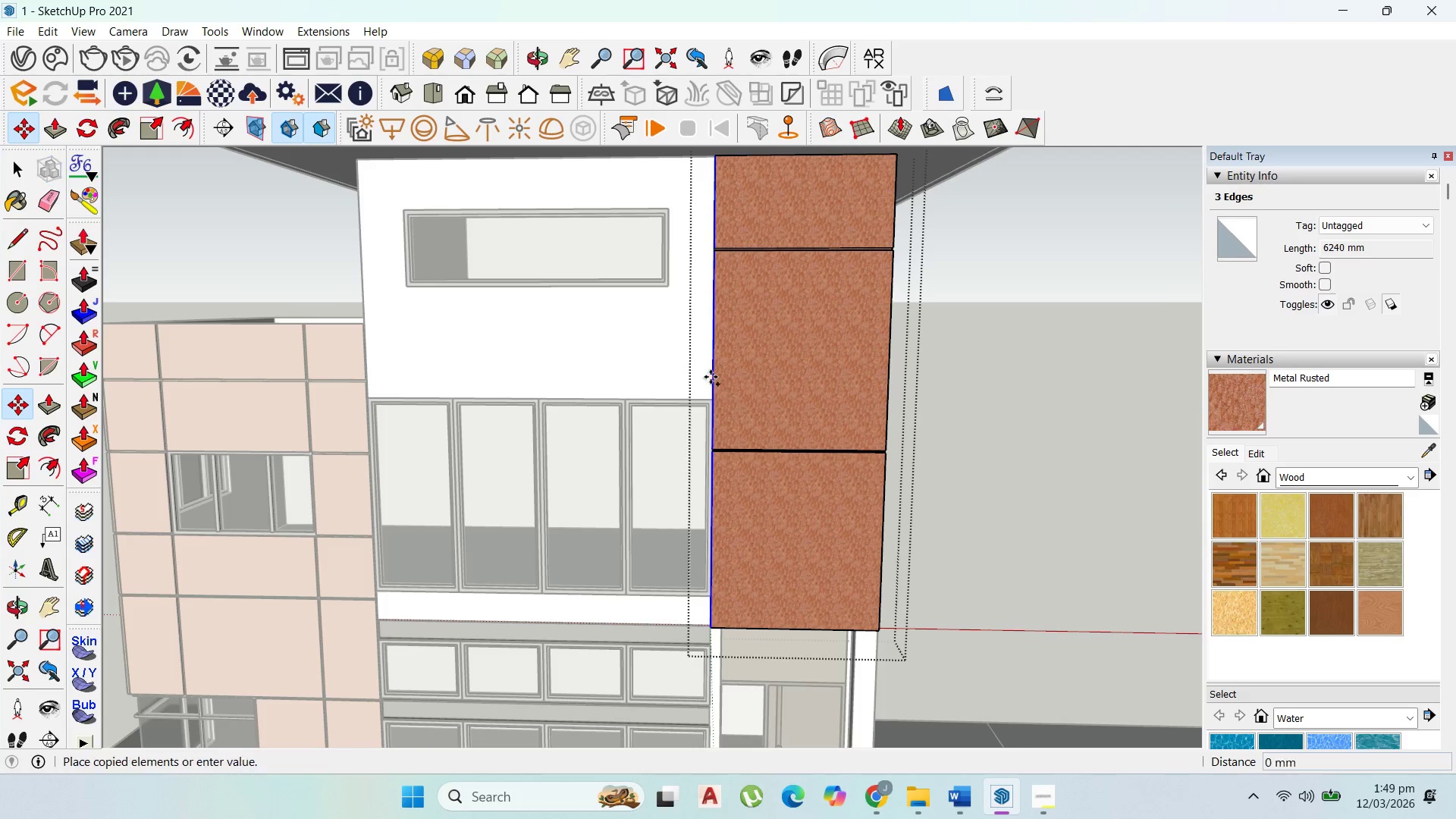 
hold_key(key=ShiftLeft, duration=1.52)
scroll: coordinate [751, 554], scroll_direction: up, amount: 1.0
 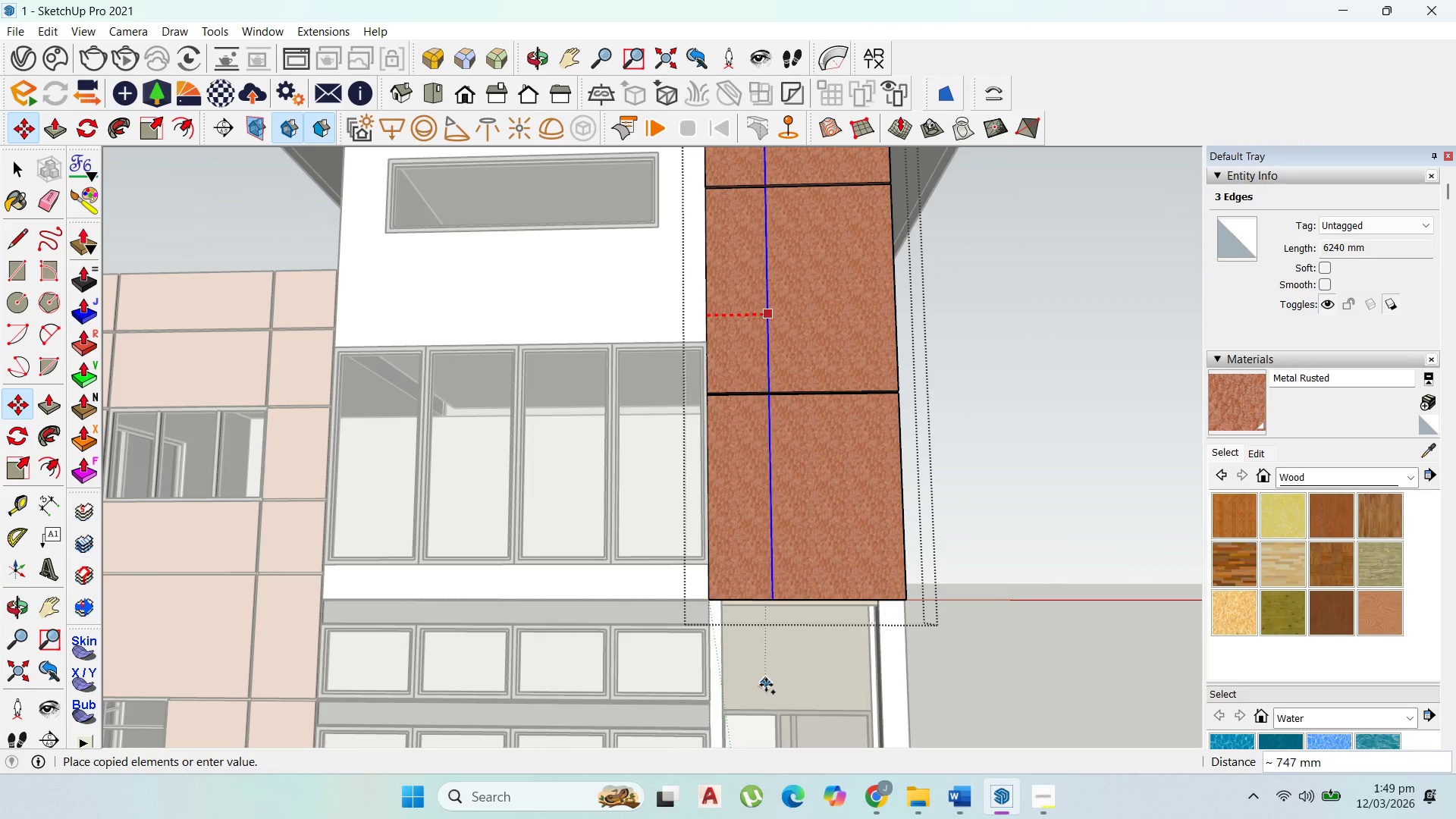 
hold_key(key=ShiftLeft, duration=1.16)
 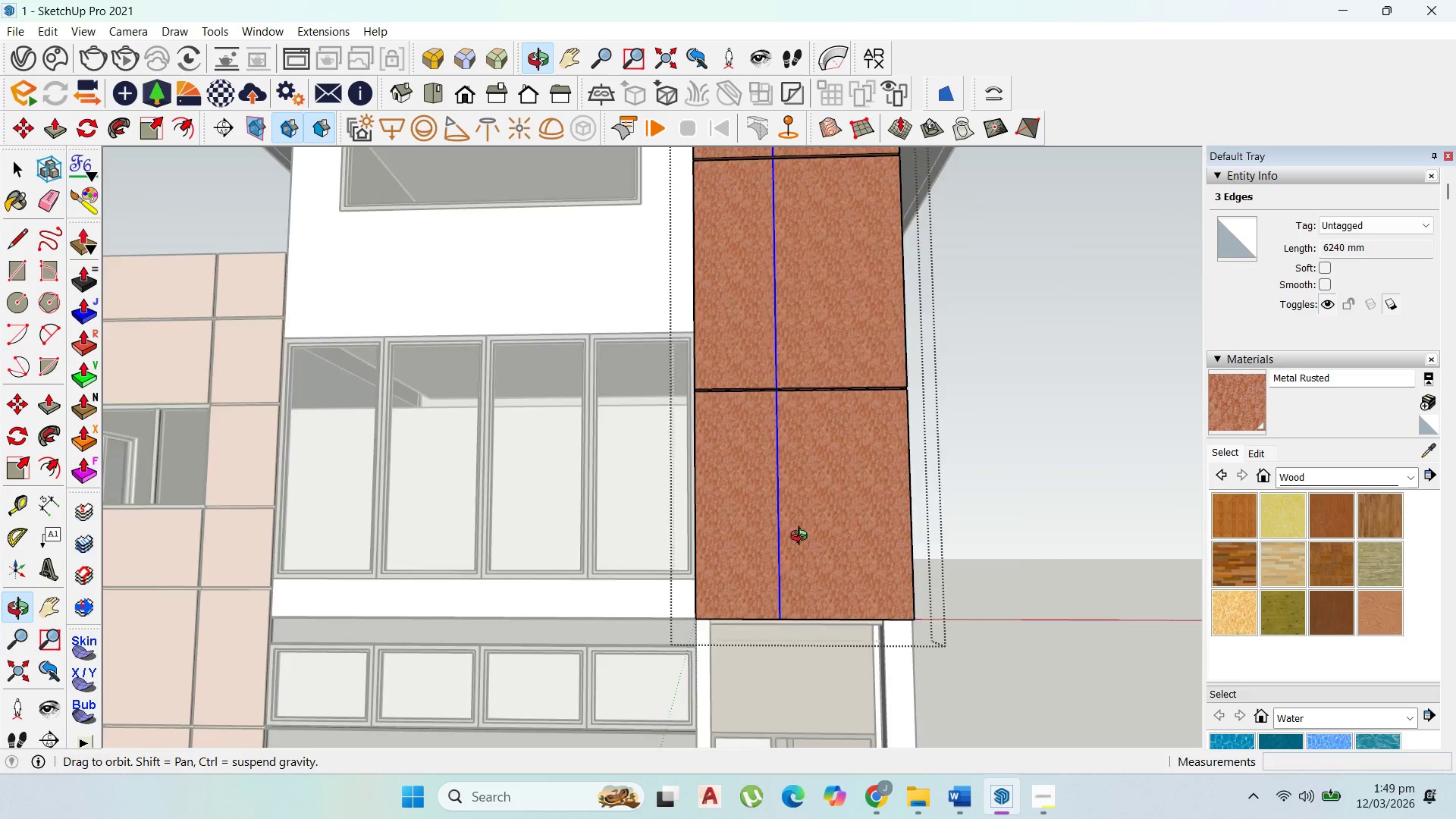 
scroll: coordinate [795, 399], scroll_direction: up, amount: 3.0
 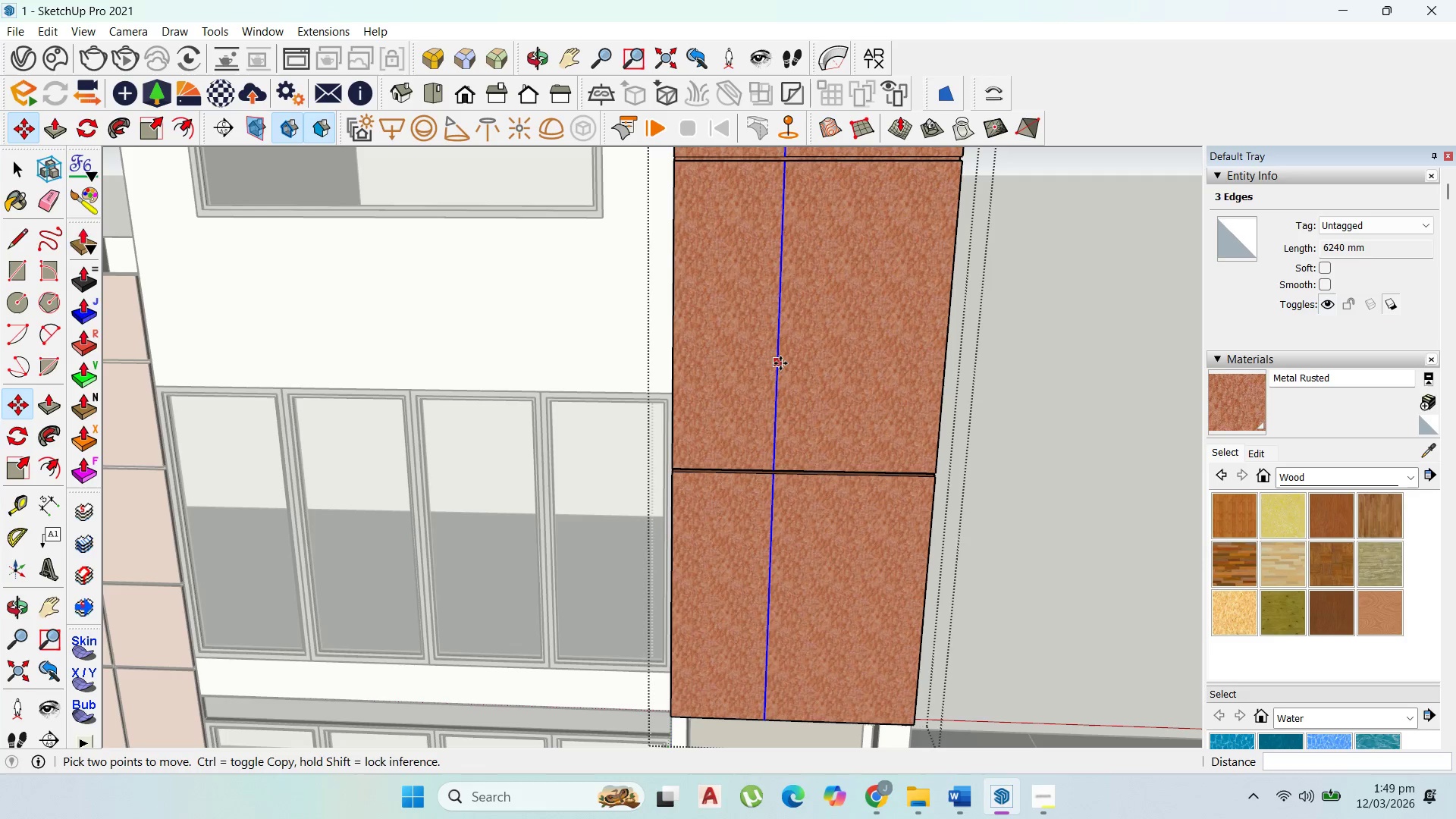 
left_click([780, 363])
 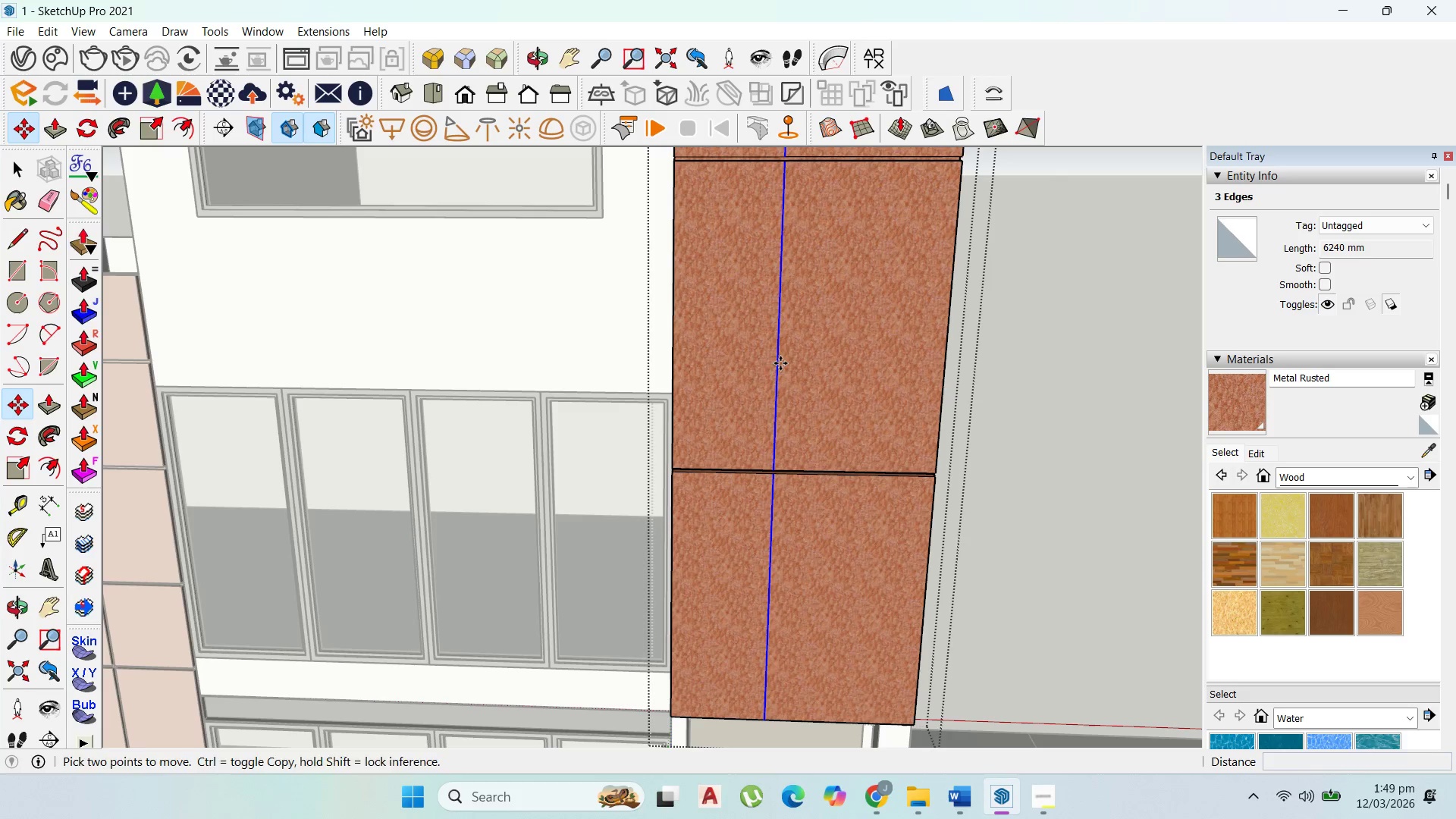 
key(Control+ControlLeft)
 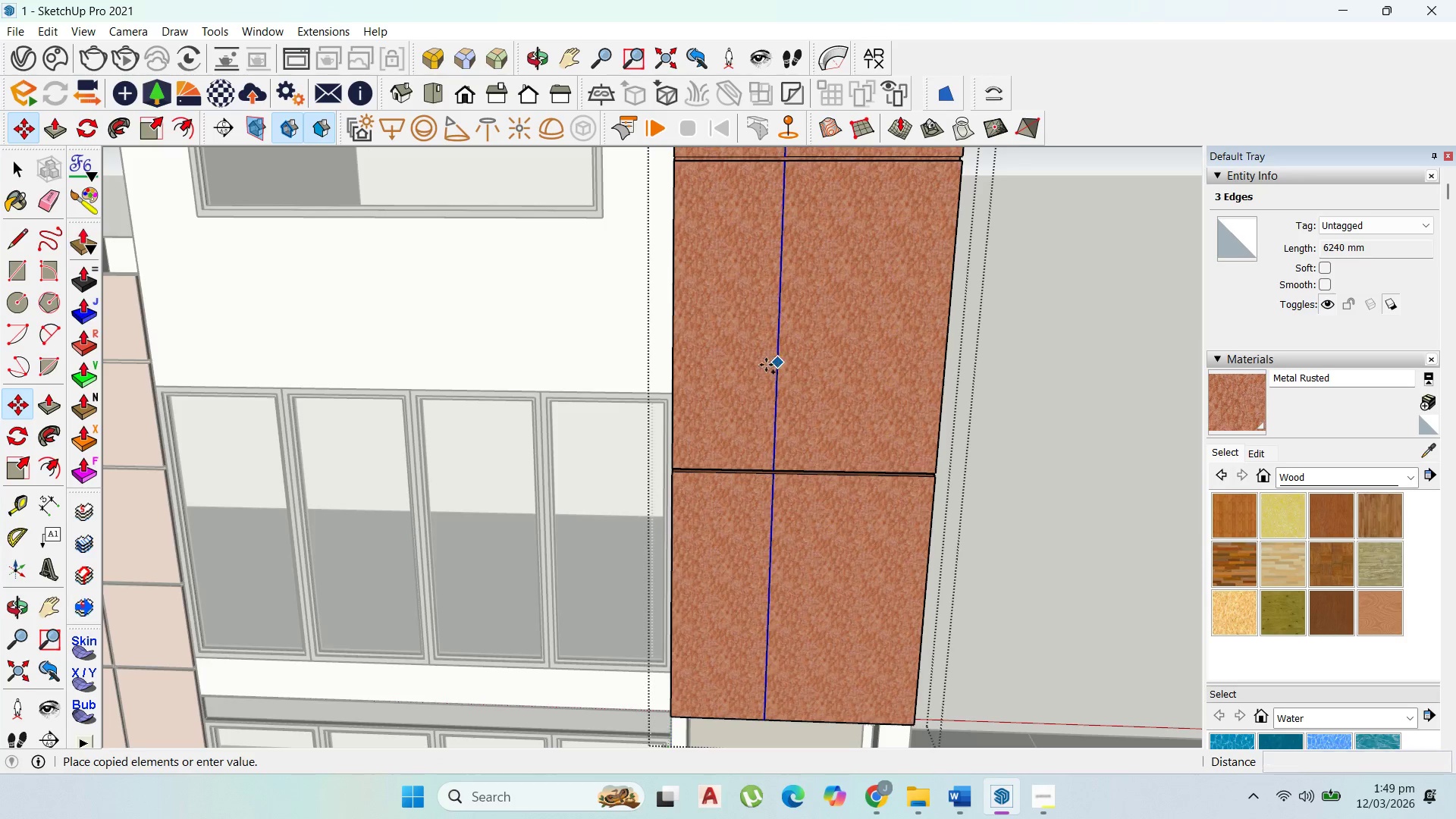 
scroll: coordinate [758, 365], scroll_direction: up, amount: 3.0
 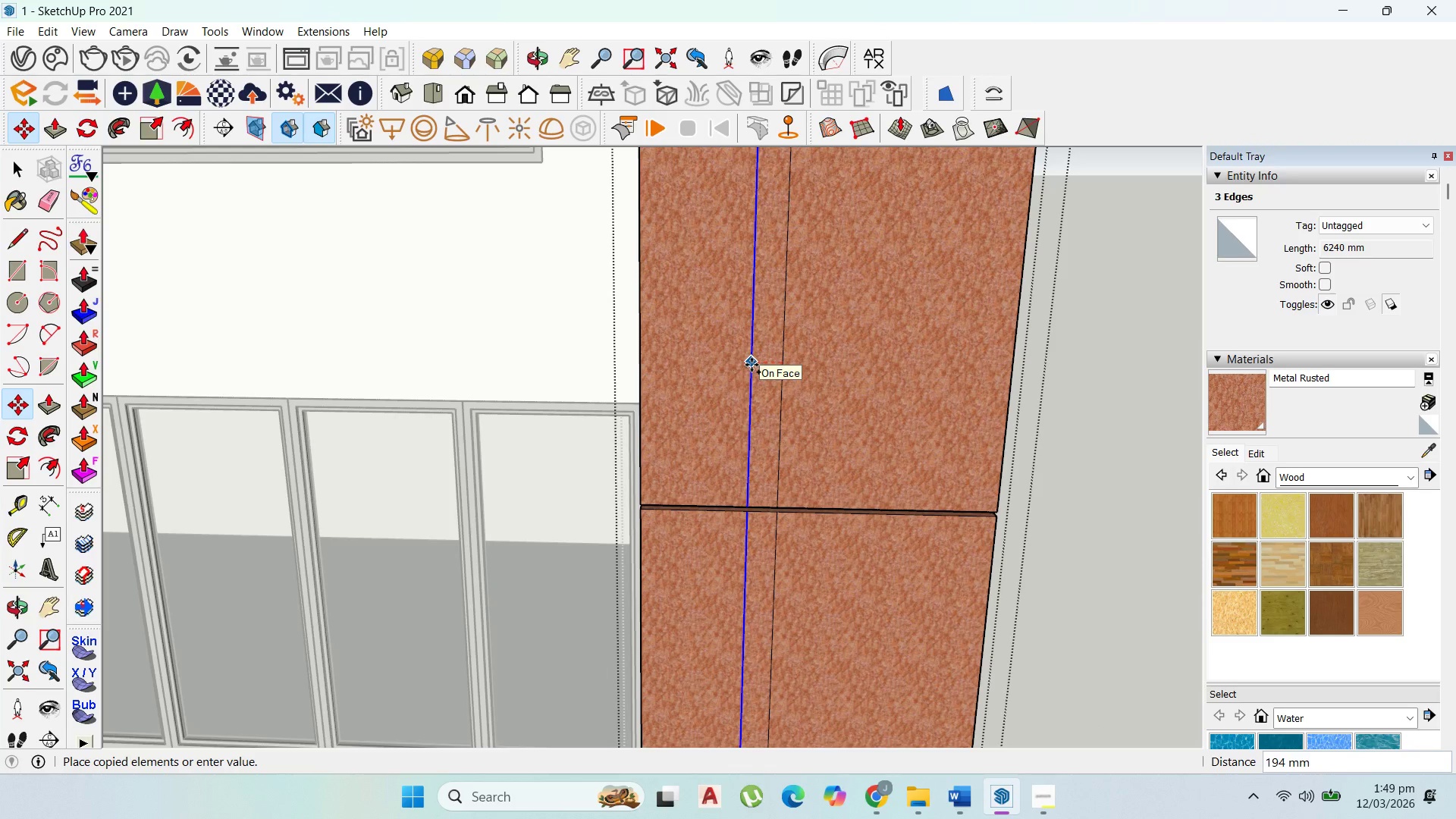 
type(30)
 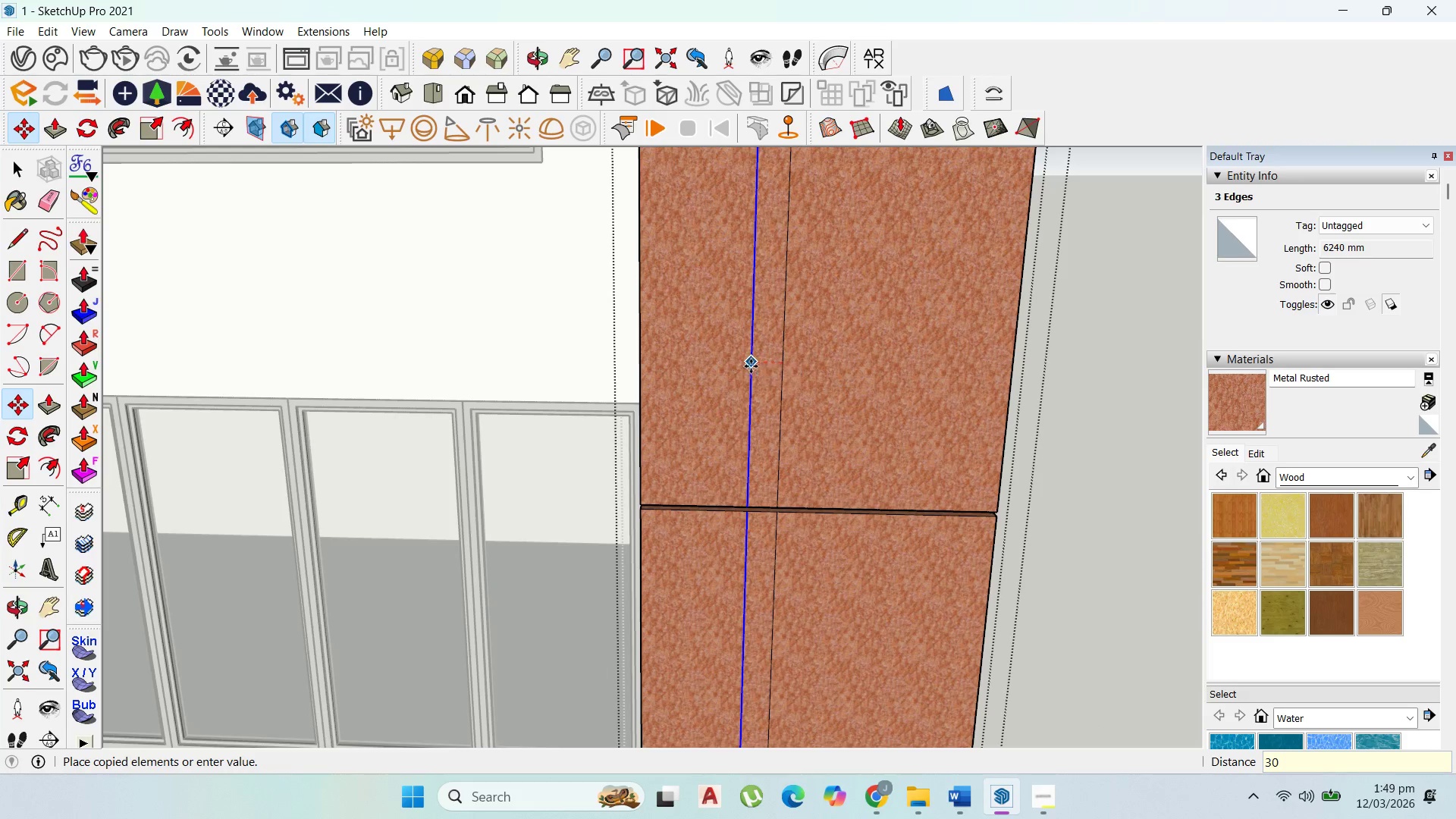 
key(Enter)
 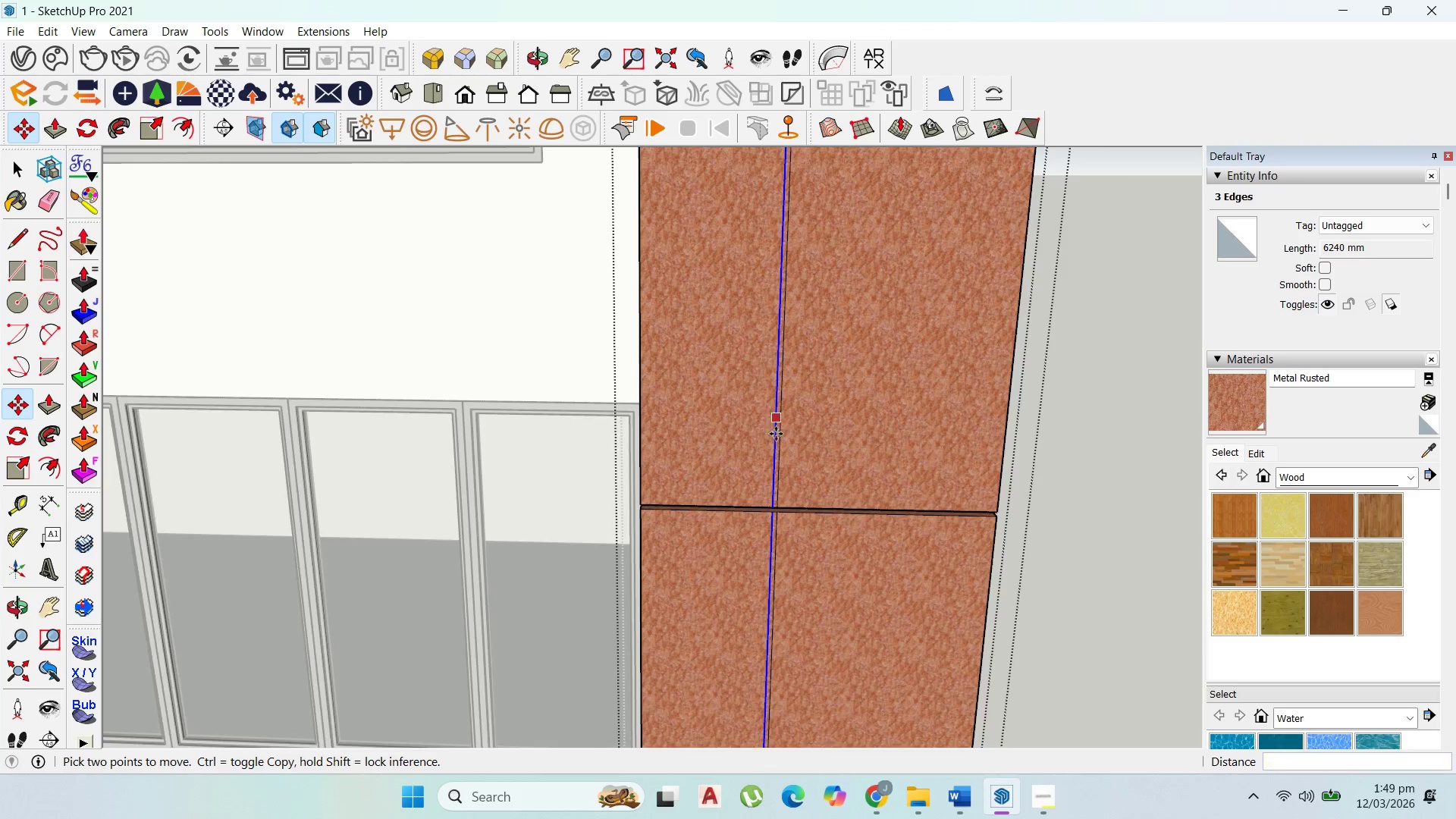 
scroll: coordinate [792, 540], scroll_direction: up, amount: 12.0
 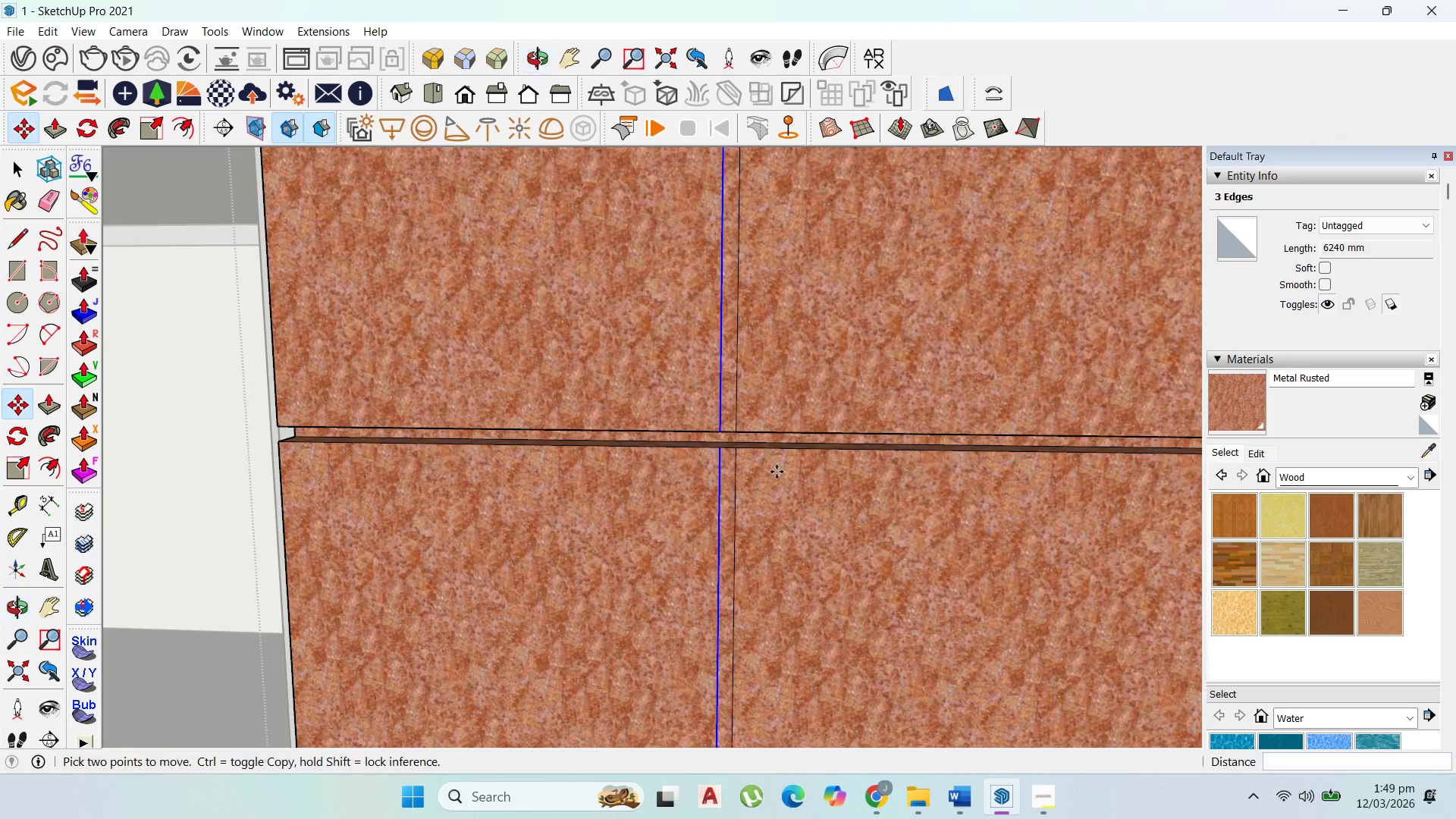 
key(P)
 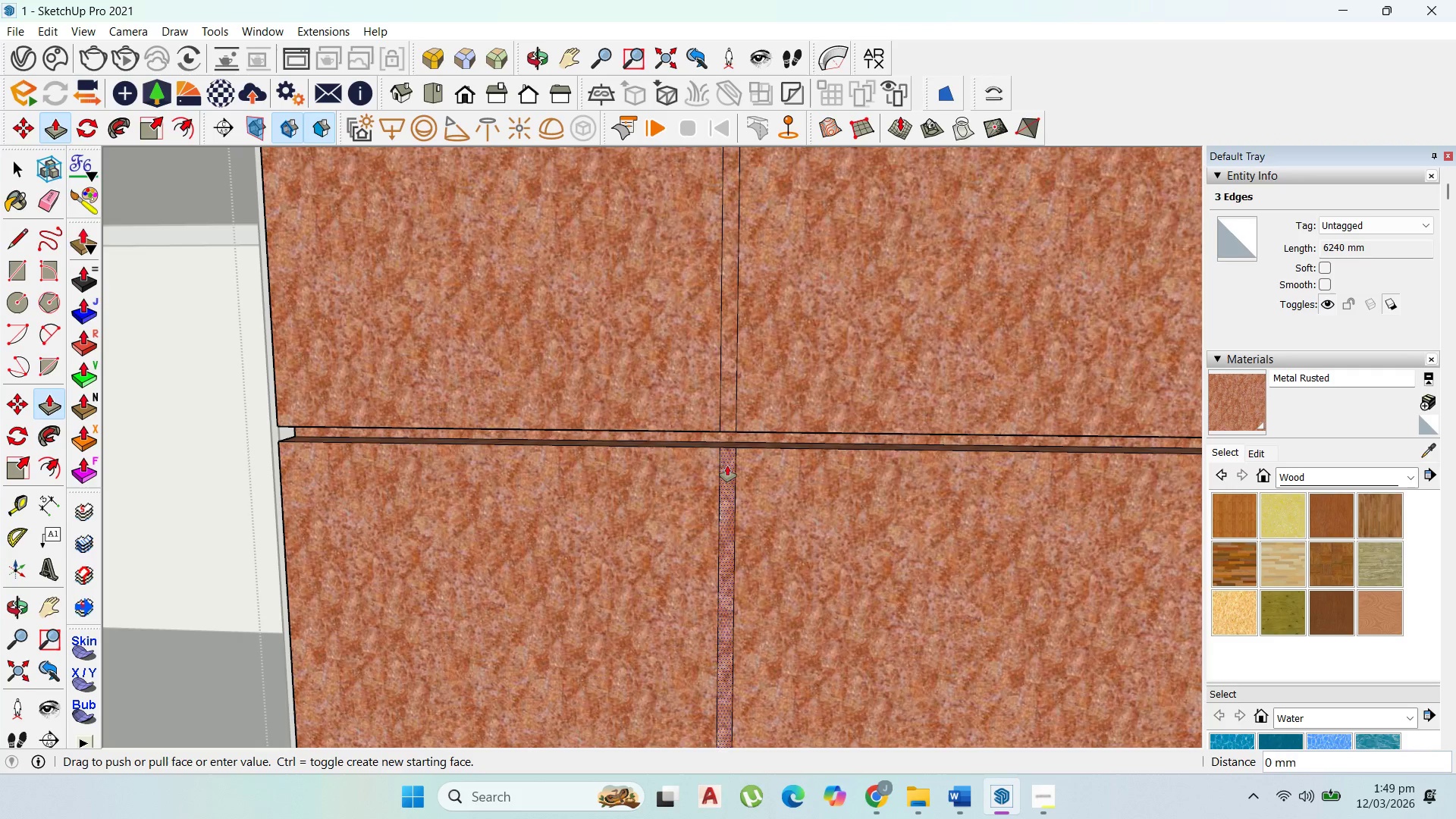 
double_click([727, 466])
 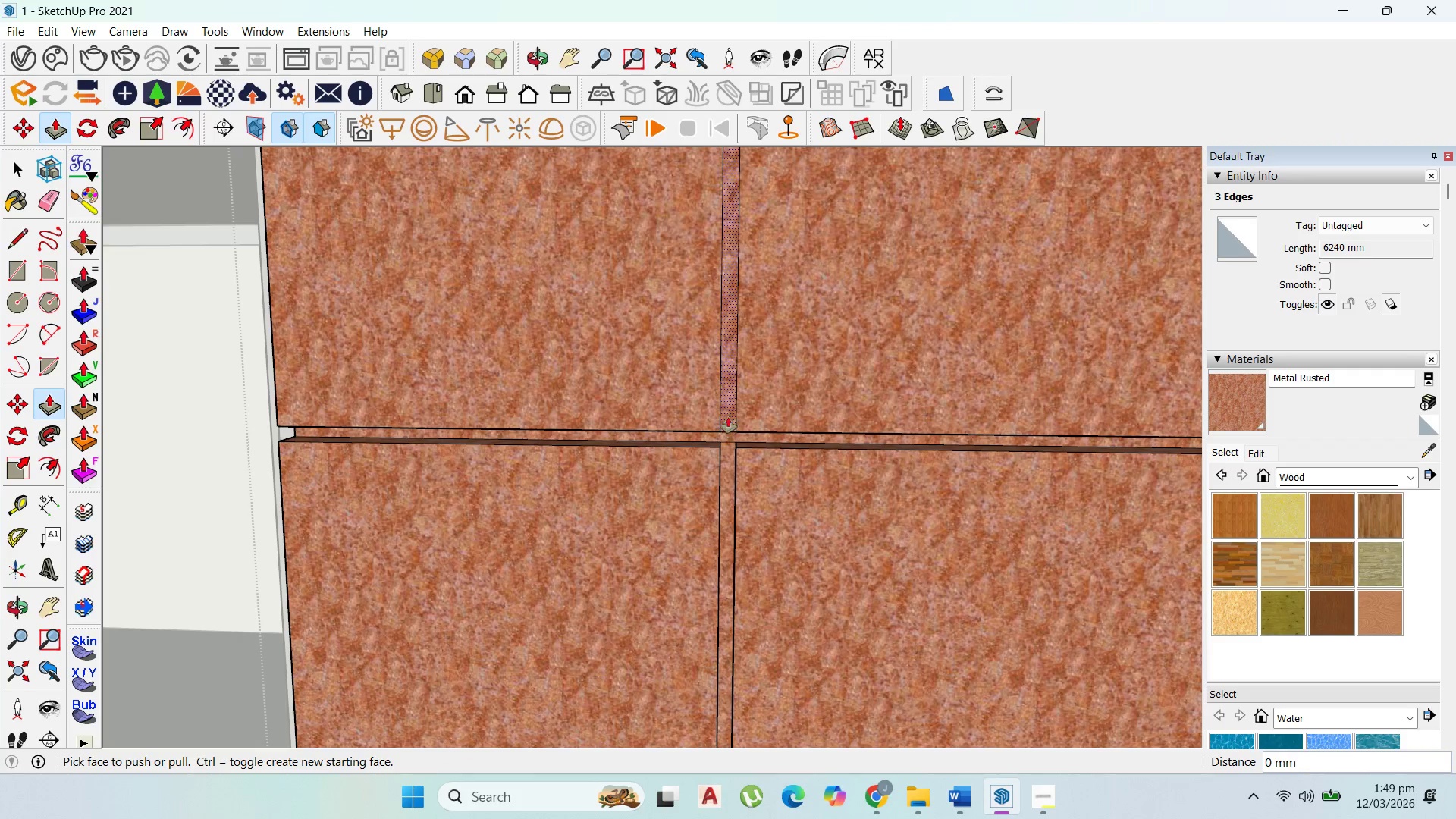 
left_click([728, 416])
 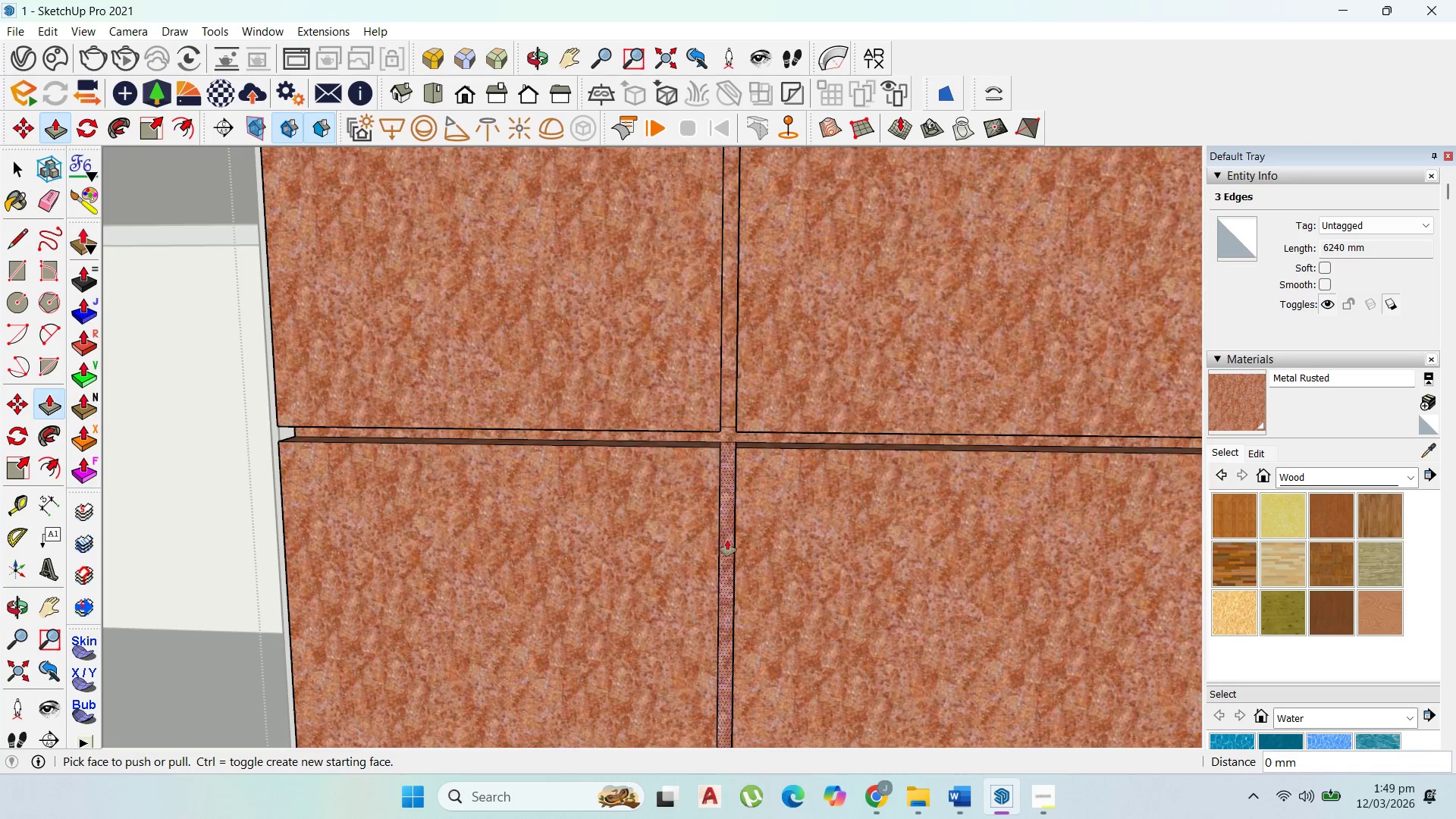 
double_click([755, 325])
 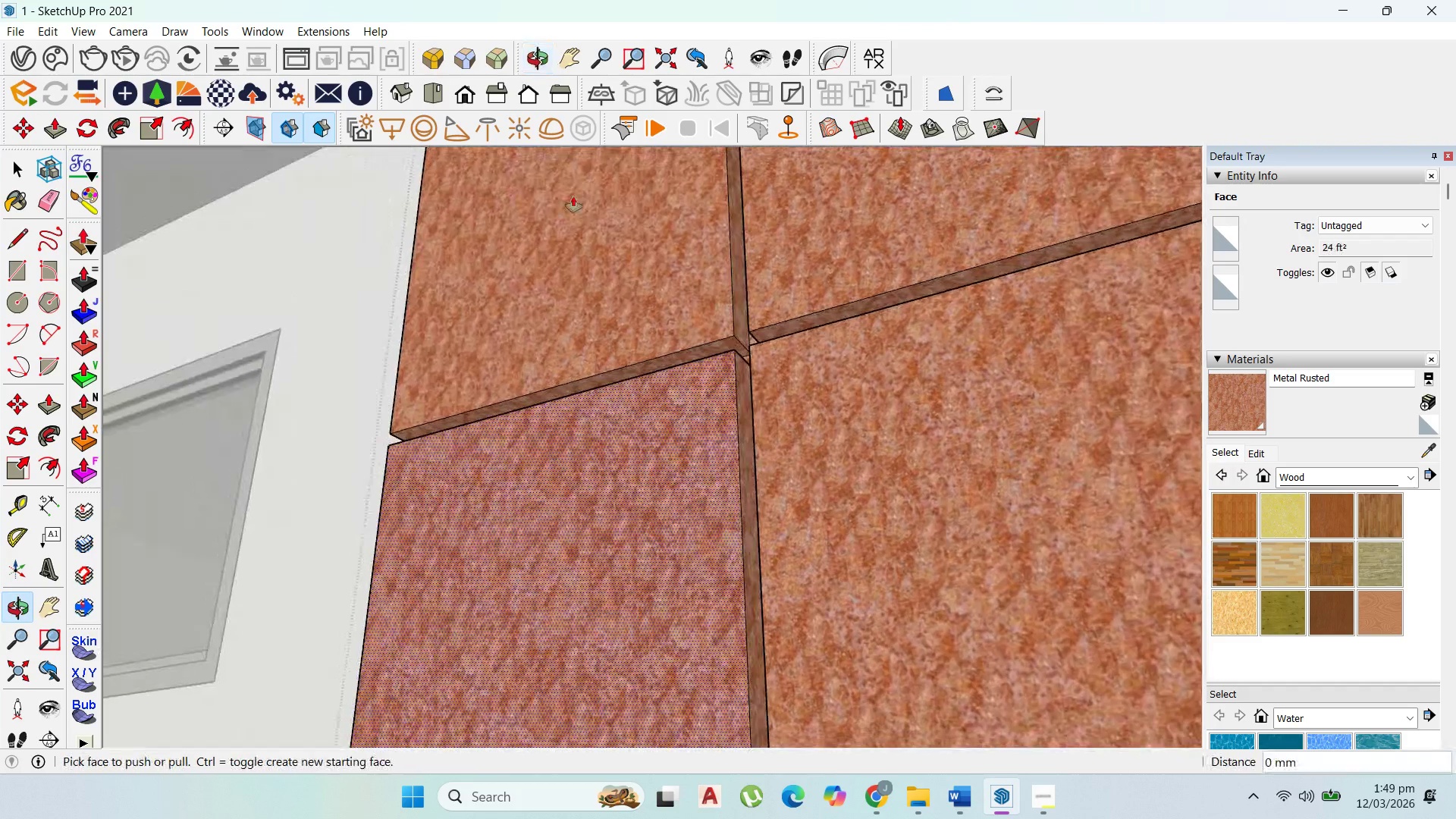 
scroll: coordinate [710, 376], scroll_direction: down, amount: 29.0
 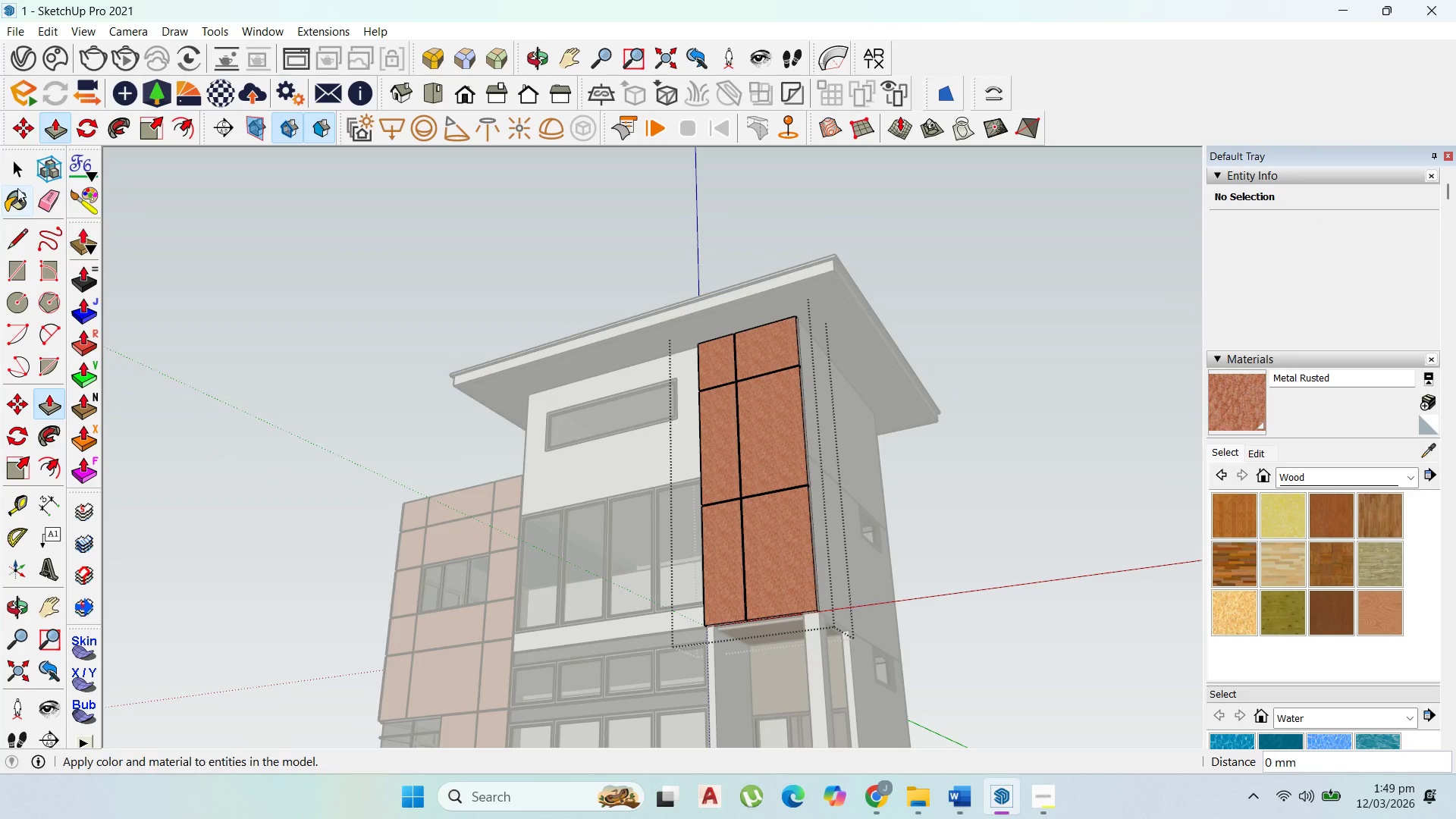 
left_click([17, 174])
 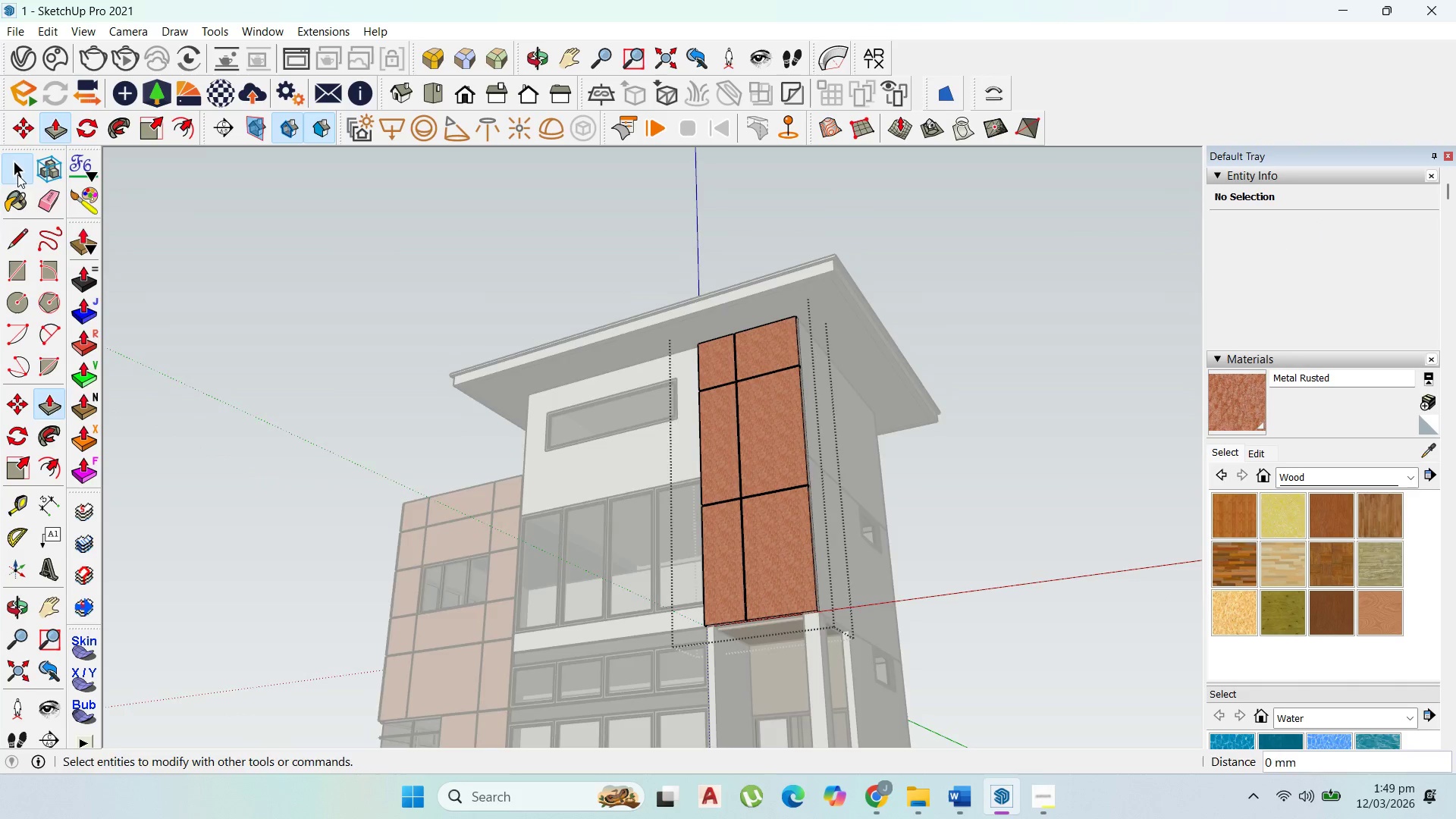 
key(Escape)
 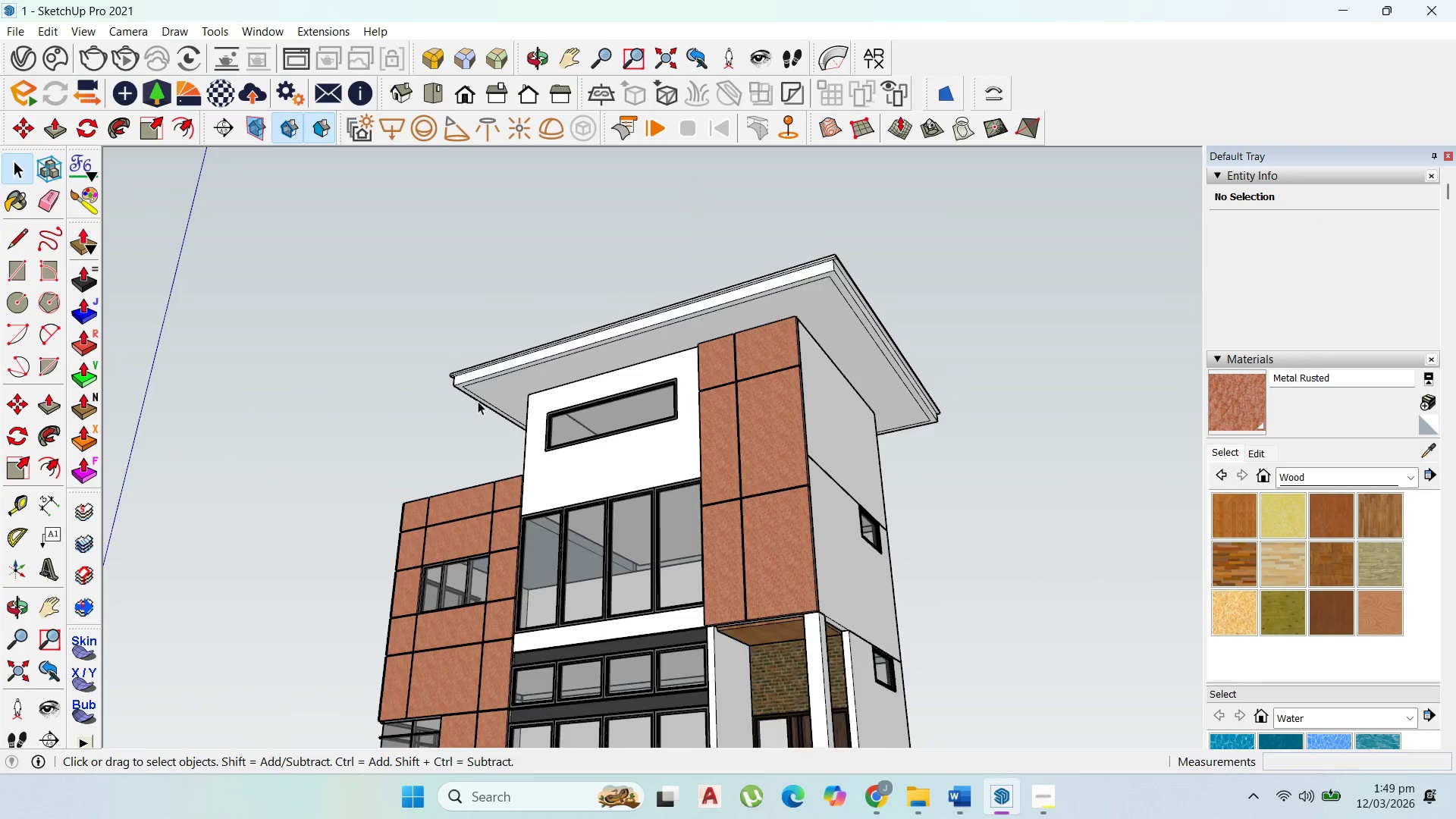 
key(Escape)
 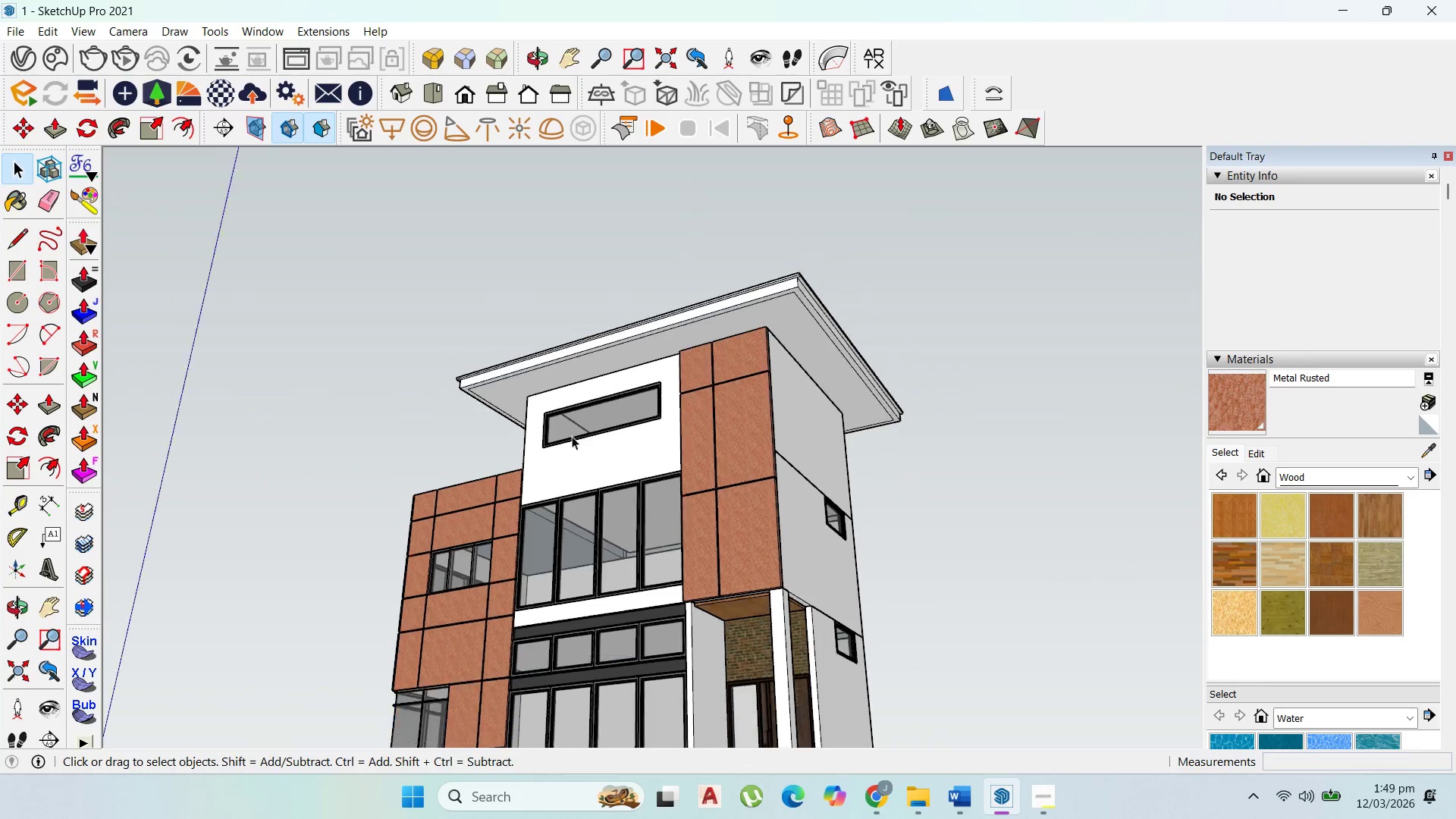 
scroll: coordinate [661, 540], scroll_direction: down, amount: 3.0
 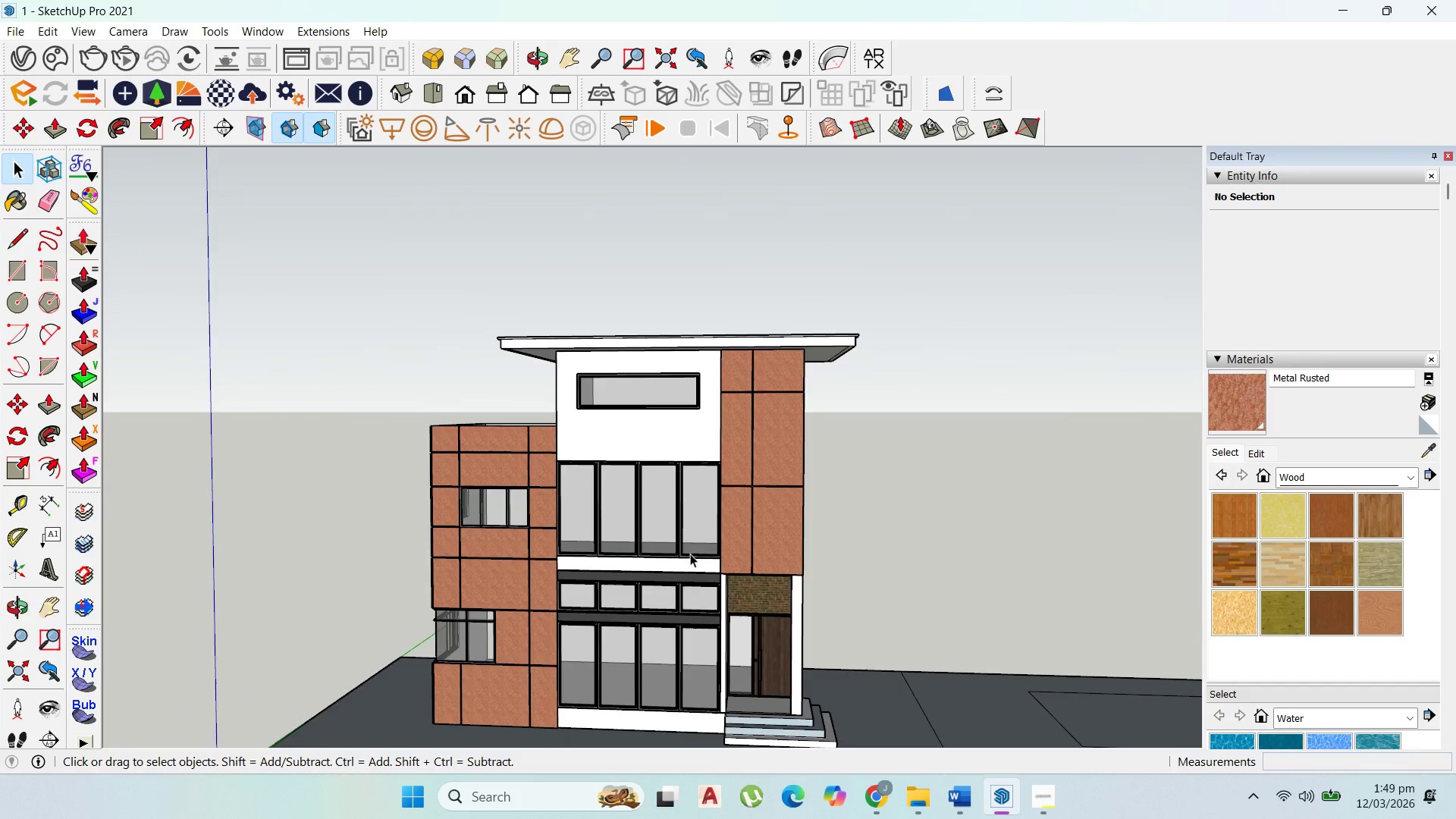 
scroll: coordinate [701, 579], scroll_direction: none, amount: 0.0
 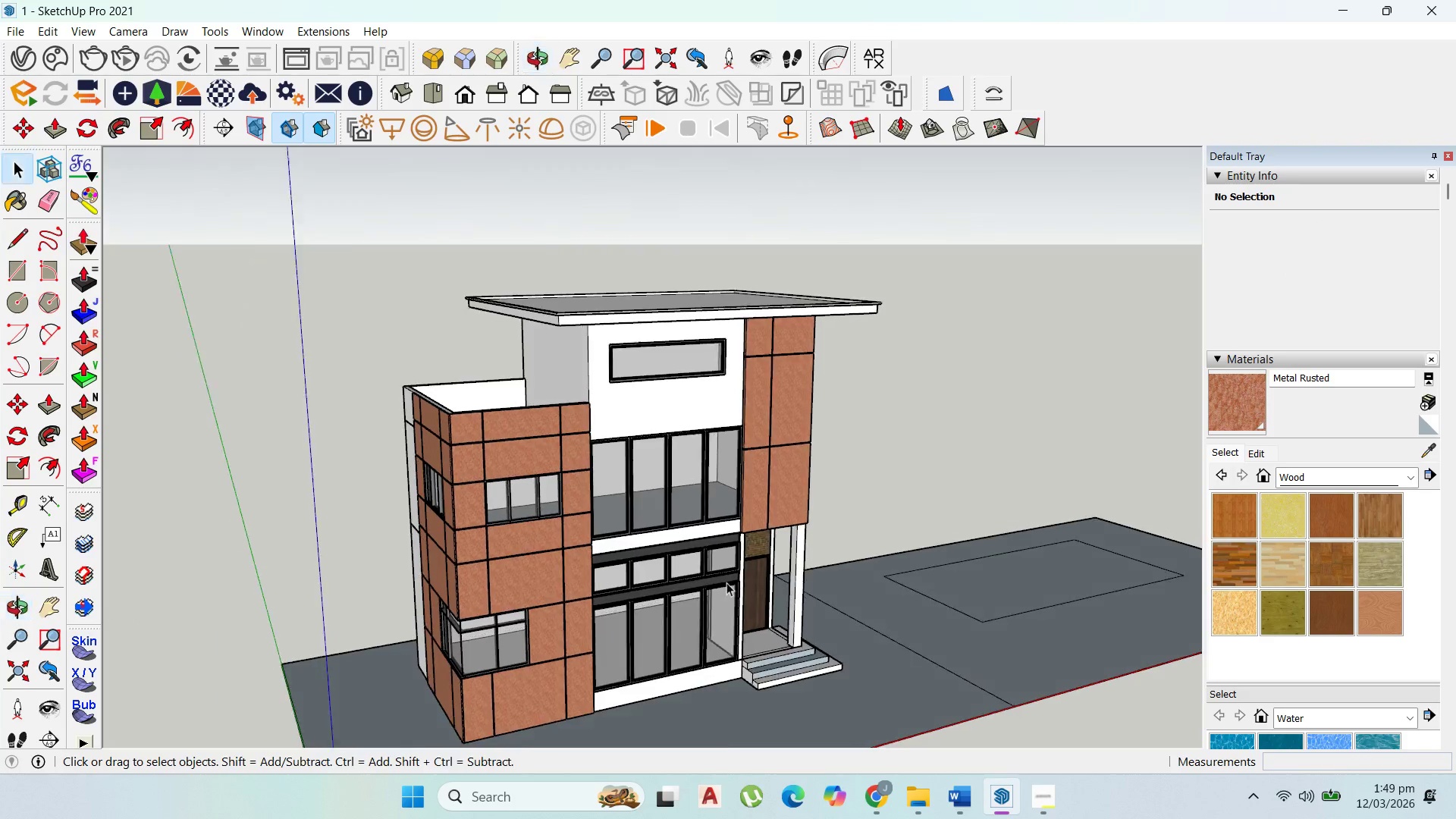 
scroll: coordinate [804, 522], scroll_direction: up, amount: 7.0
 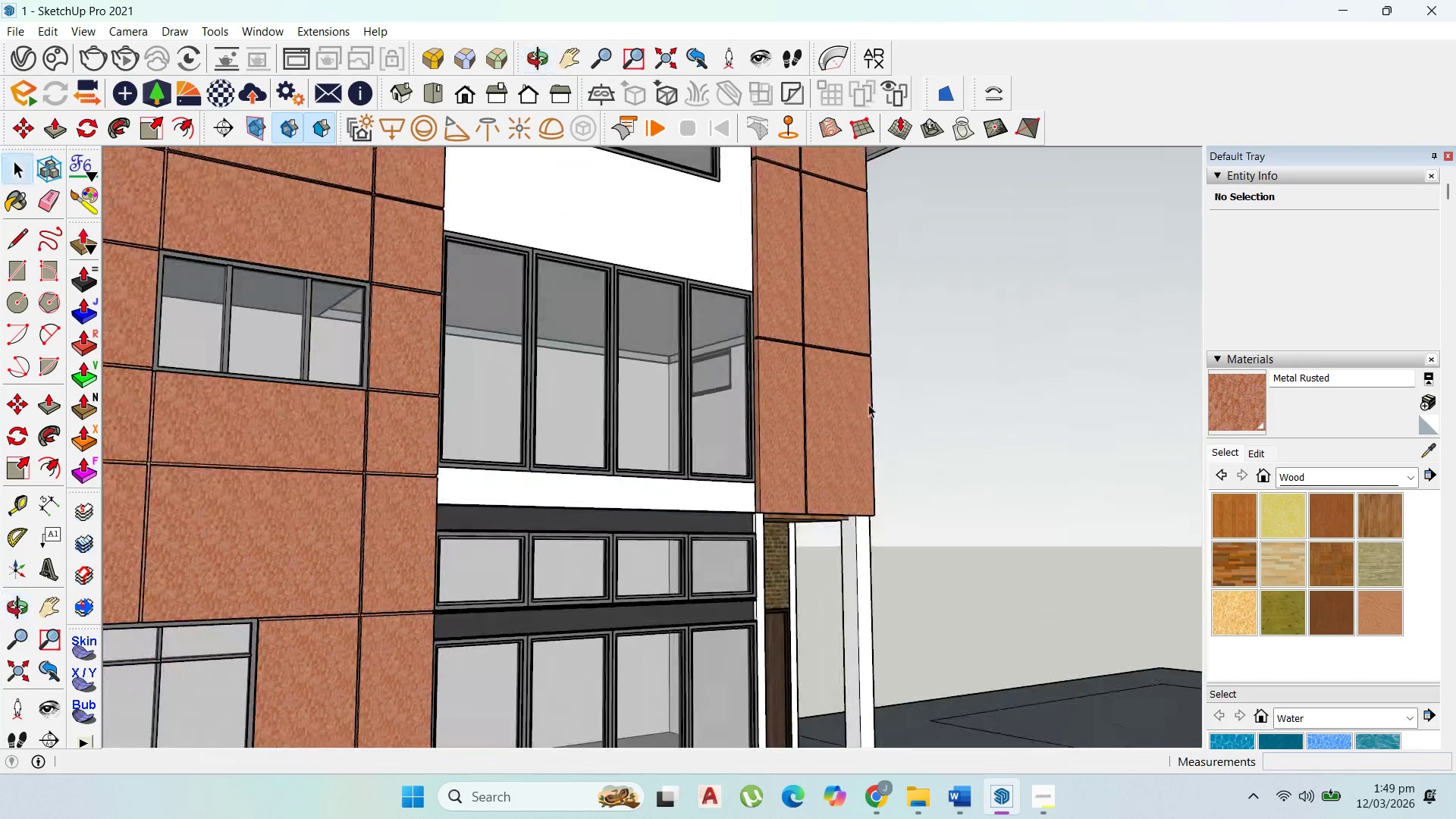 
left_click([815, 431])
 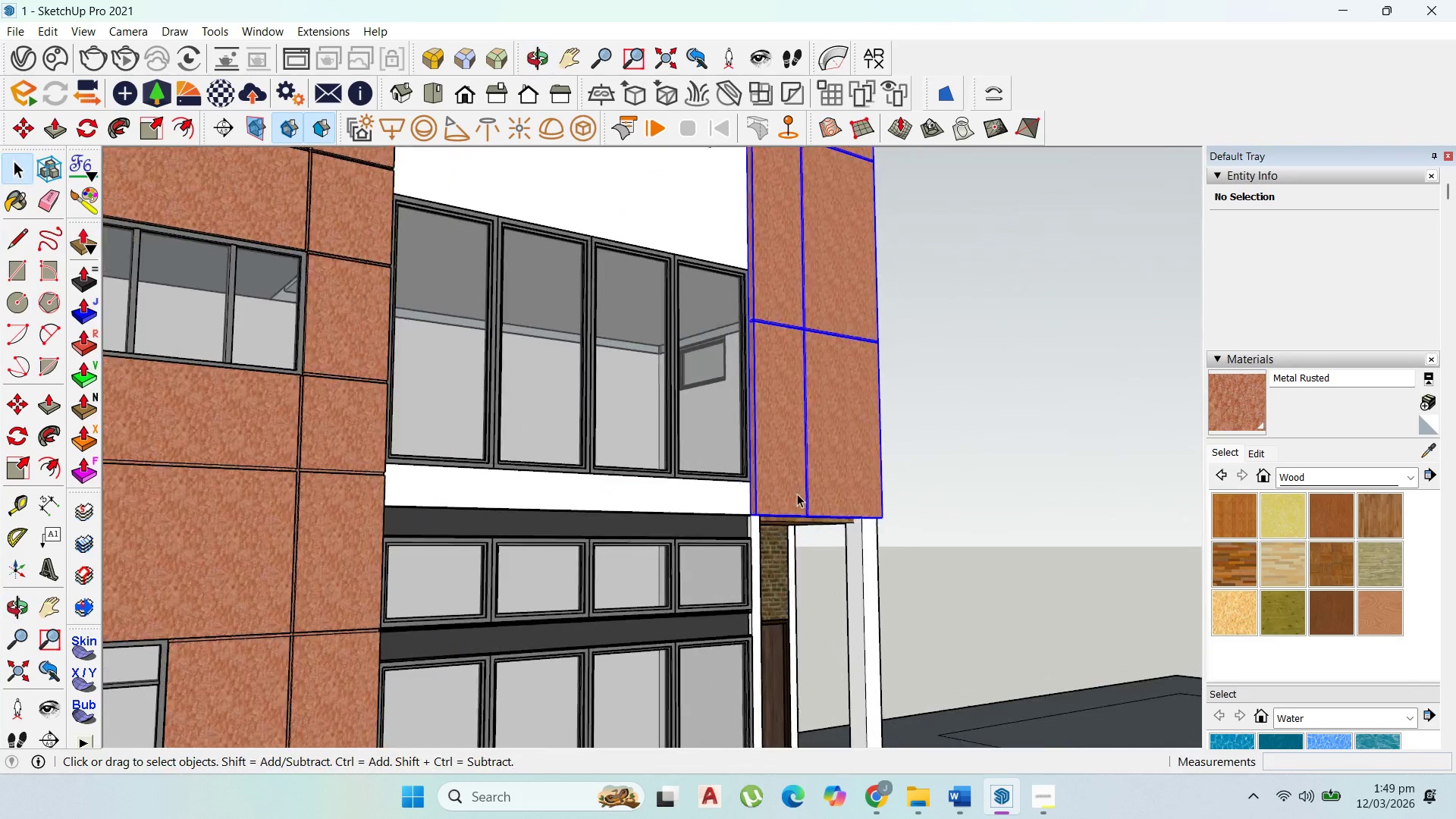 
scroll: coordinate [792, 511], scroll_direction: up, amount: 7.0
 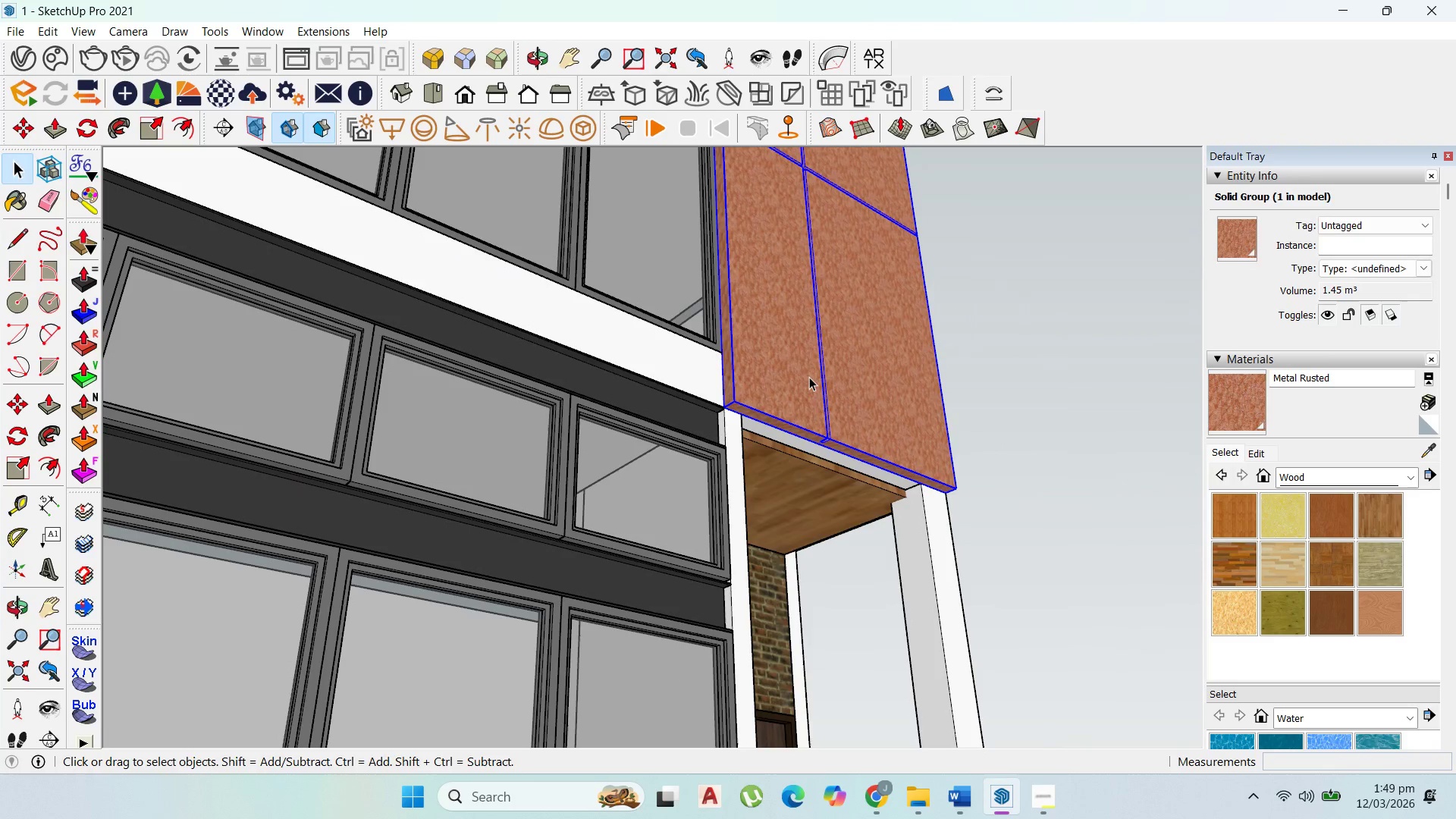 
double_click([809, 377])
 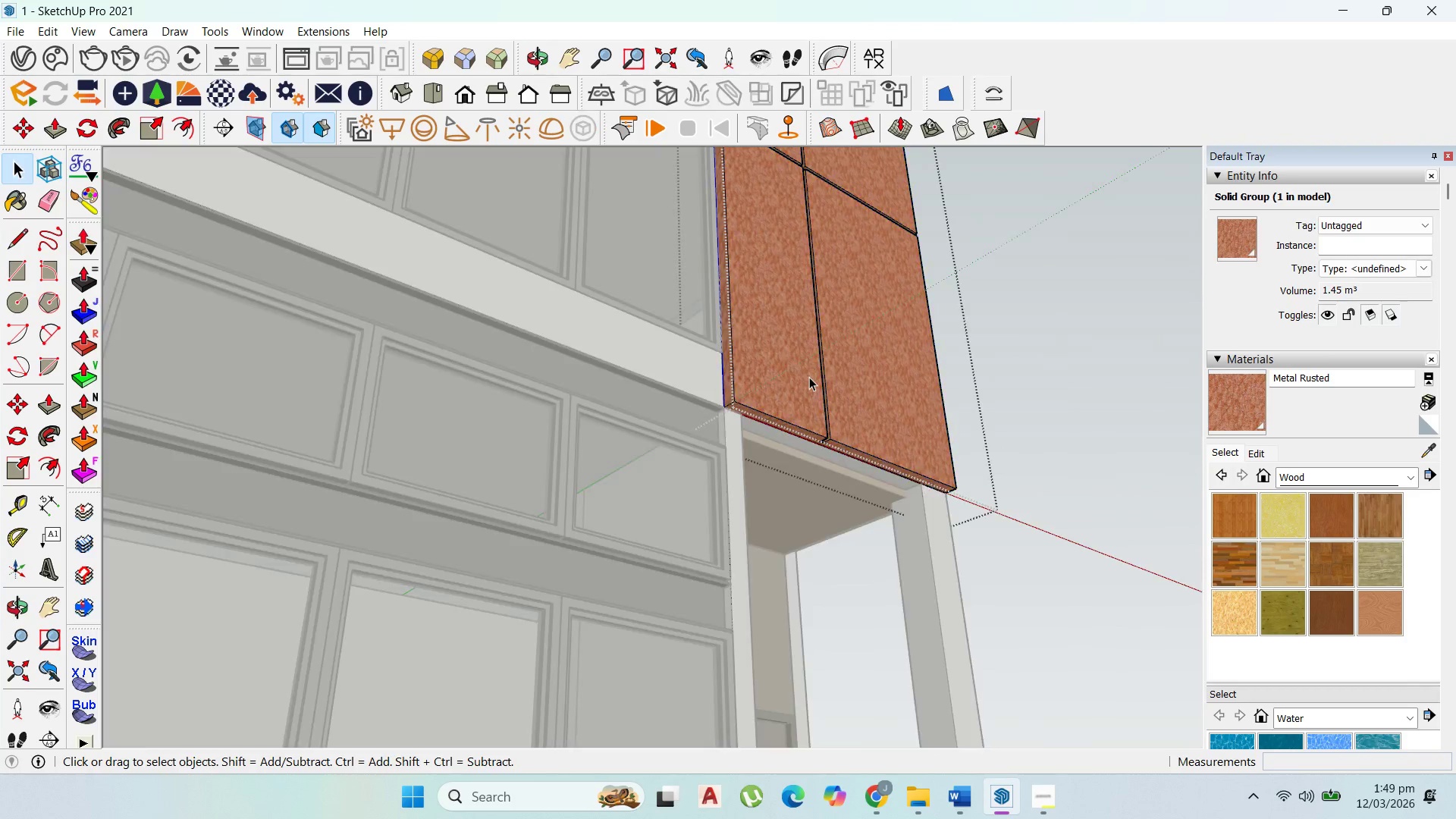 
triple_click([809, 377])
 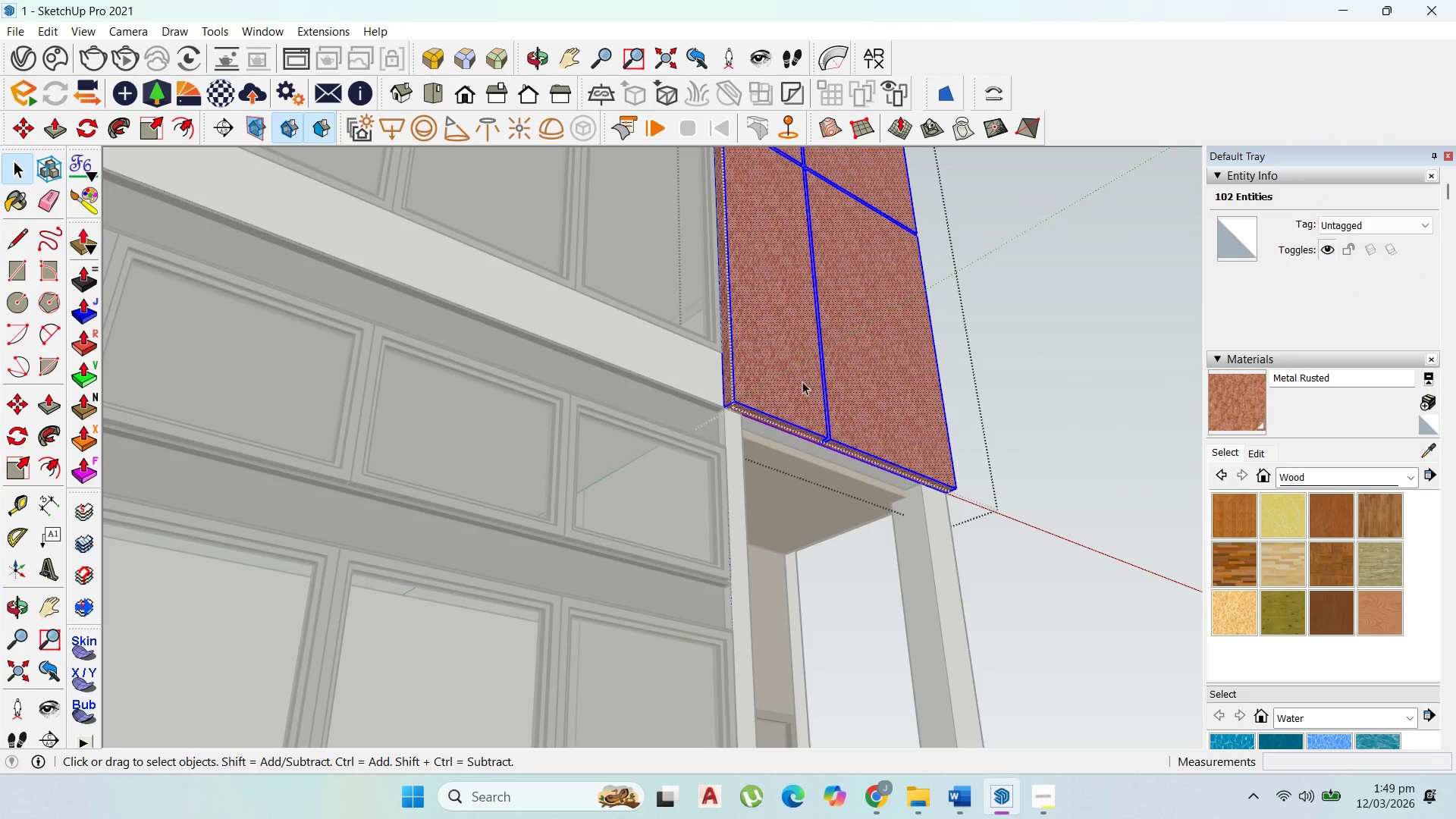 
key(P)
 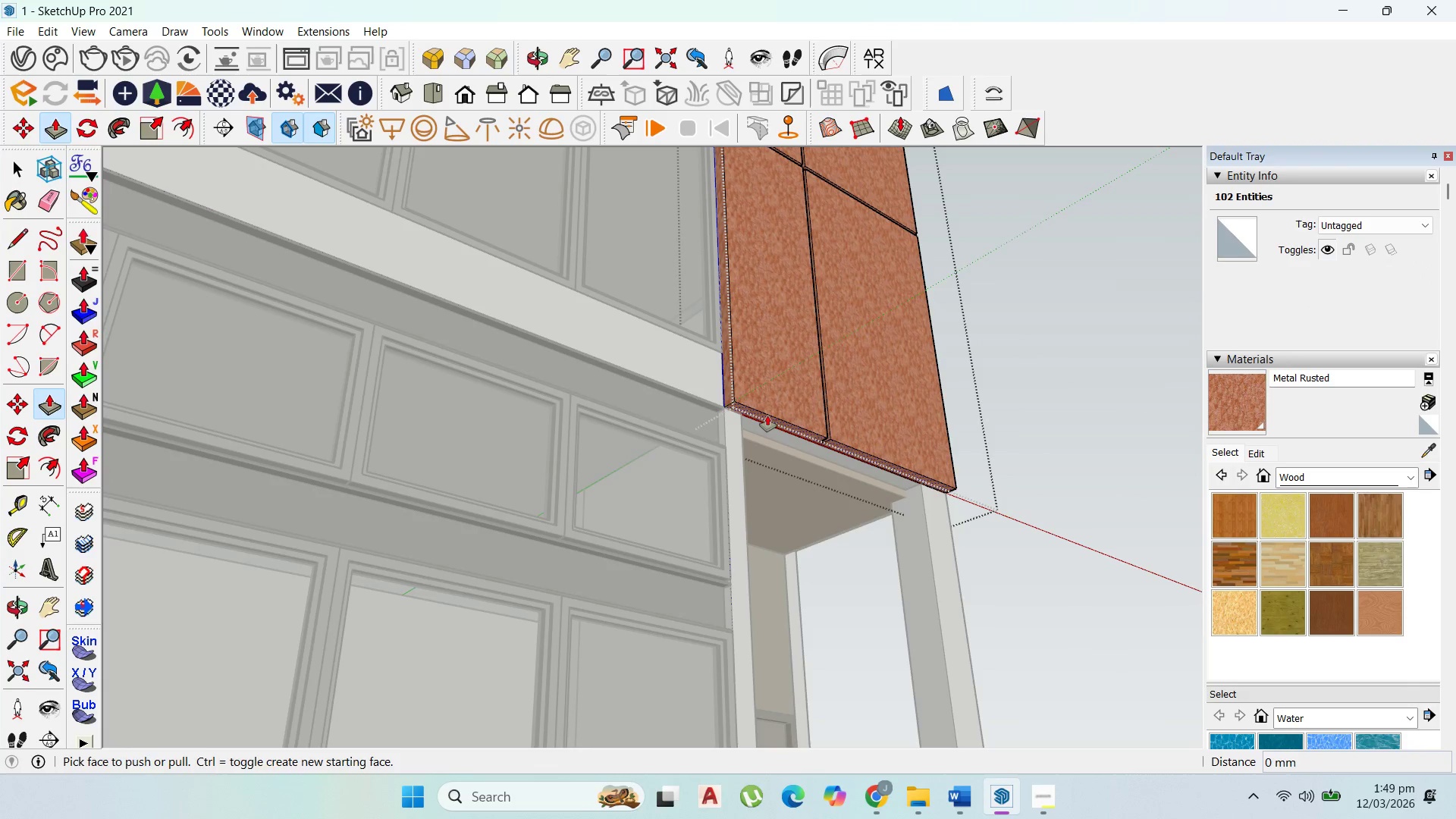 
left_click([768, 416])
 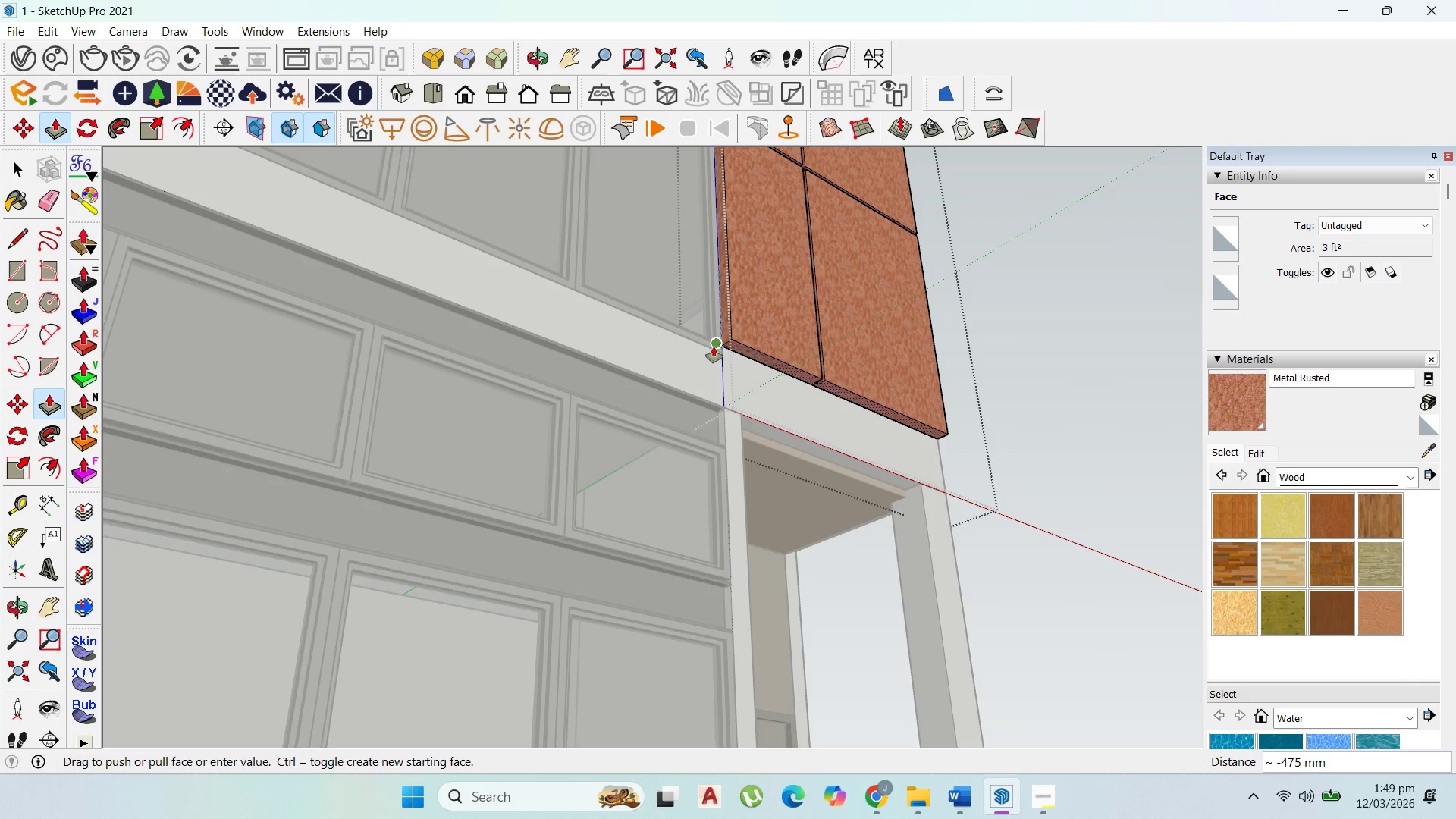 
left_click([714, 347])
 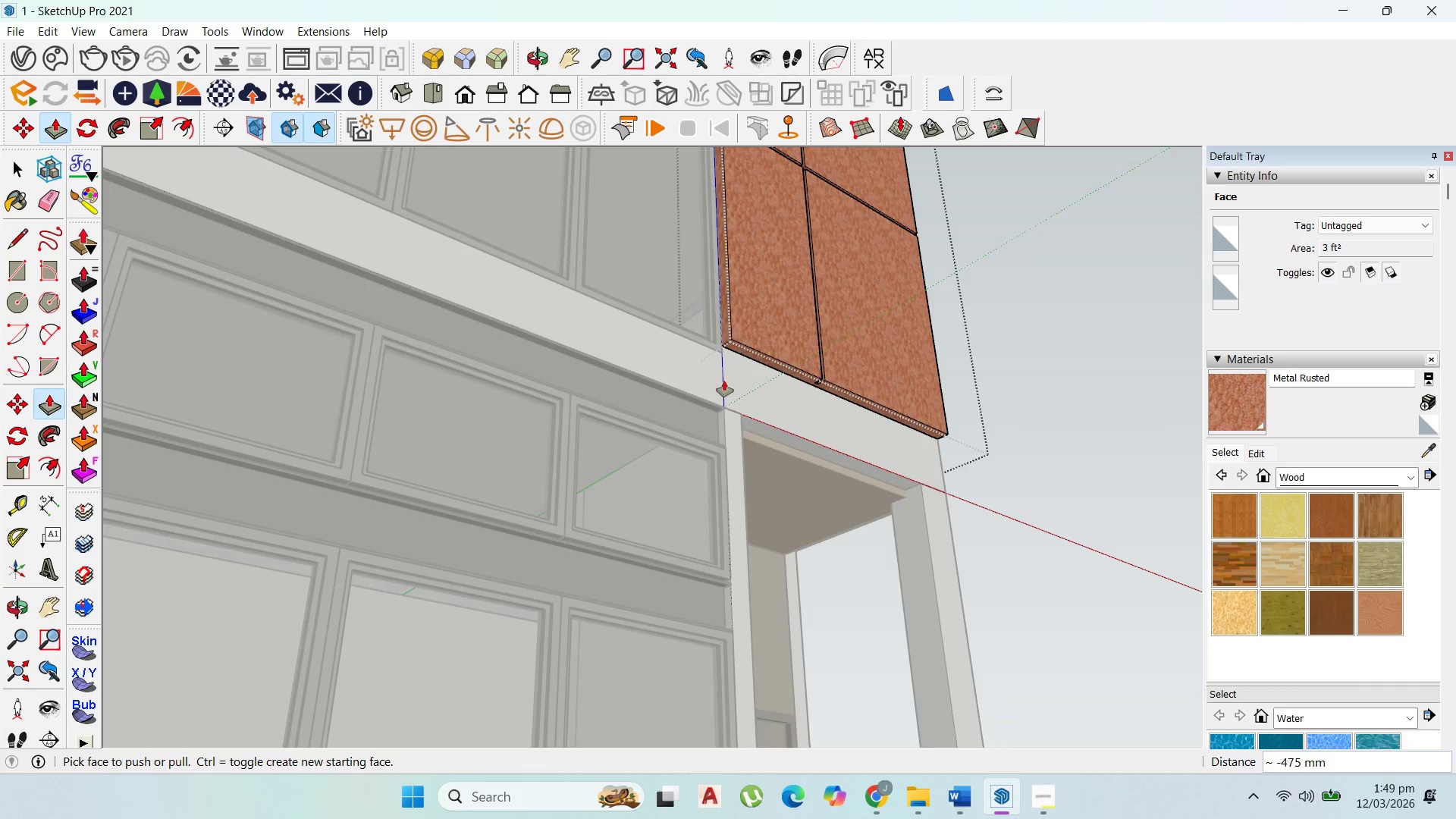 
scroll: coordinate [724, 381], scroll_direction: up, amount: 1.0
 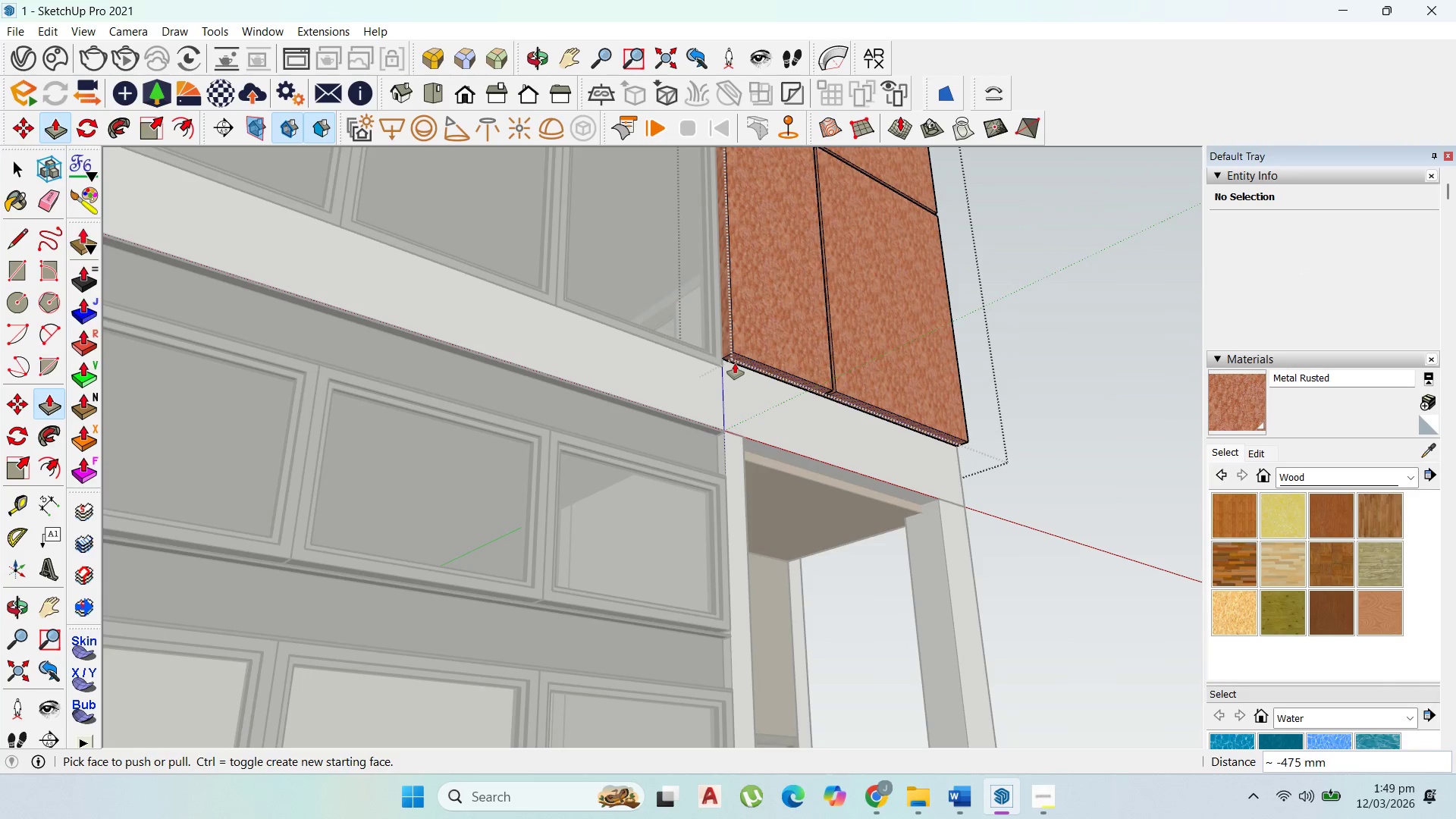 
left_click_drag(start_coordinate=[735, 363], to_coordinate=[723, 369])
 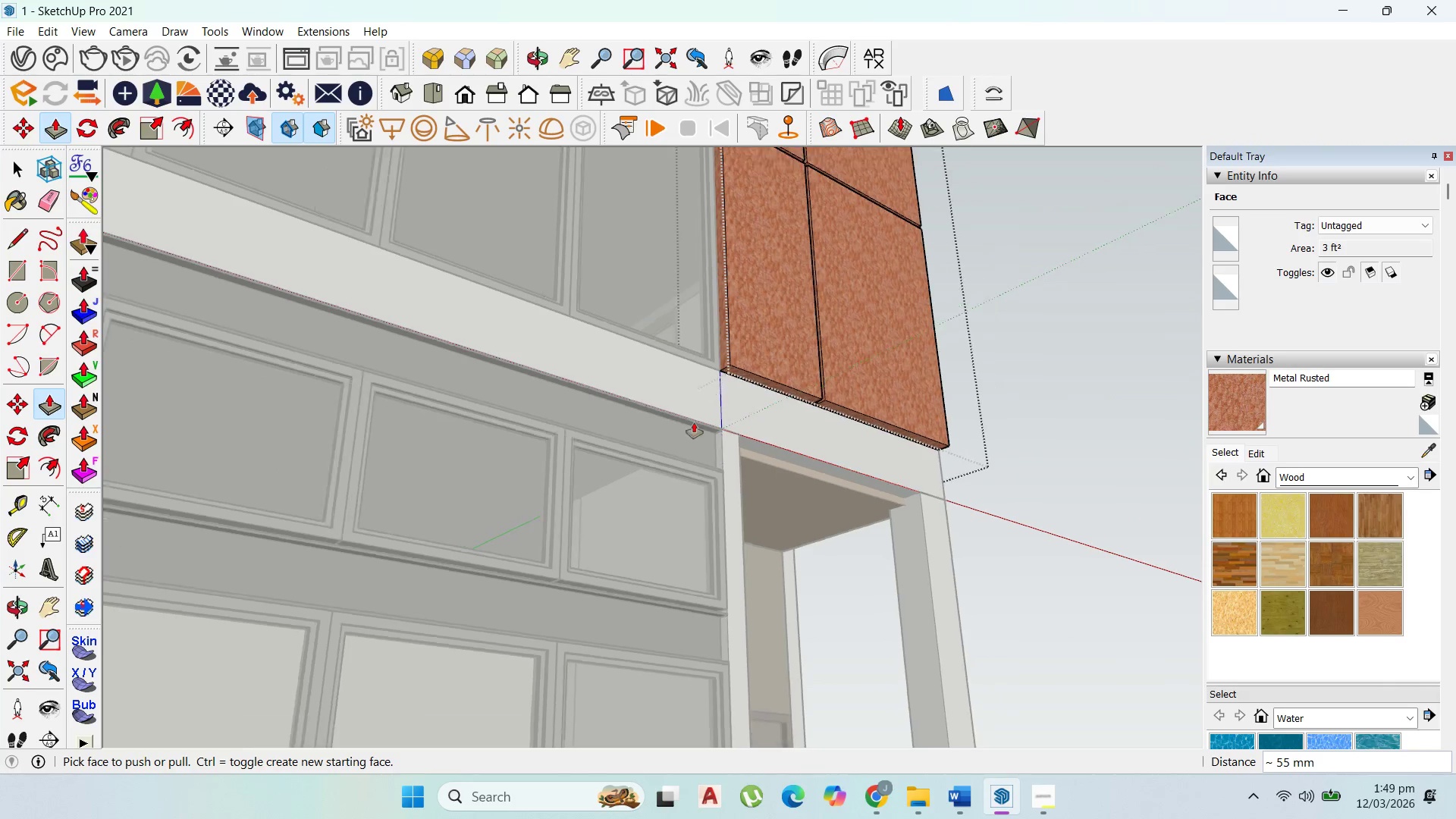 
key(Escape)
 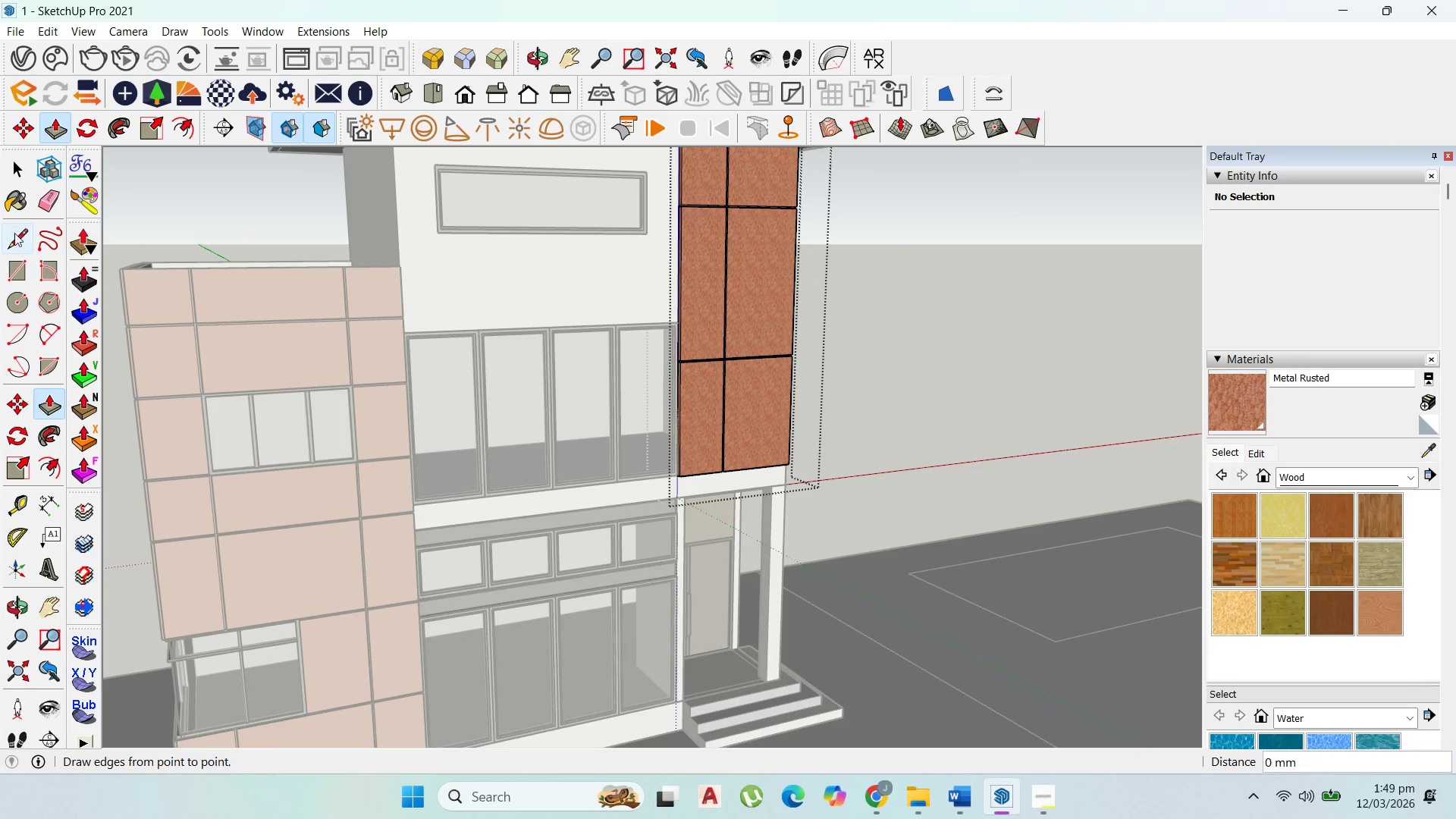 
scroll: coordinate [679, 469], scroll_direction: down, amount: 11.0
 